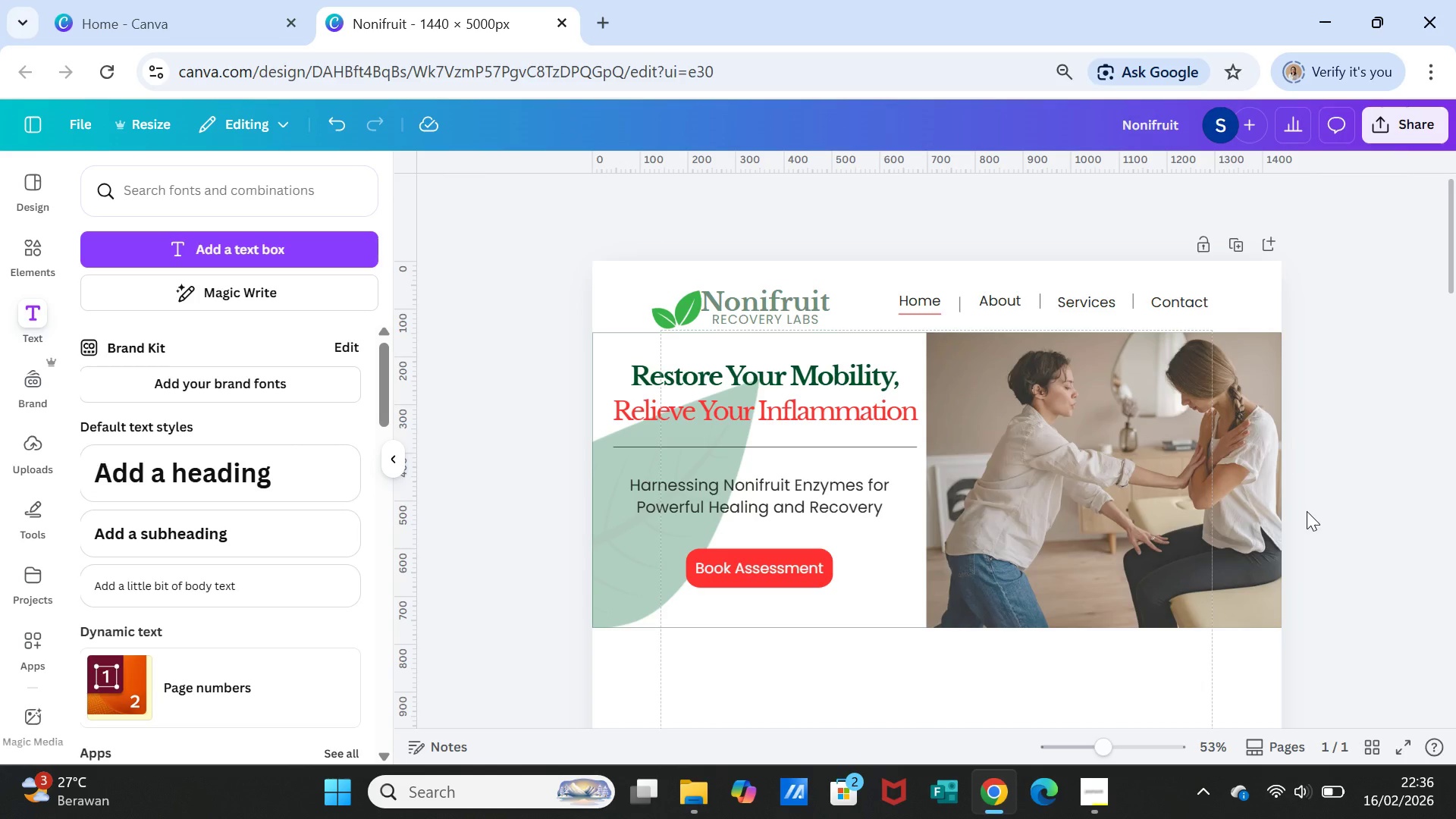 
scroll: coordinate [1307, 511], scroll_direction: down, amount: 1.0
 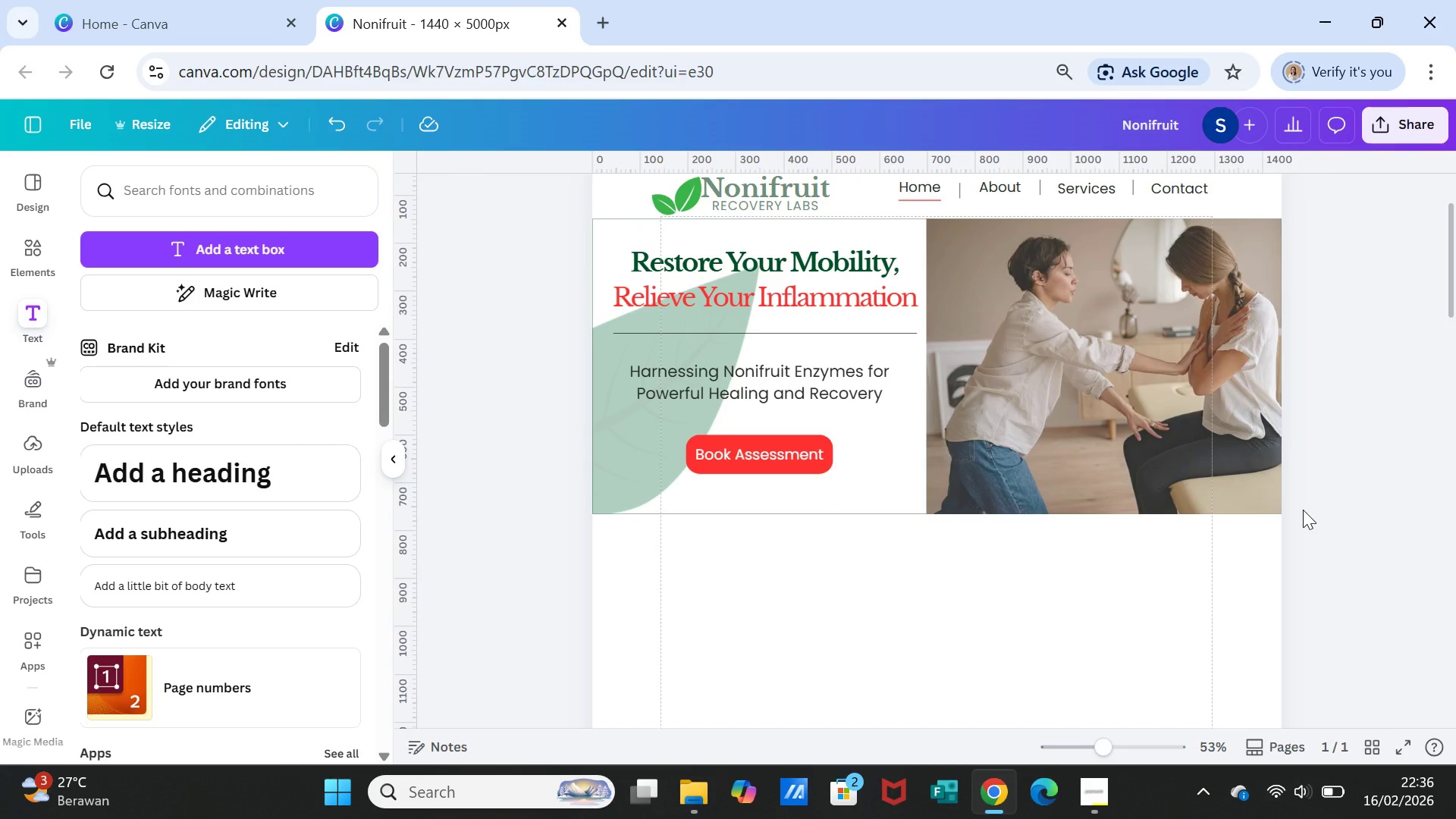 
wait(6.48)
 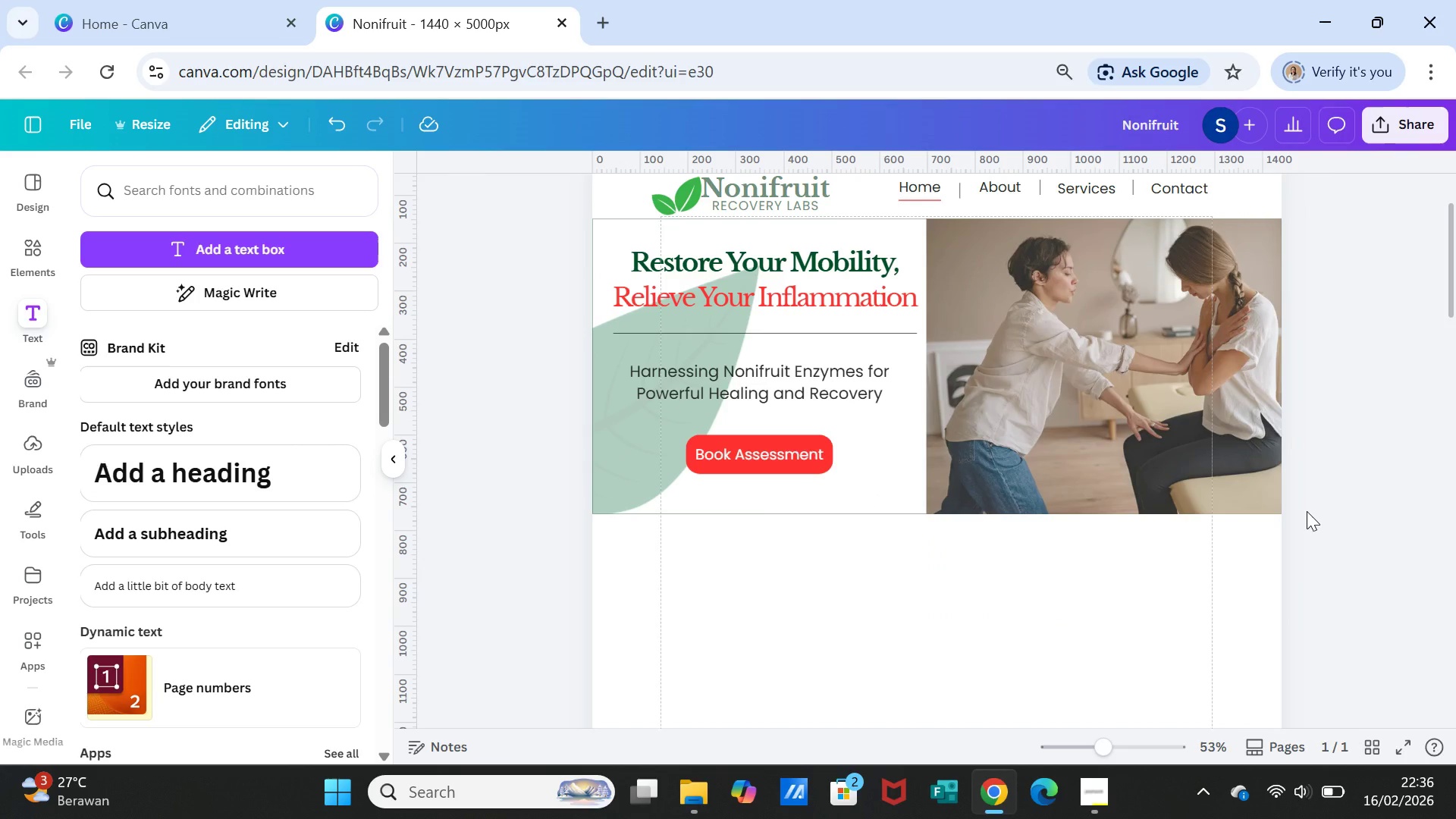 
scroll: coordinate [1078, 527], scroll_direction: down, amount: 1.0
 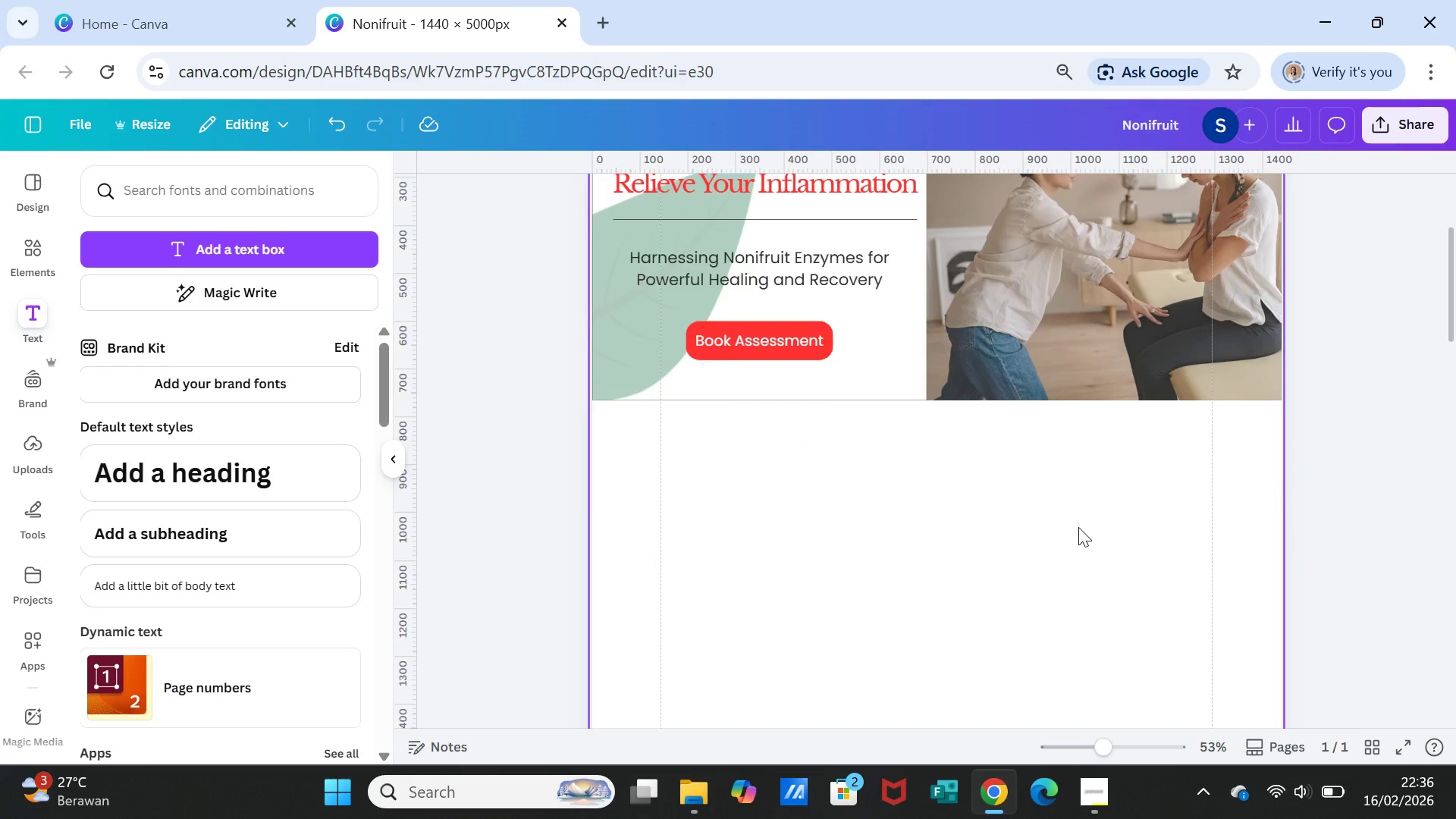 
scroll: coordinate [1078, 527], scroll_direction: up, amount: 1.0
 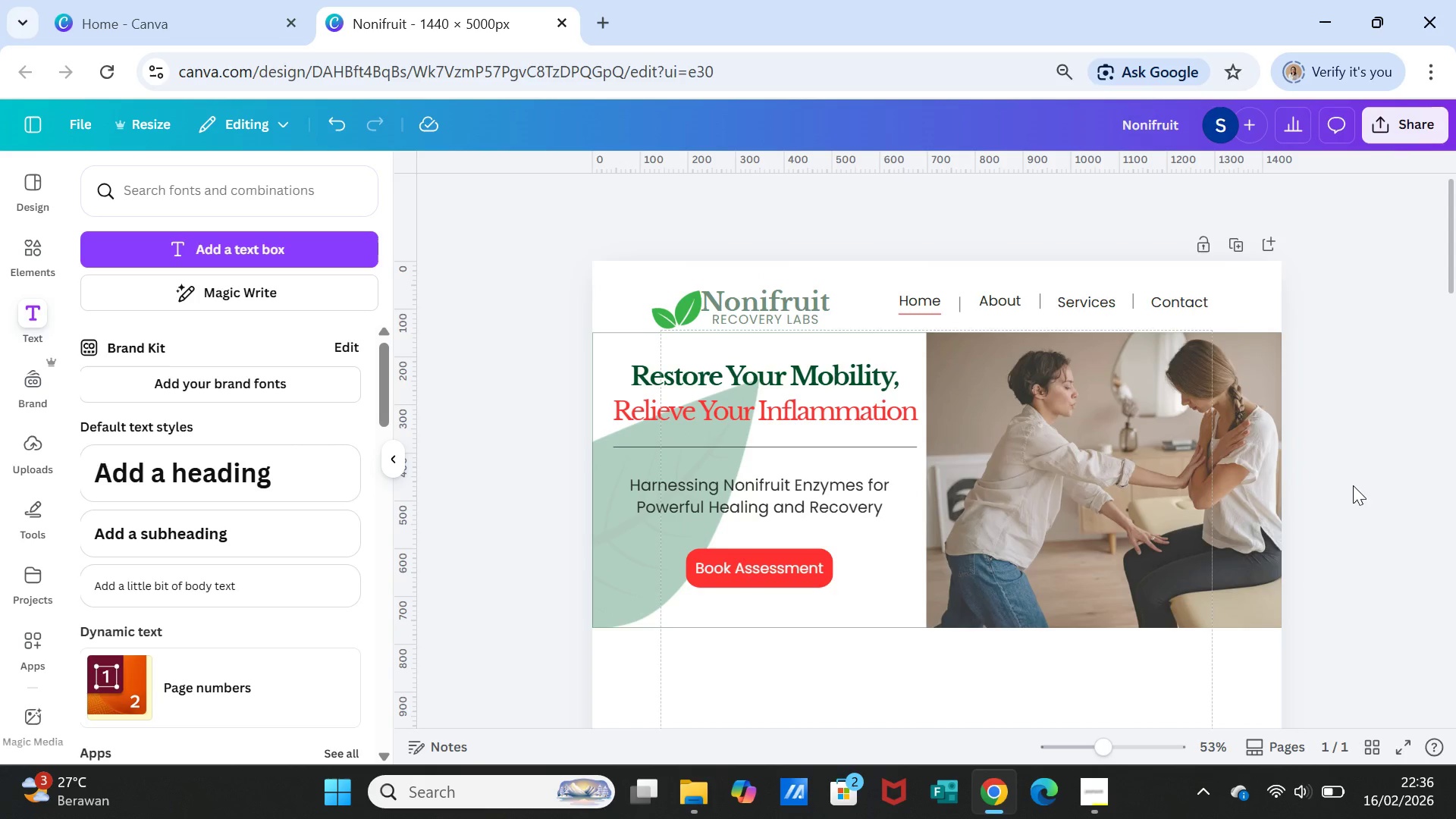 
left_click([1355, 488])
 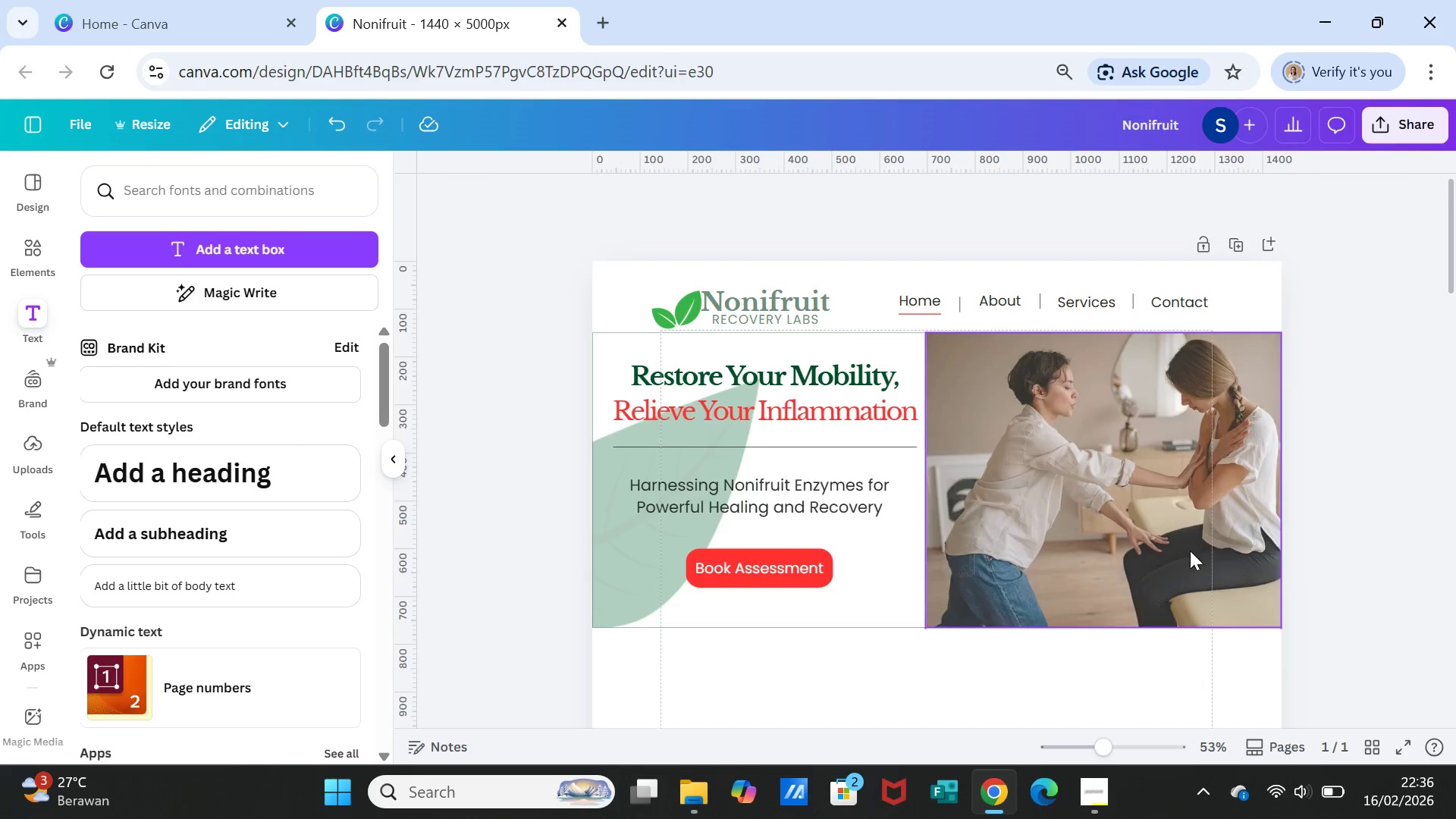 
scroll: coordinate [1191, 556], scroll_direction: down, amount: 1.0
 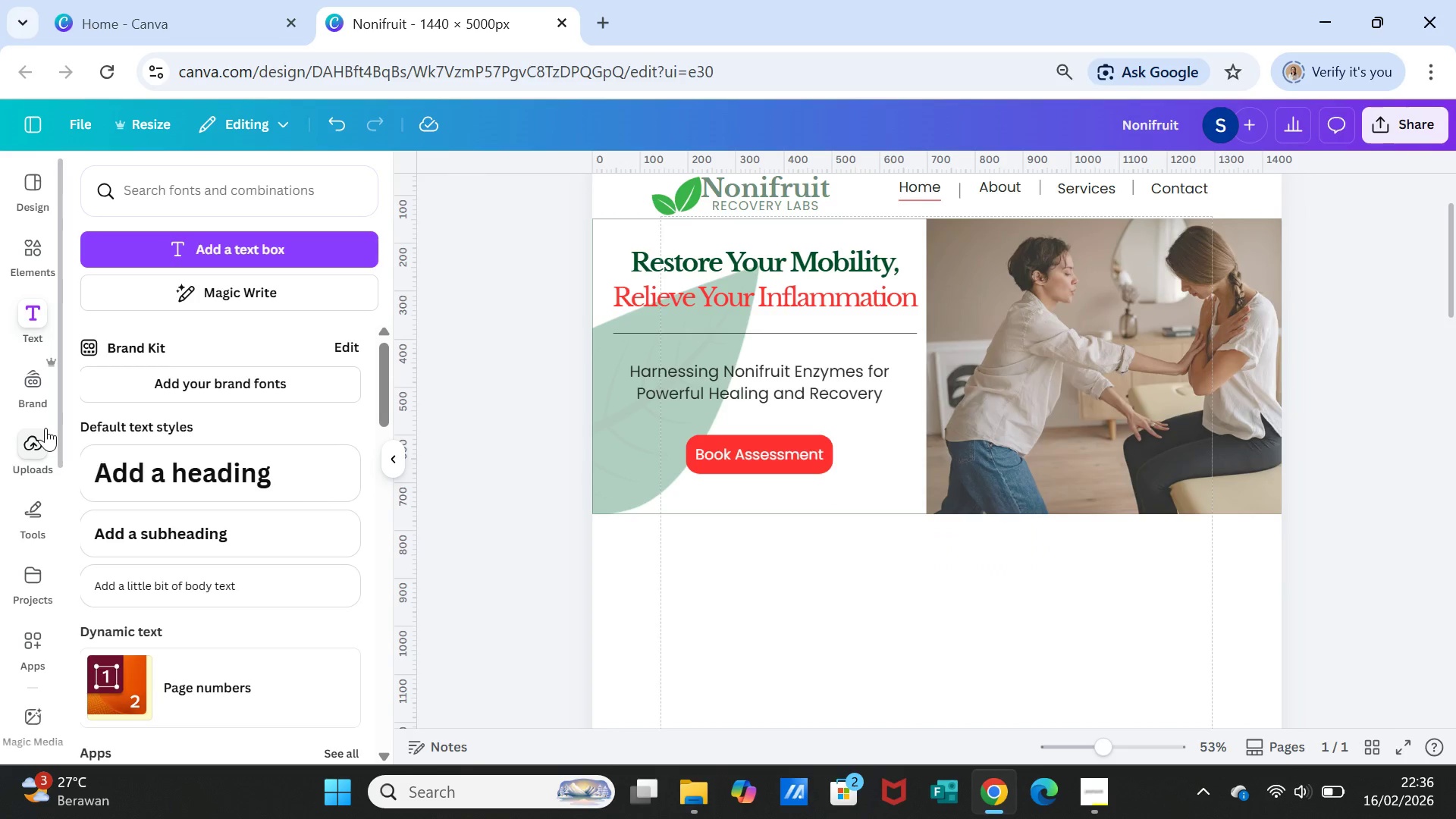 
wait(5.14)
 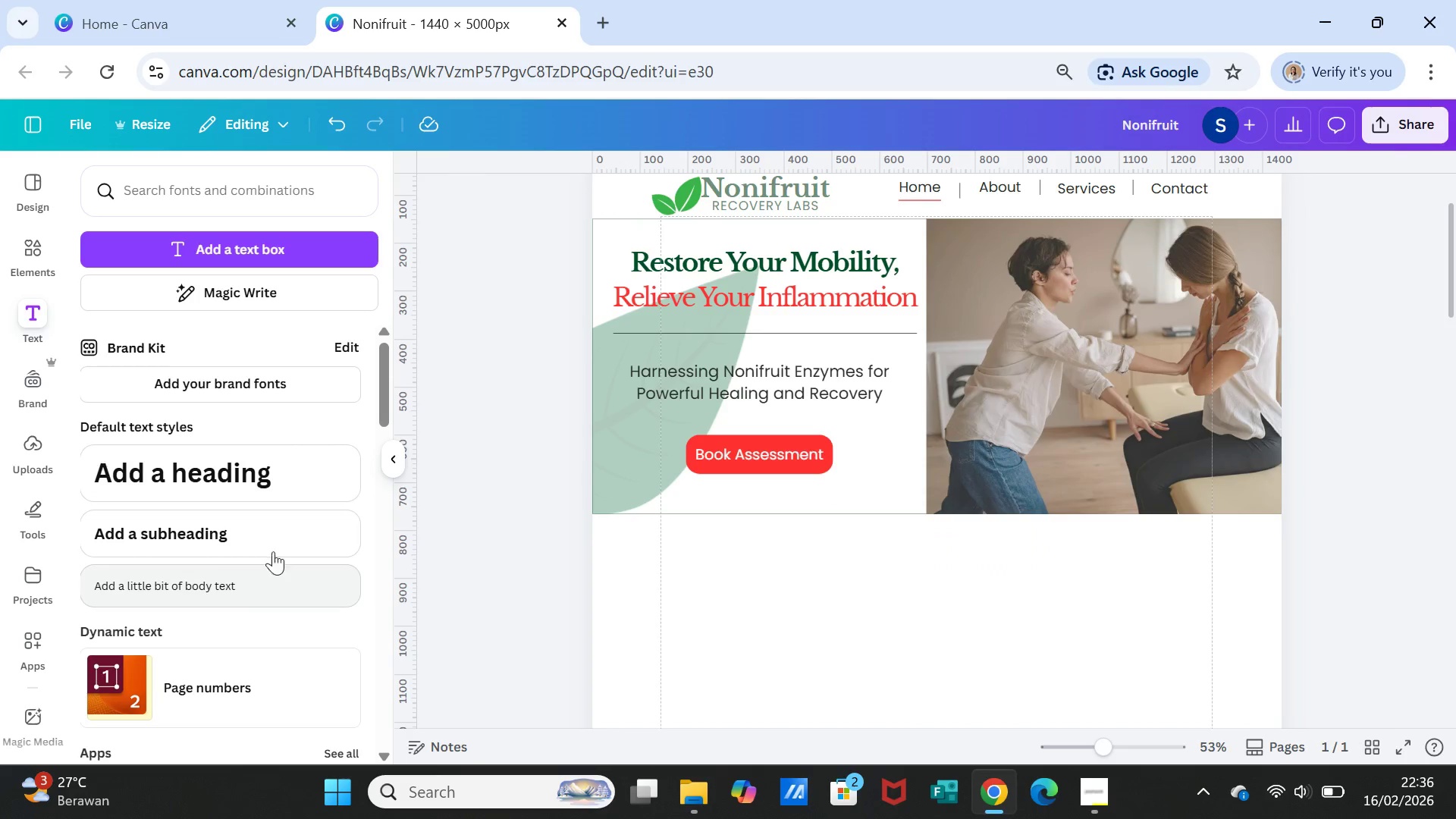 
left_click([33, 252])
 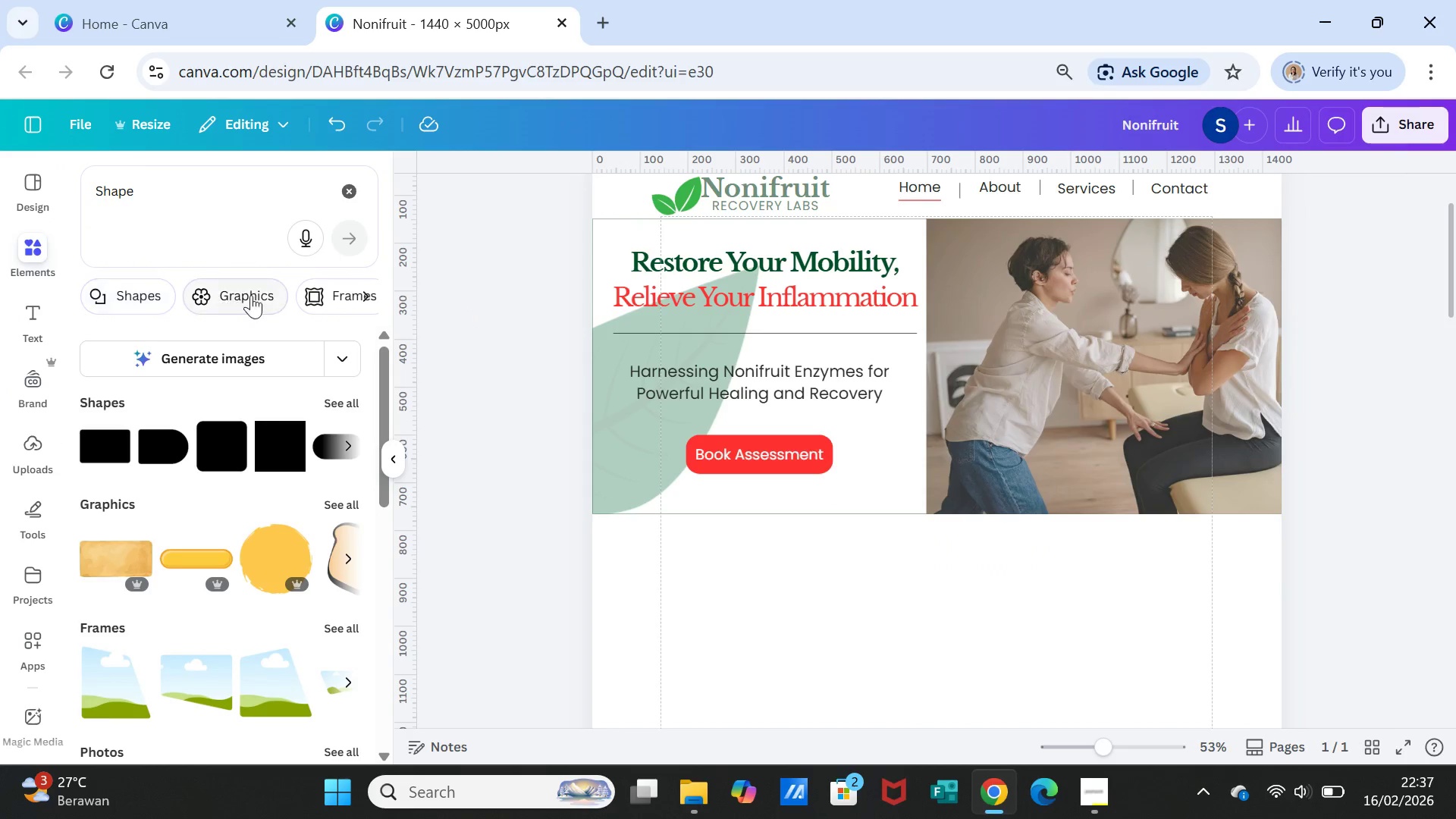 
left_click([351, 184])
 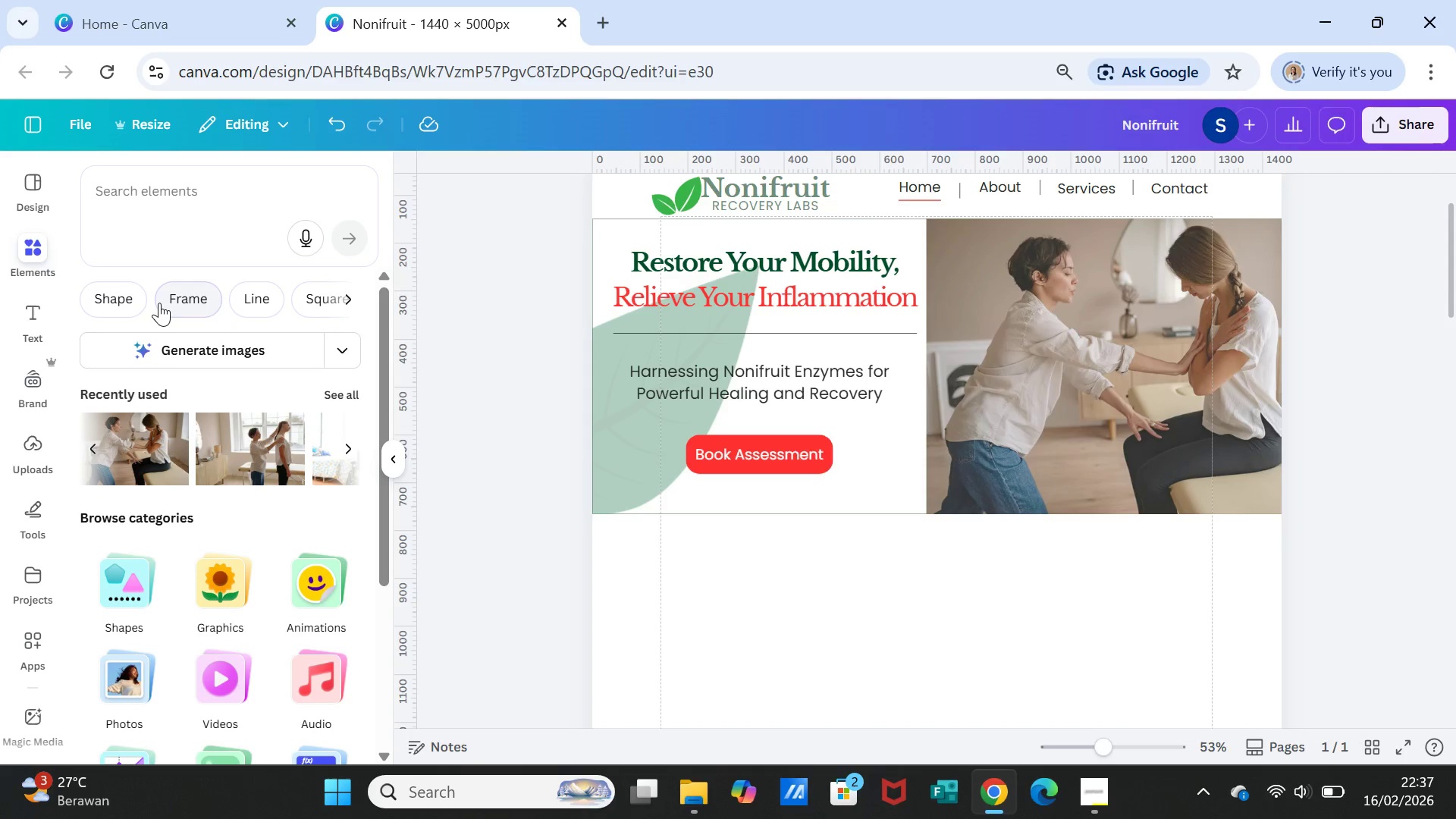 
left_click([249, 299])
 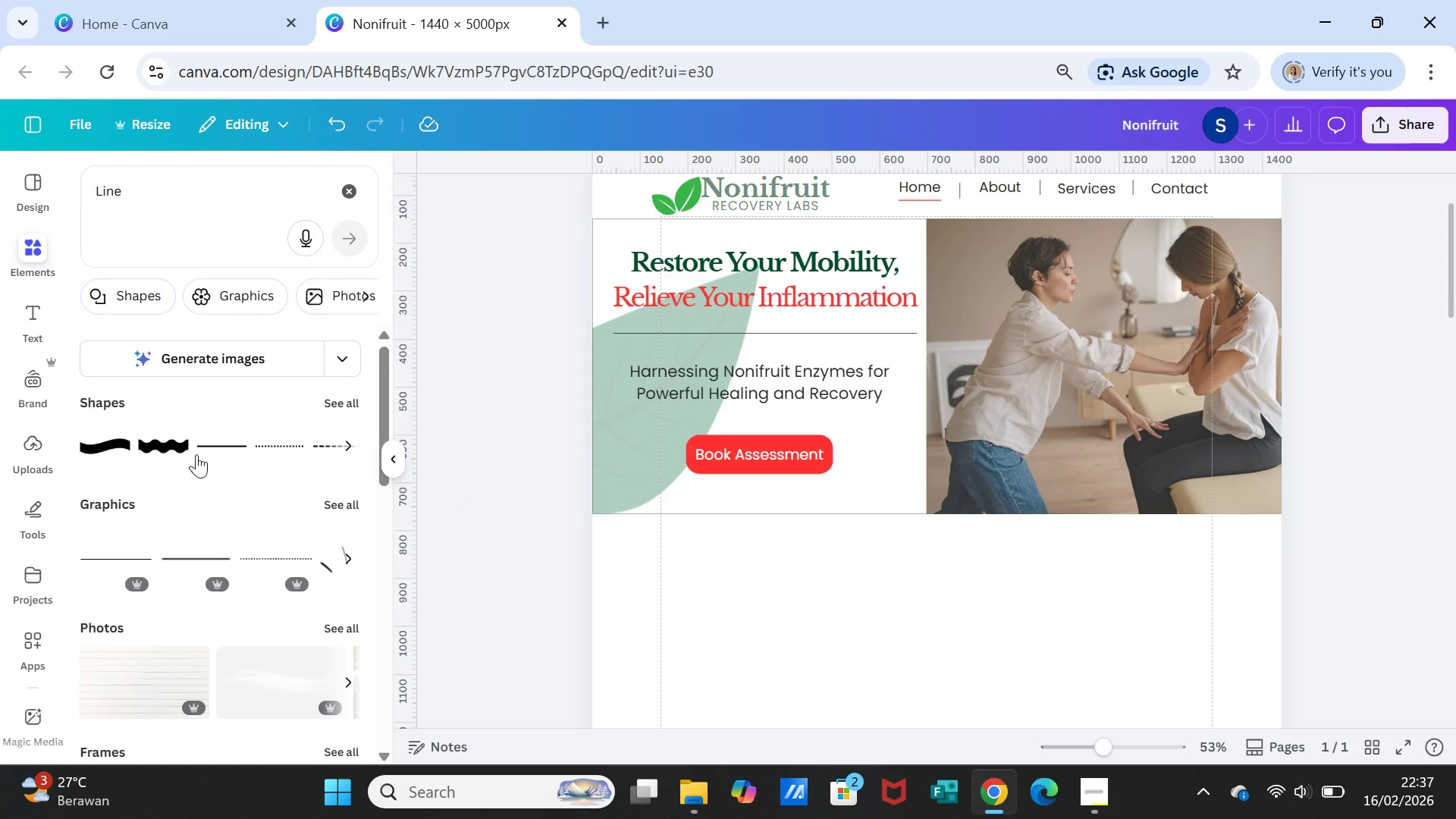 
left_click([212, 448])
 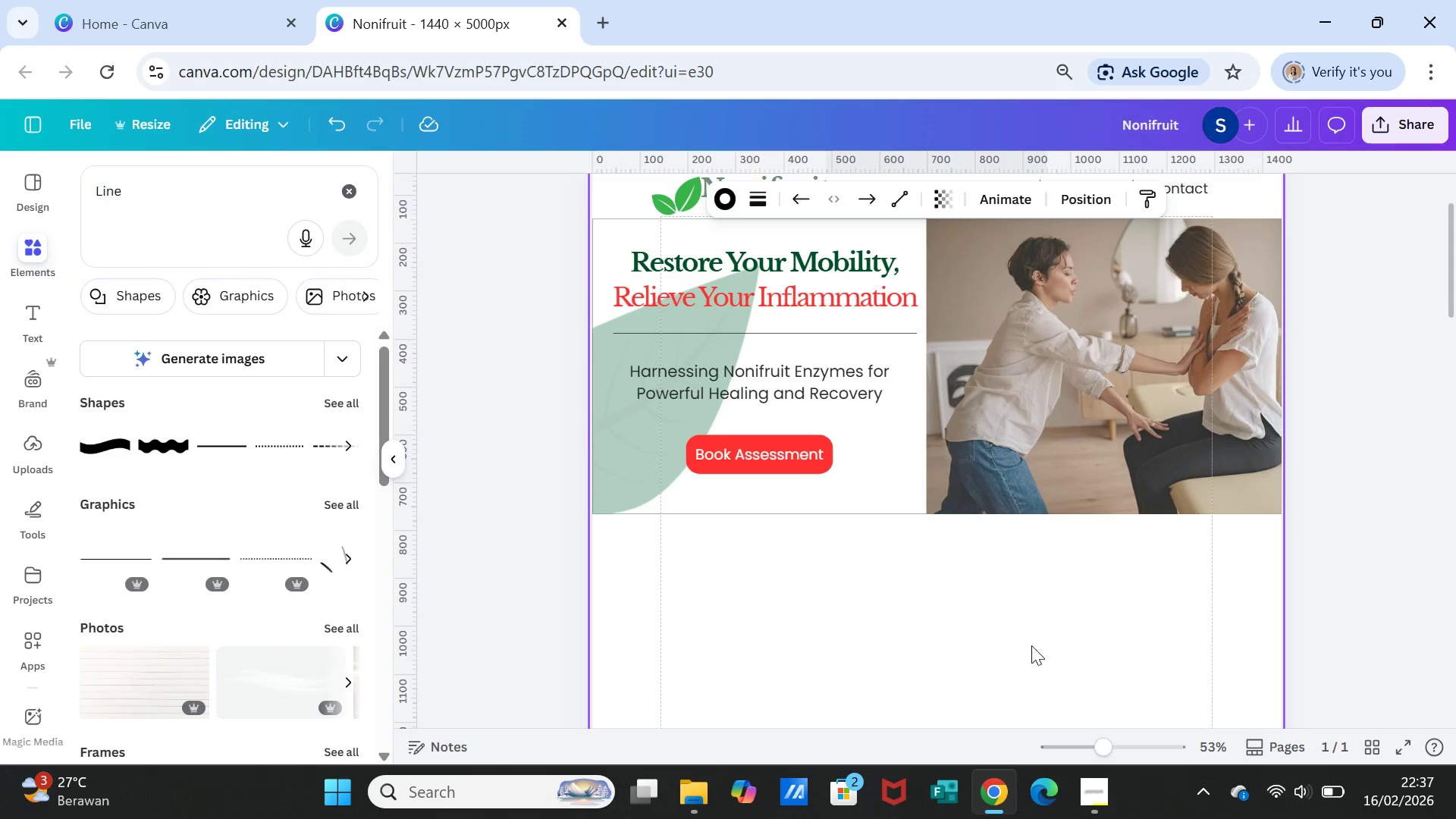 
scroll: coordinate [977, 670], scroll_direction: down, amount: 6.0
 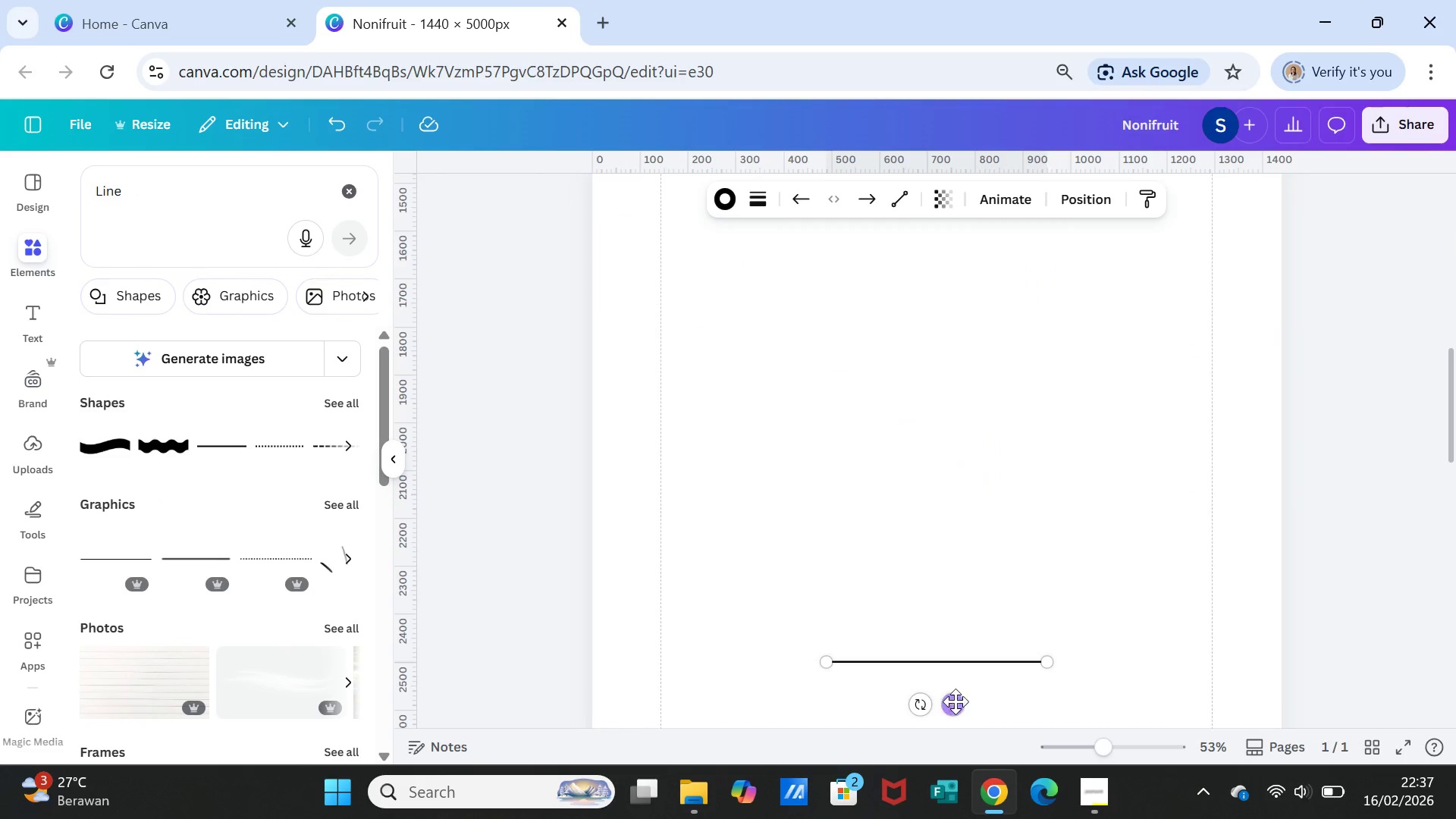 
left_click_drag(start_coordinate=[952, 705], to_coordinate=[785, 475])
 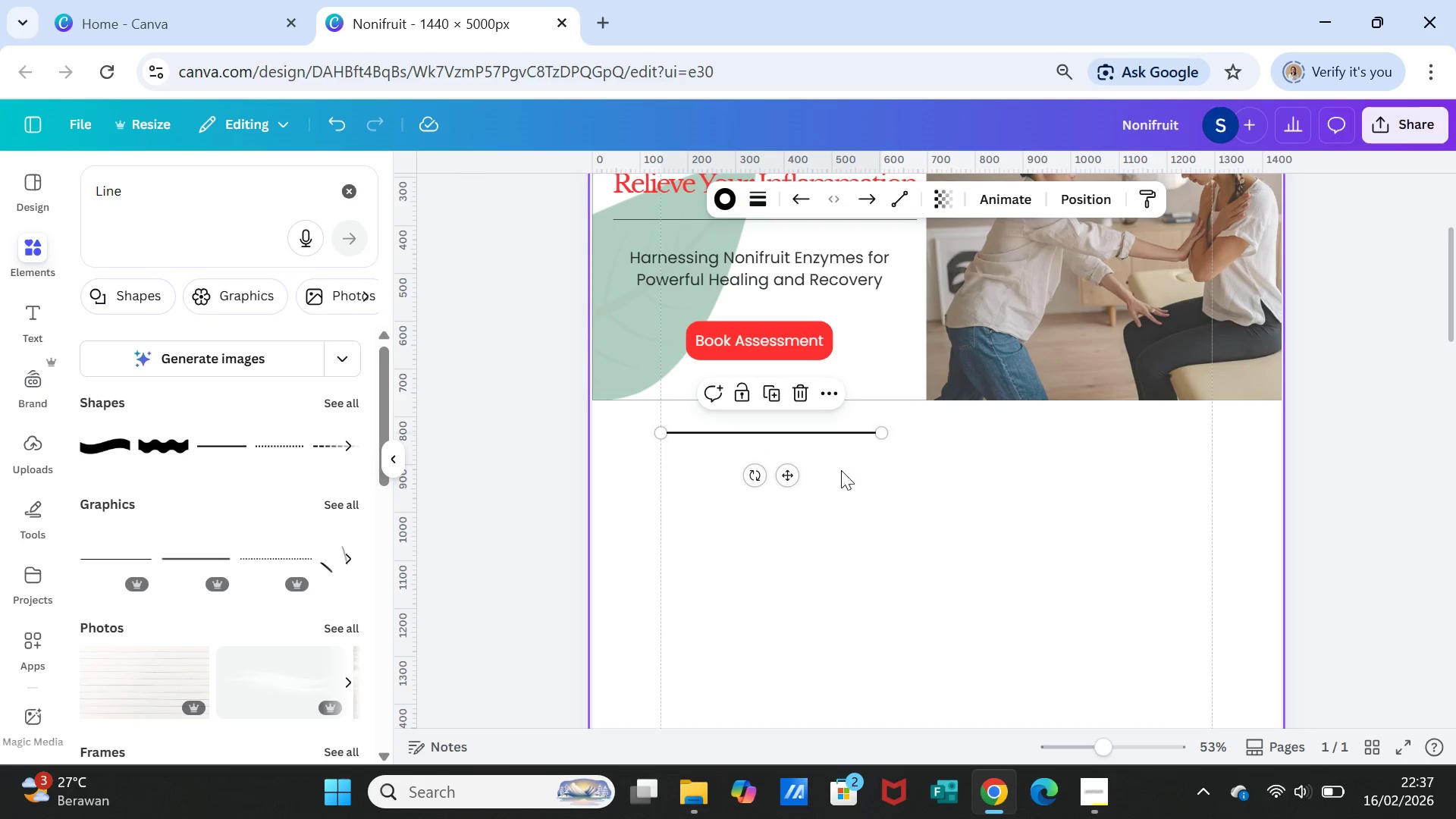 
scroll: coordinate [883, 447], scroll_direction: up, amount: 5.0
 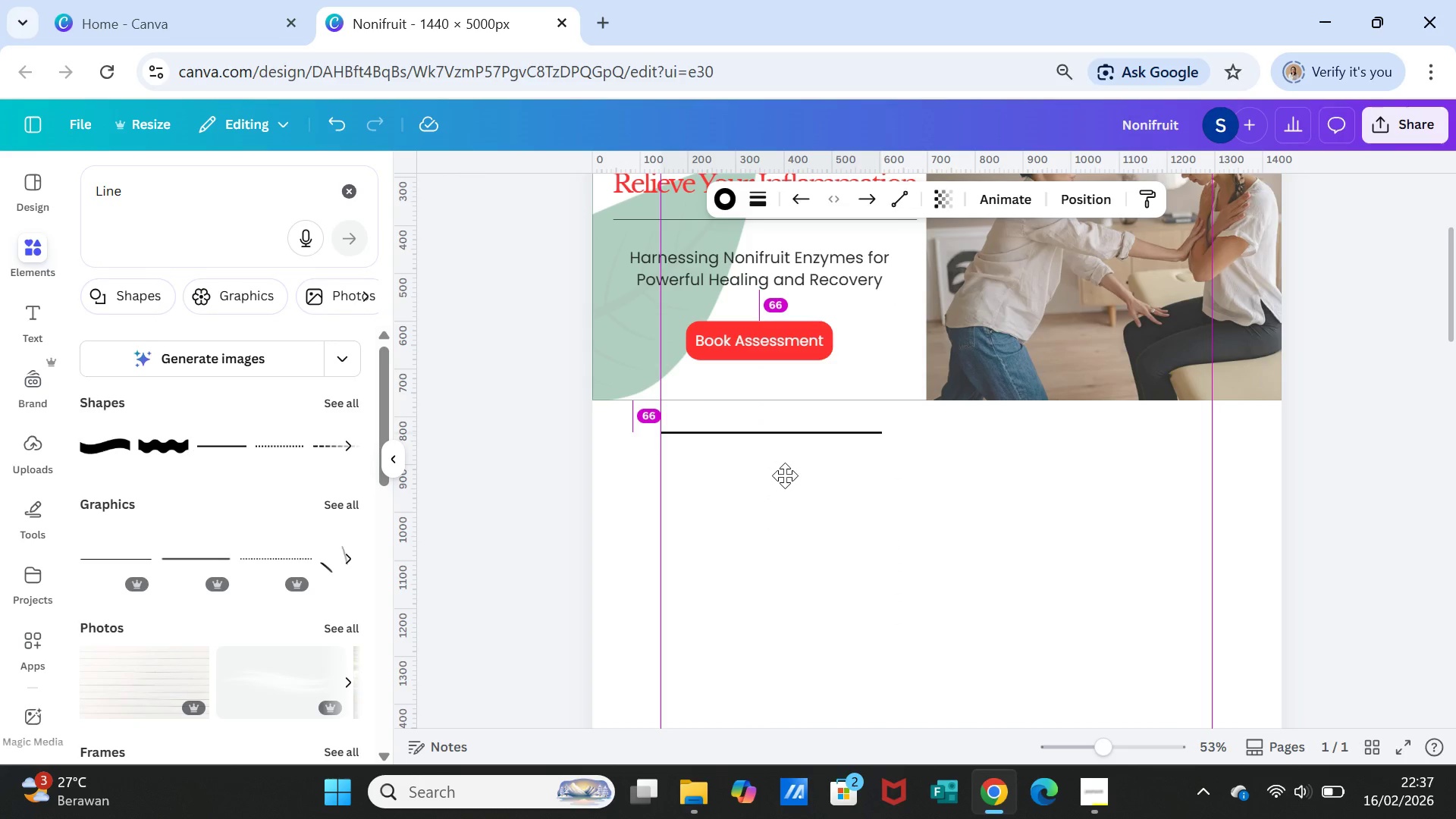 
left_click_drag(start_coordinate=[883, 431], to_coordinate=[810, 428])
 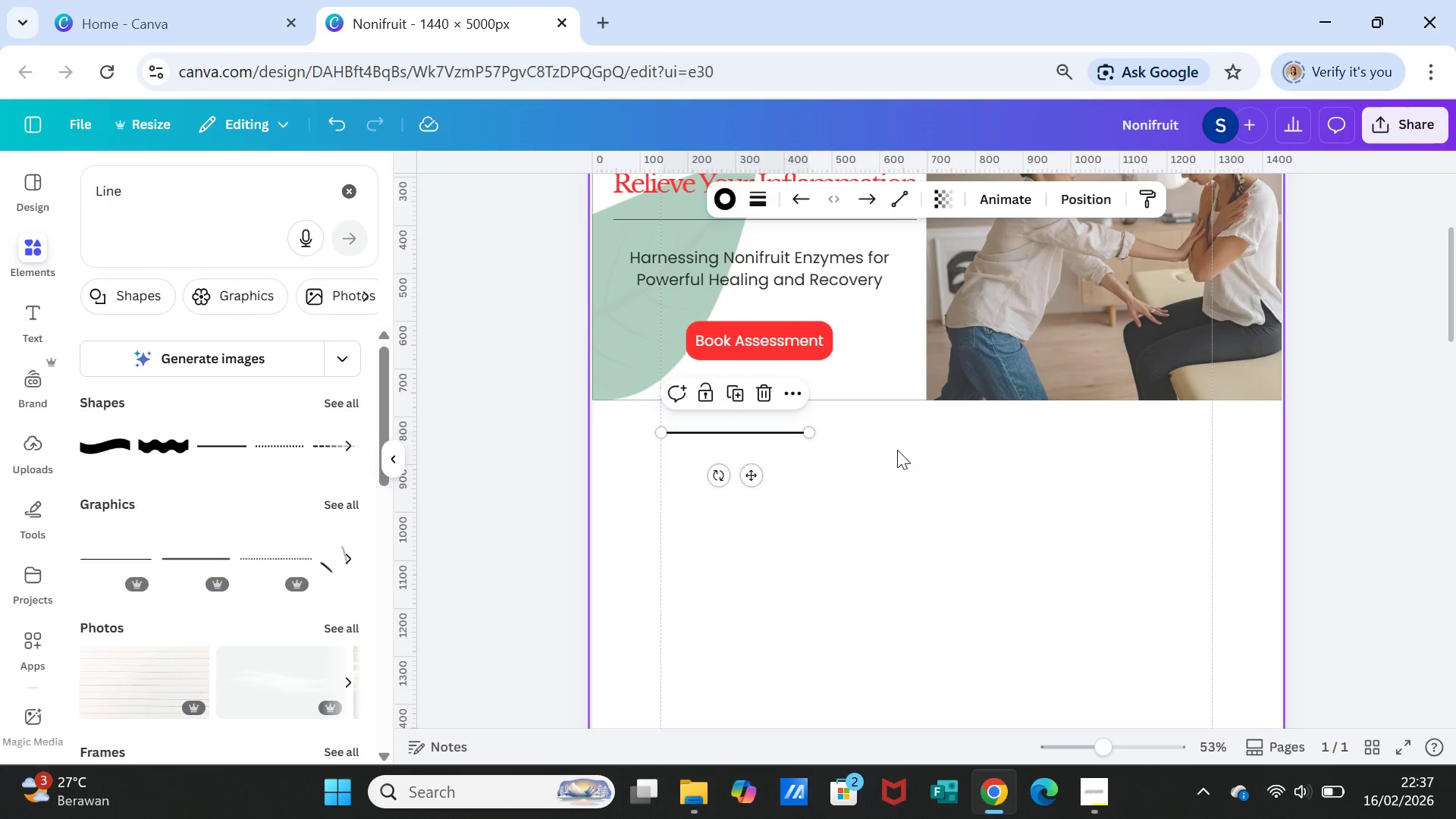 
left_click([897, 450])
 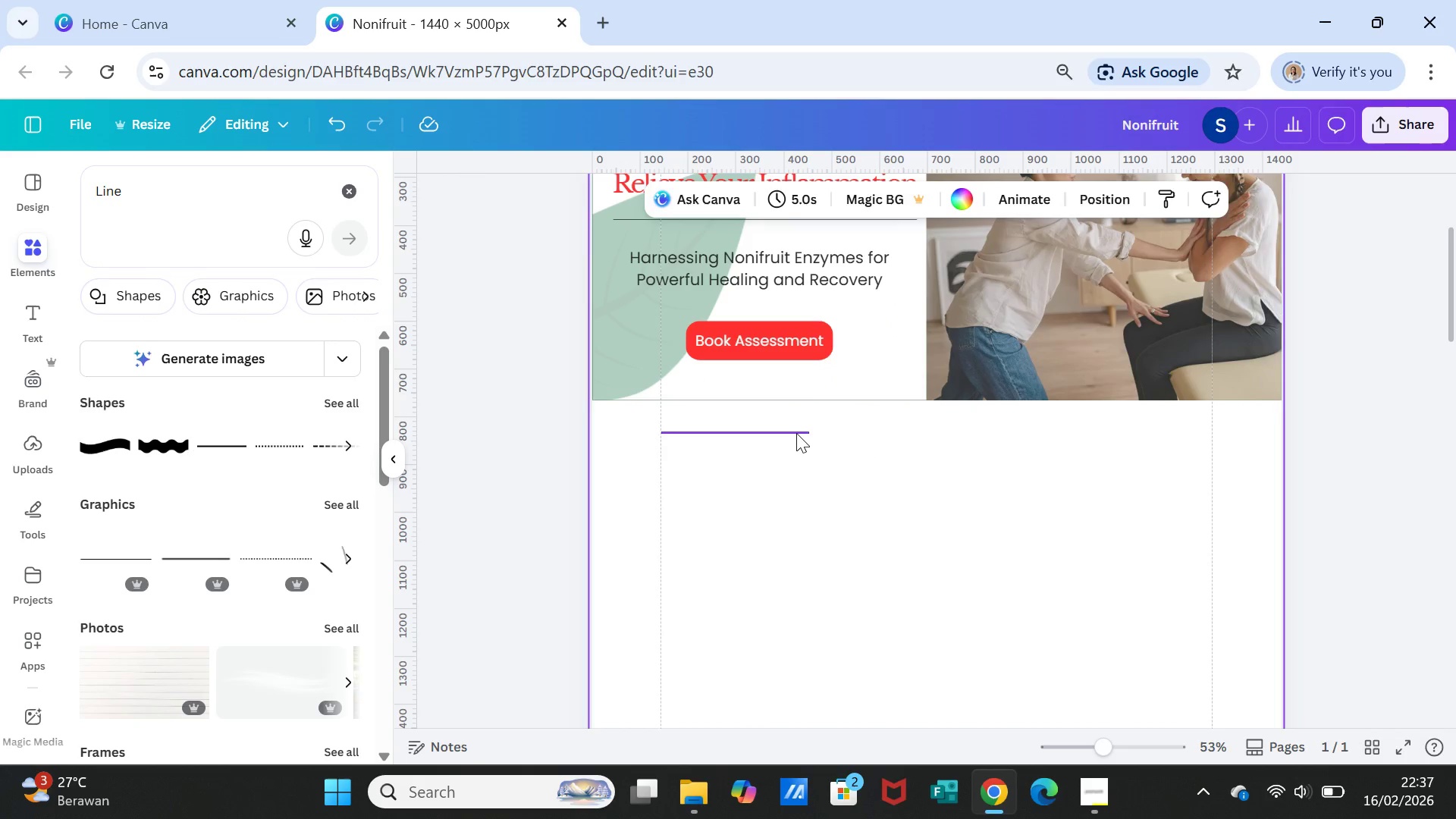 
left_click([796, 433])
 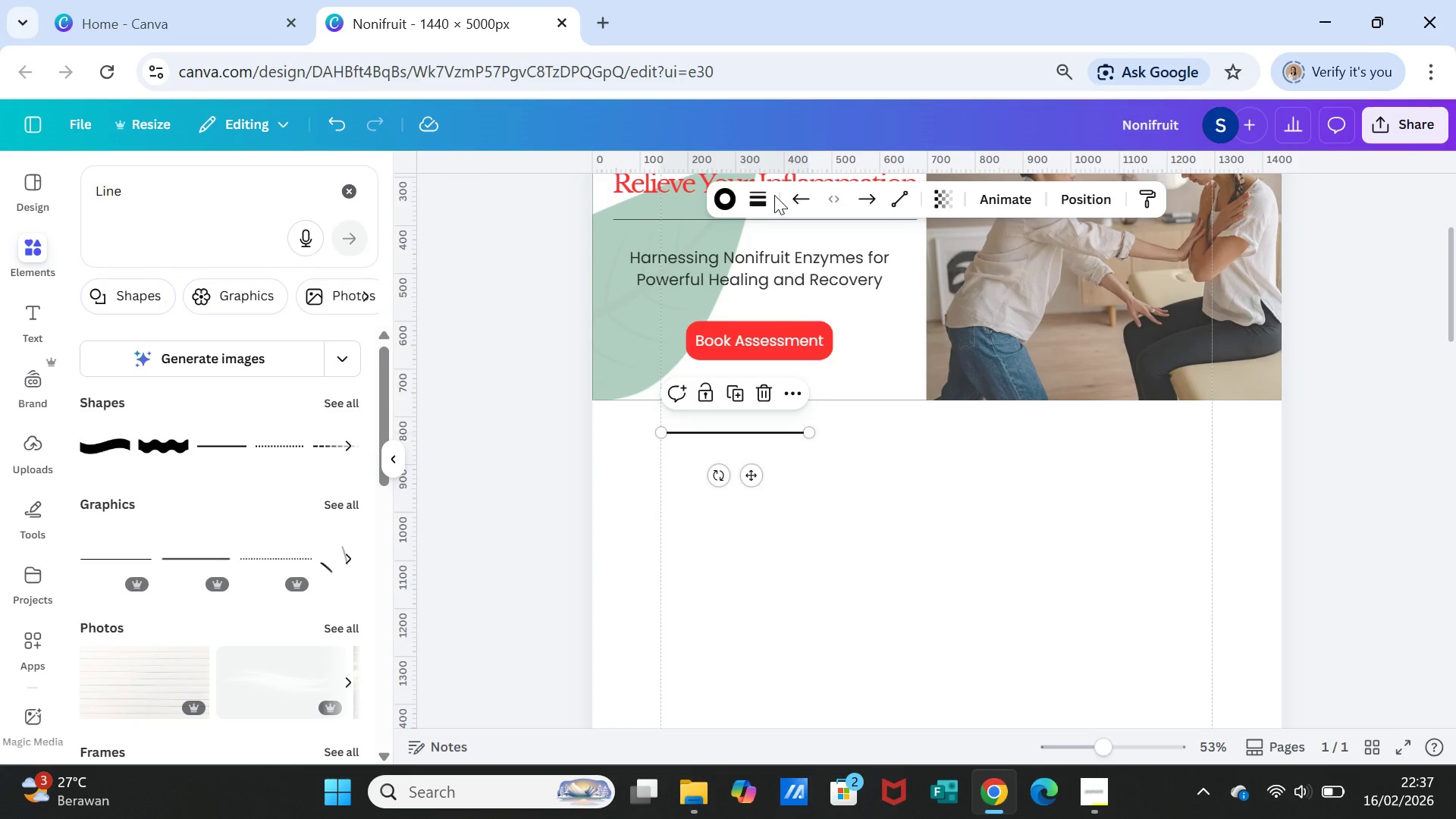 
left_click([755, 194])
 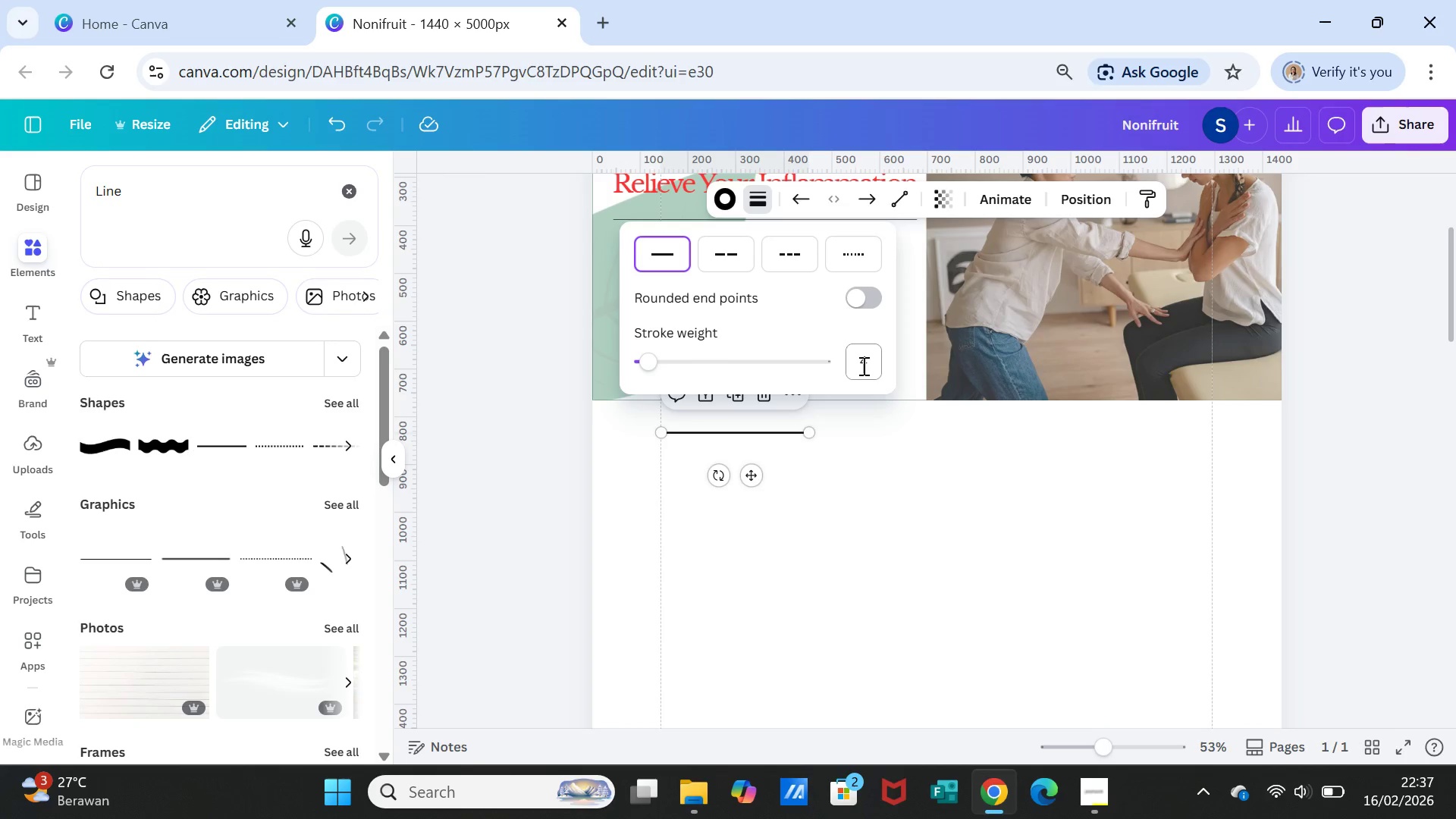 
double_click([861, 367])
 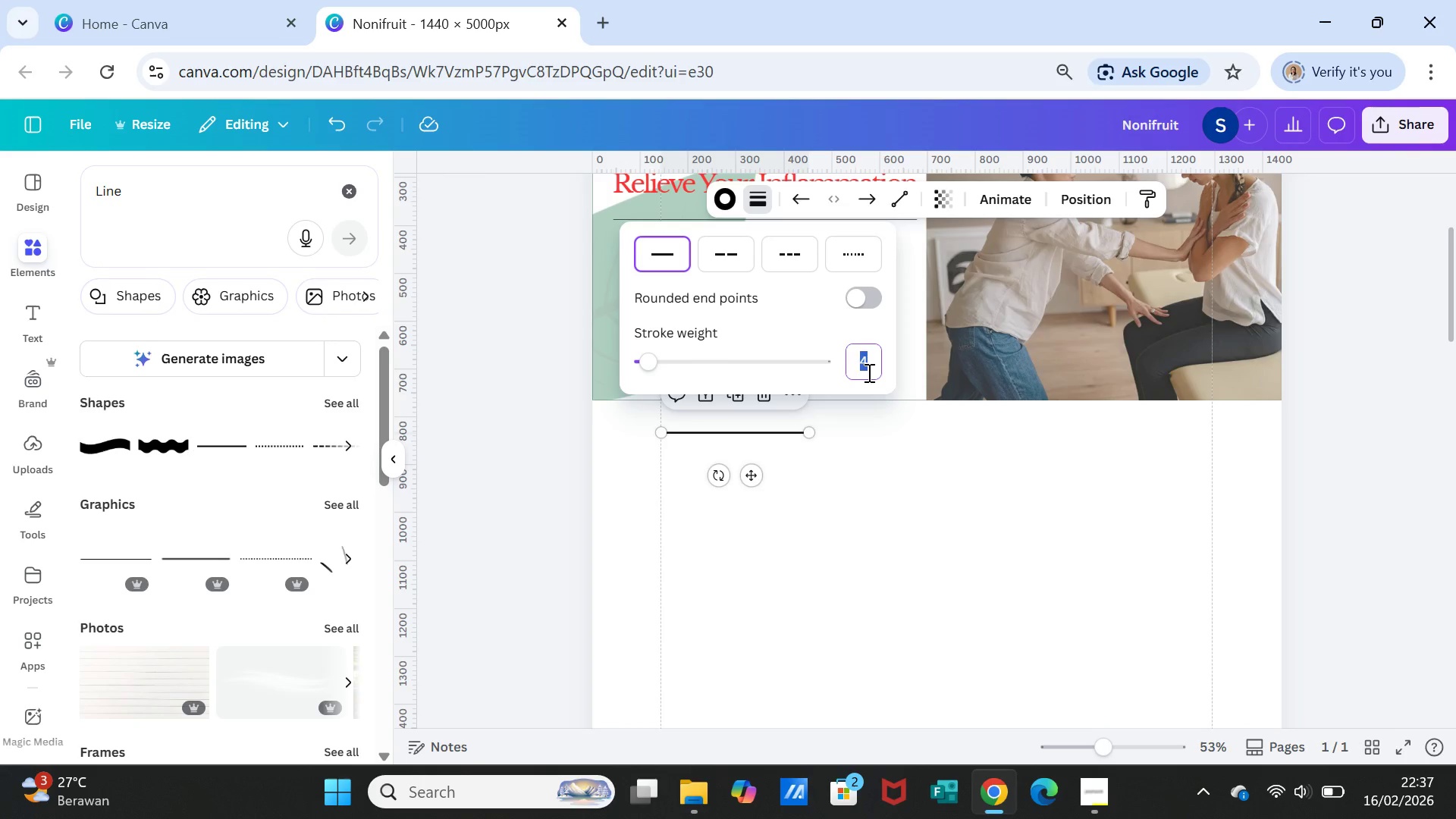 
key(1)
 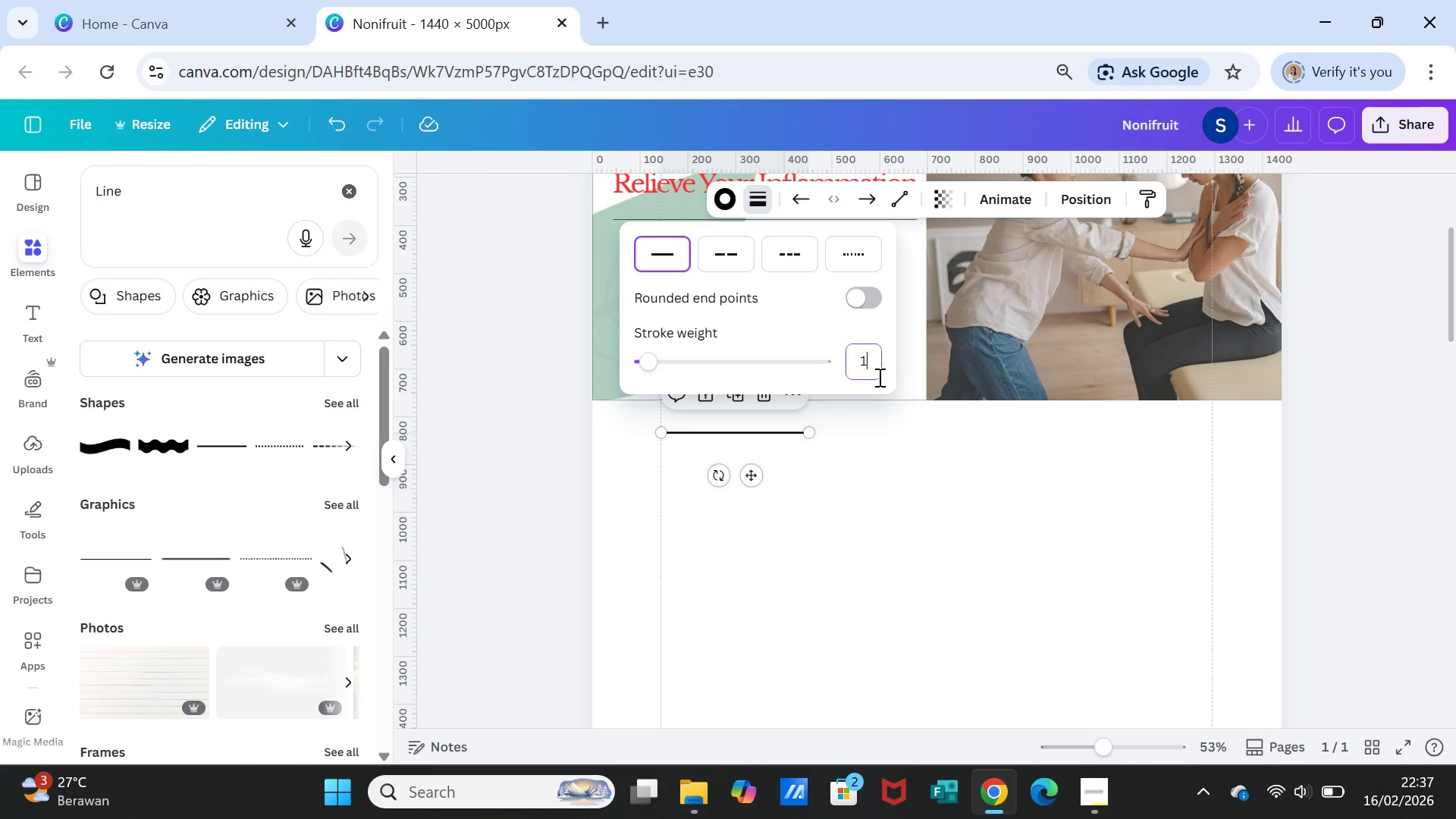 
key(Enter)
 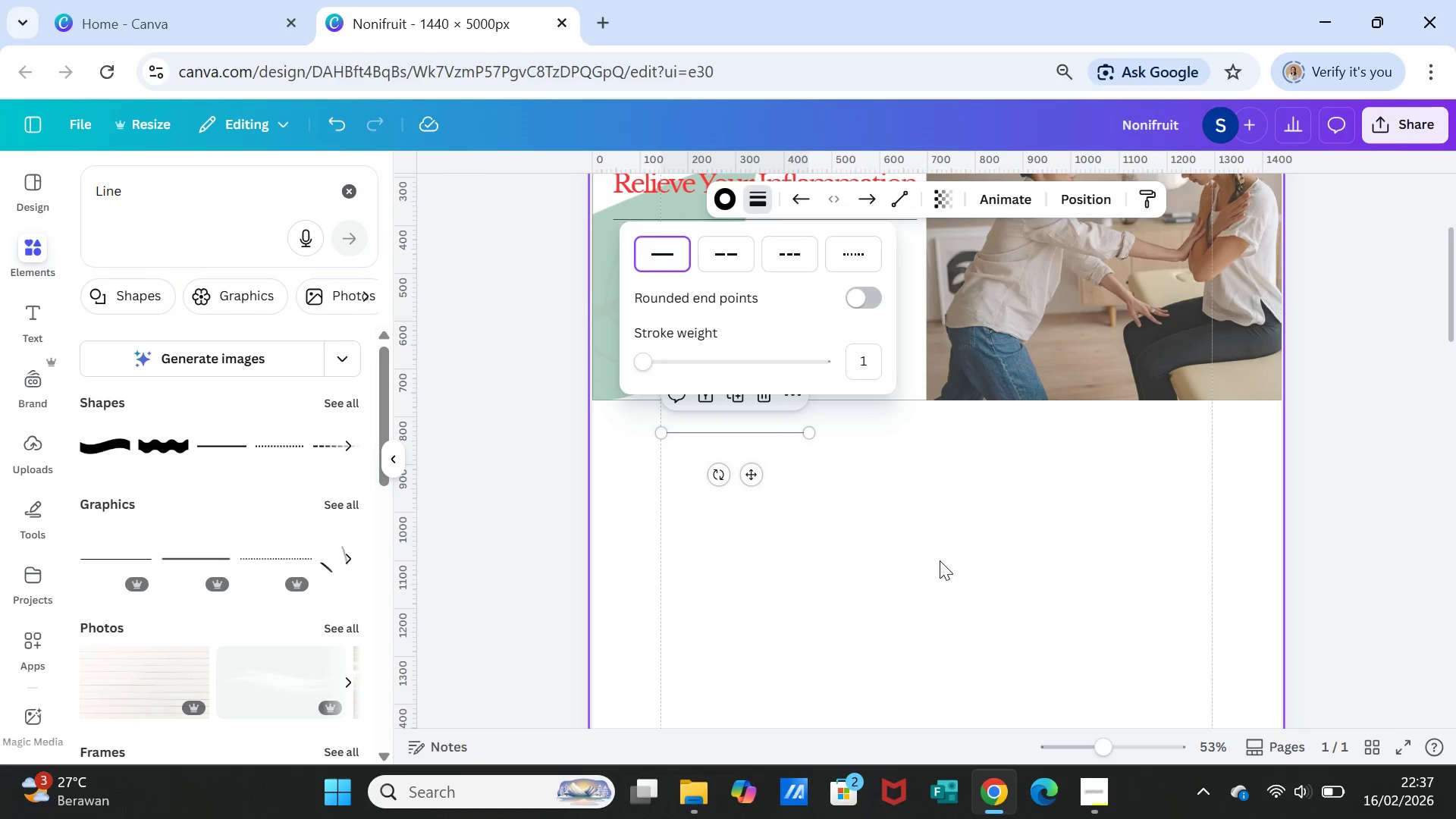 
left_click([939, 561])
 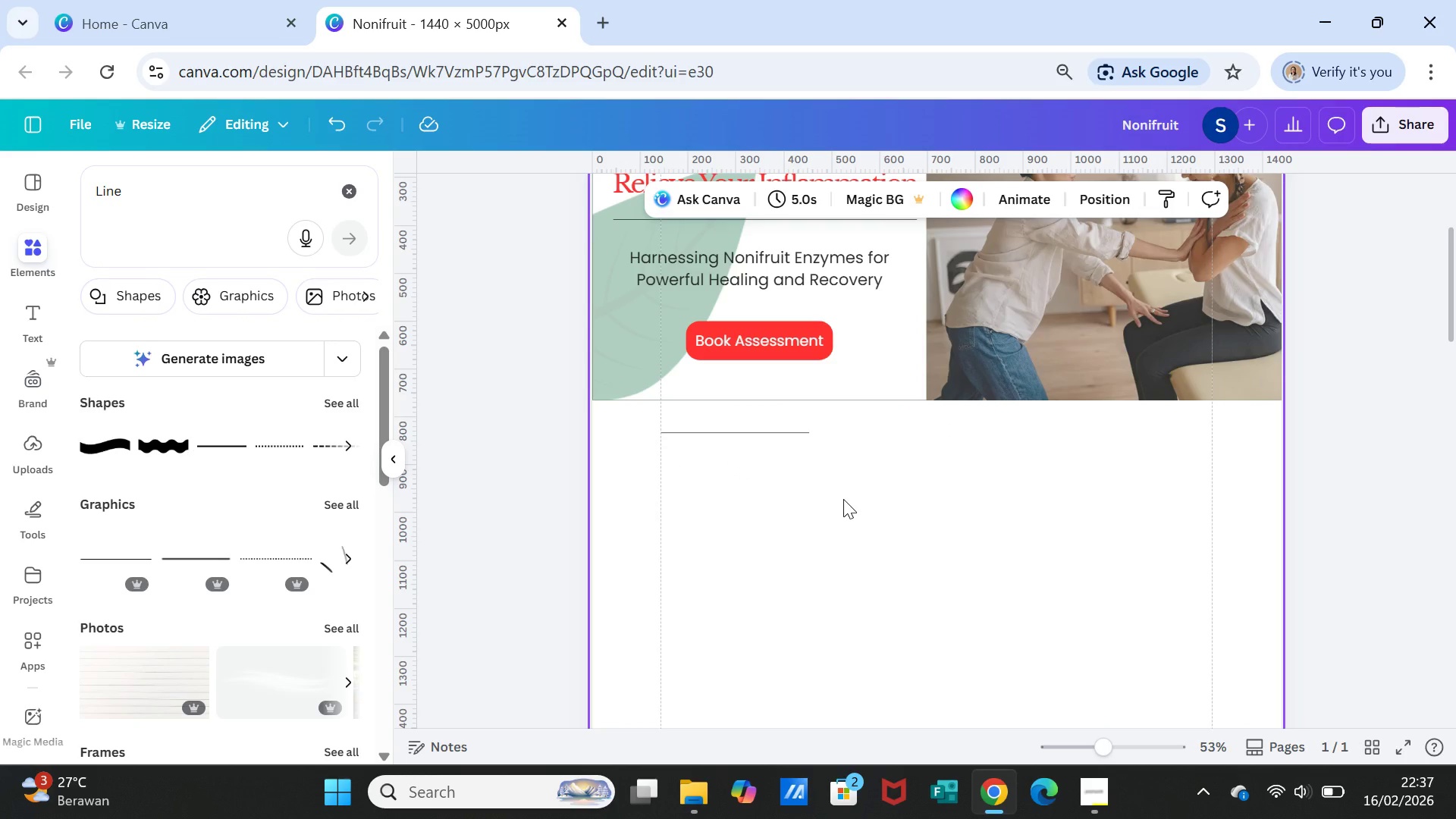 
left_click([752, 432])
 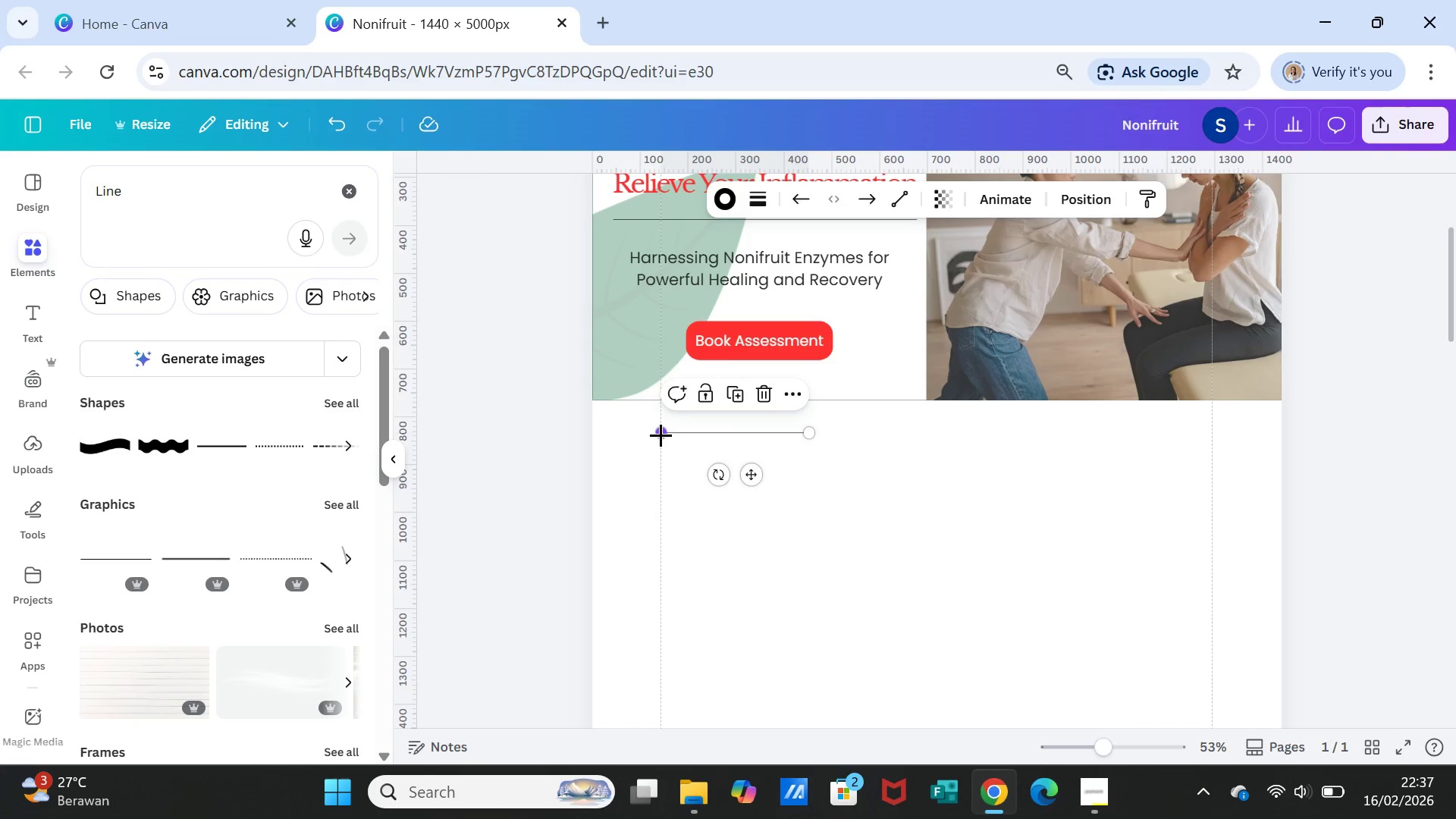 
left_click_drag(start_coordinate=[661, 435], to_coordinate=[618, 435])
 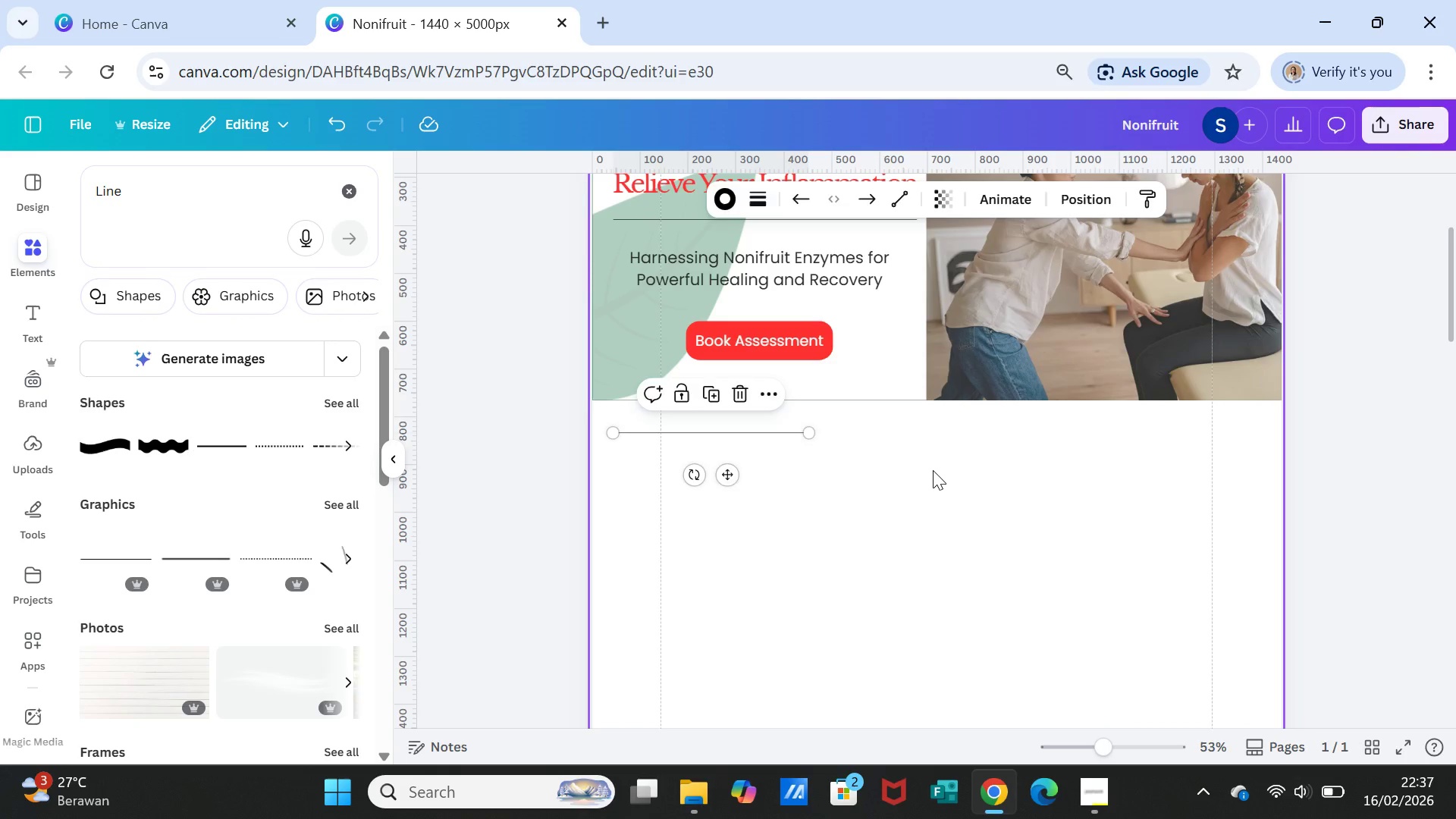 
left_click([933, 470])
 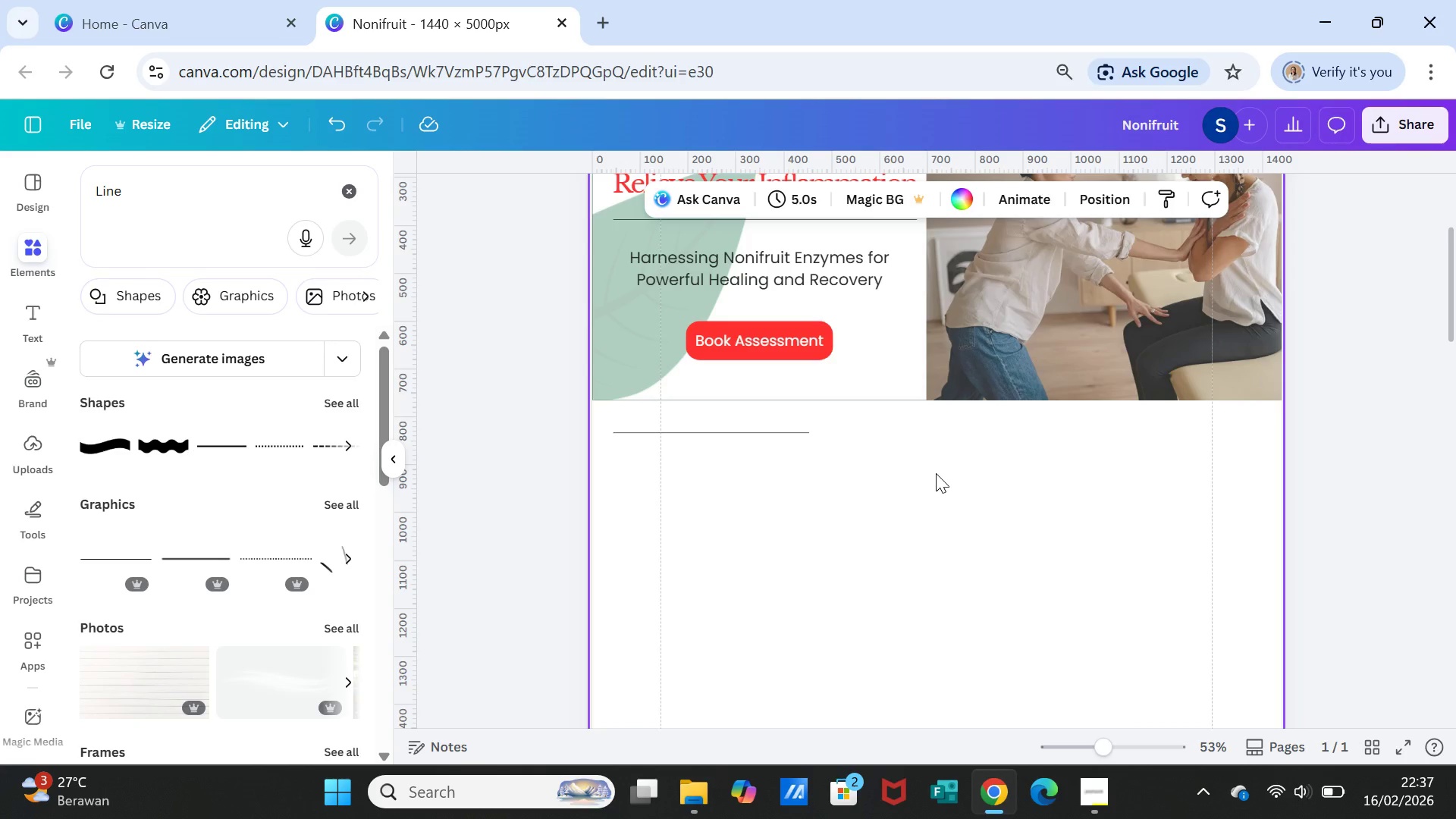 
left_click([784, 435])
 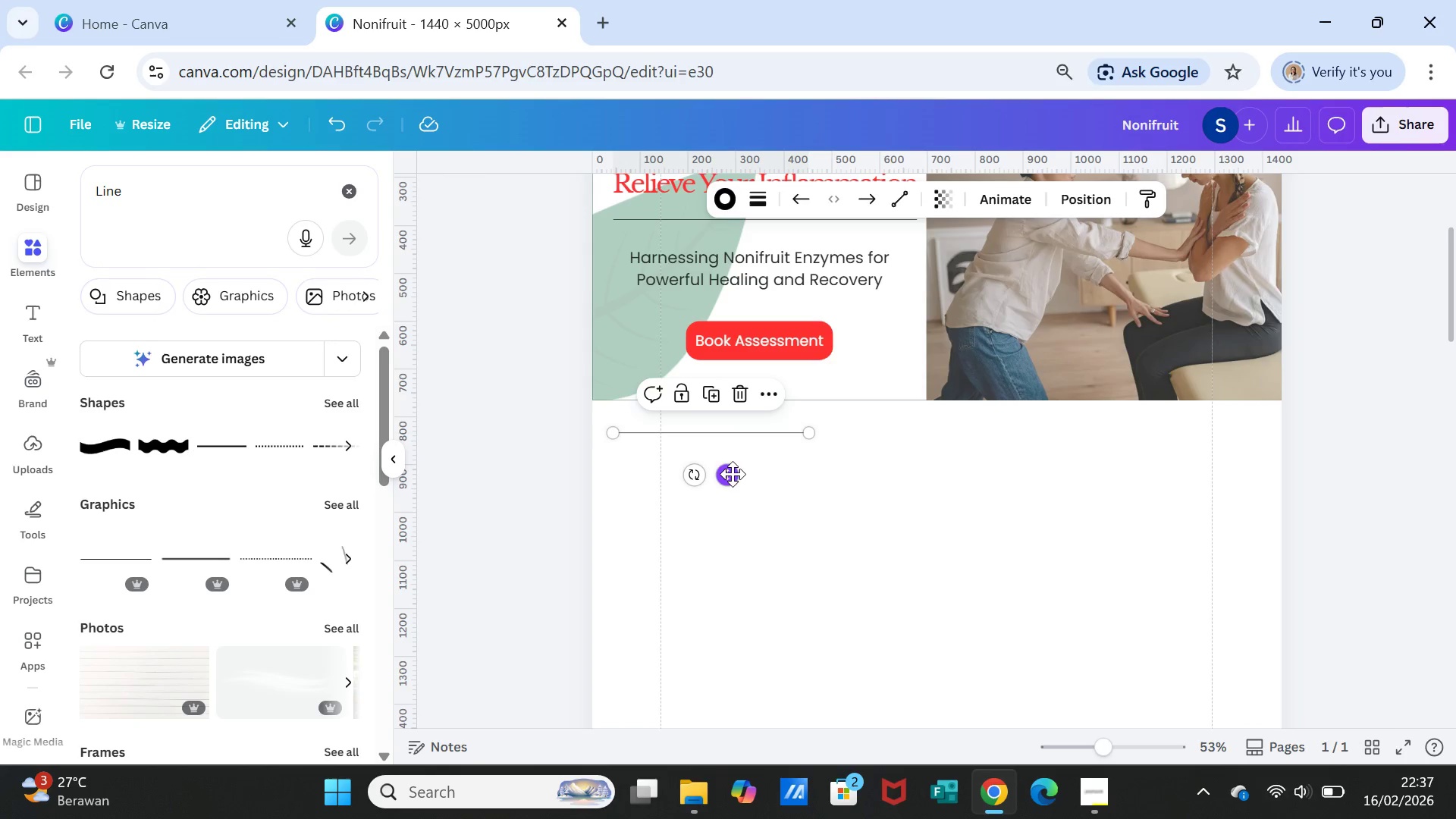 
left_click_drag(start_coordinate=[731, 474], to_coordinate=[730, 469])
 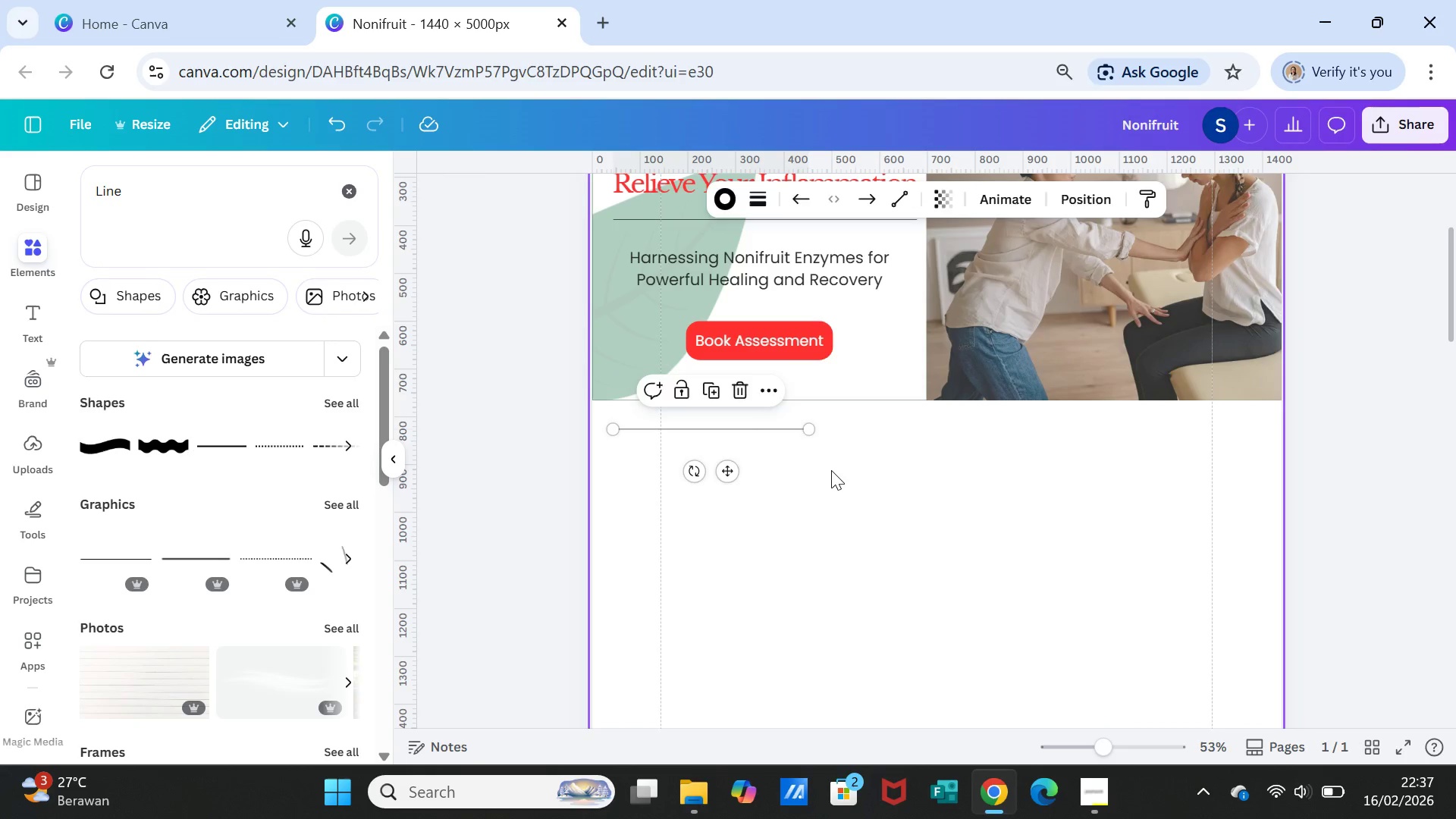 
left_click([831, 470])
 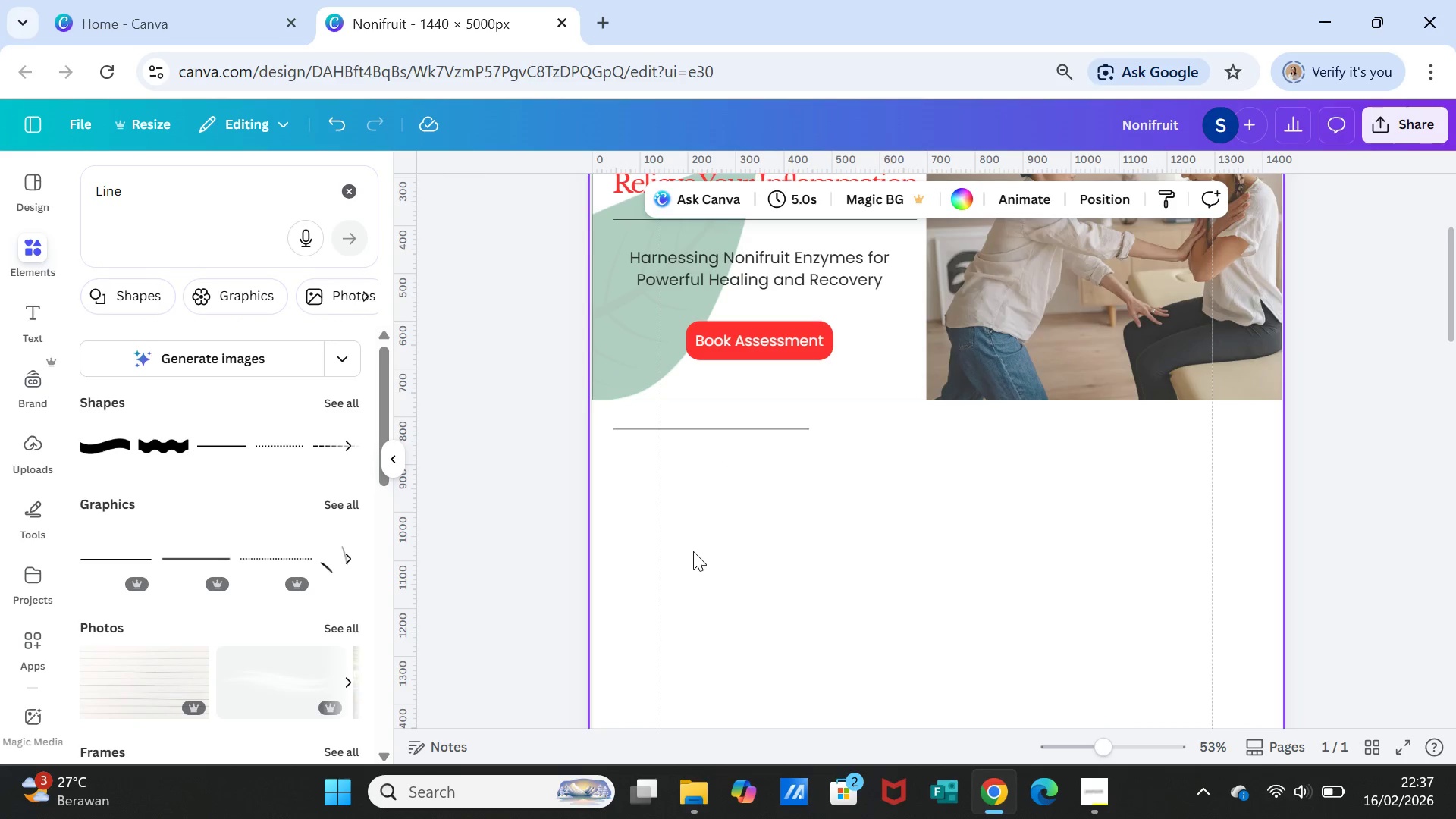 
mouse_move([806, 345])
 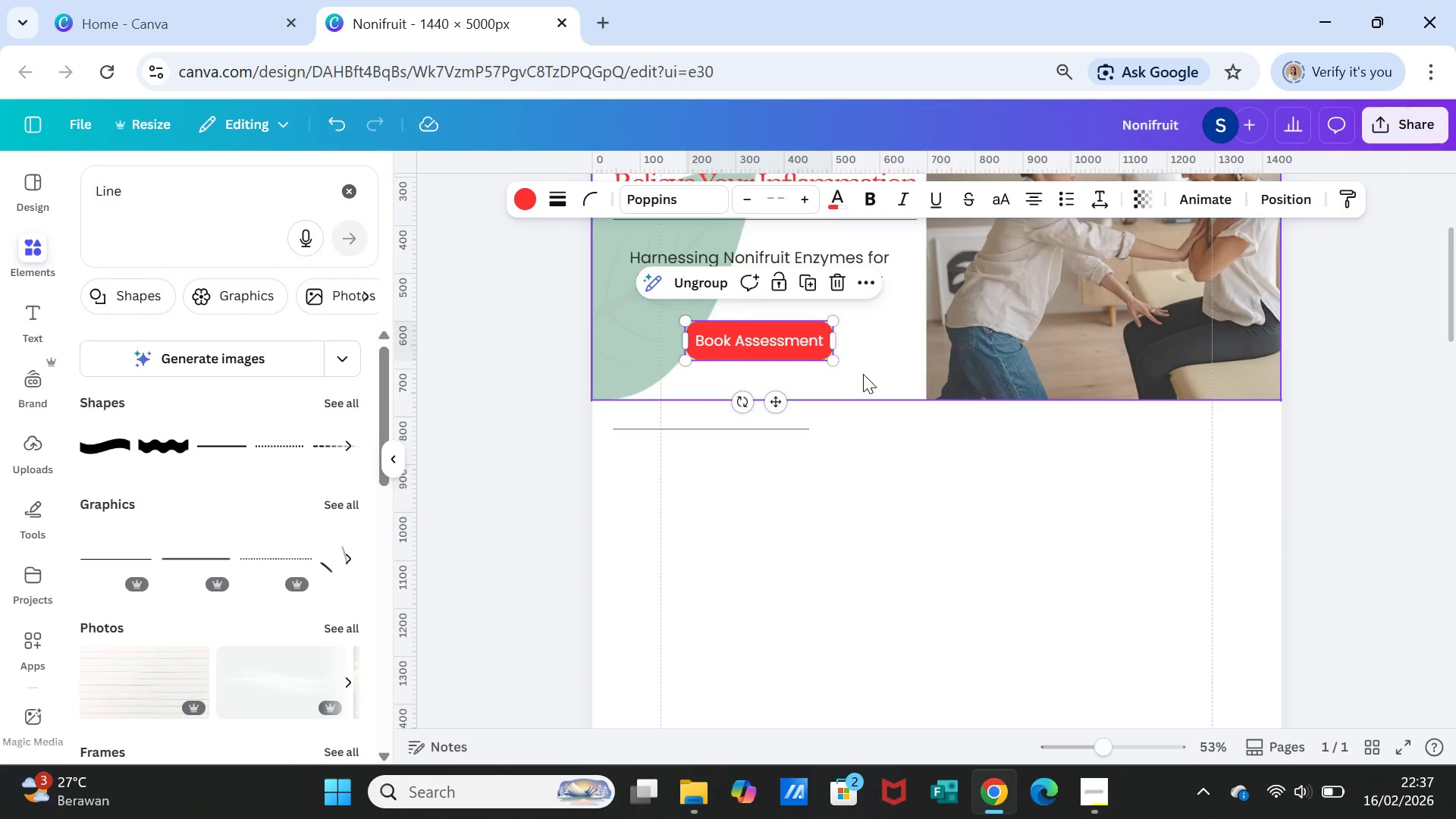 
scroll: coordinate [863, 374], scroll_direction: up, amount: 1.0
 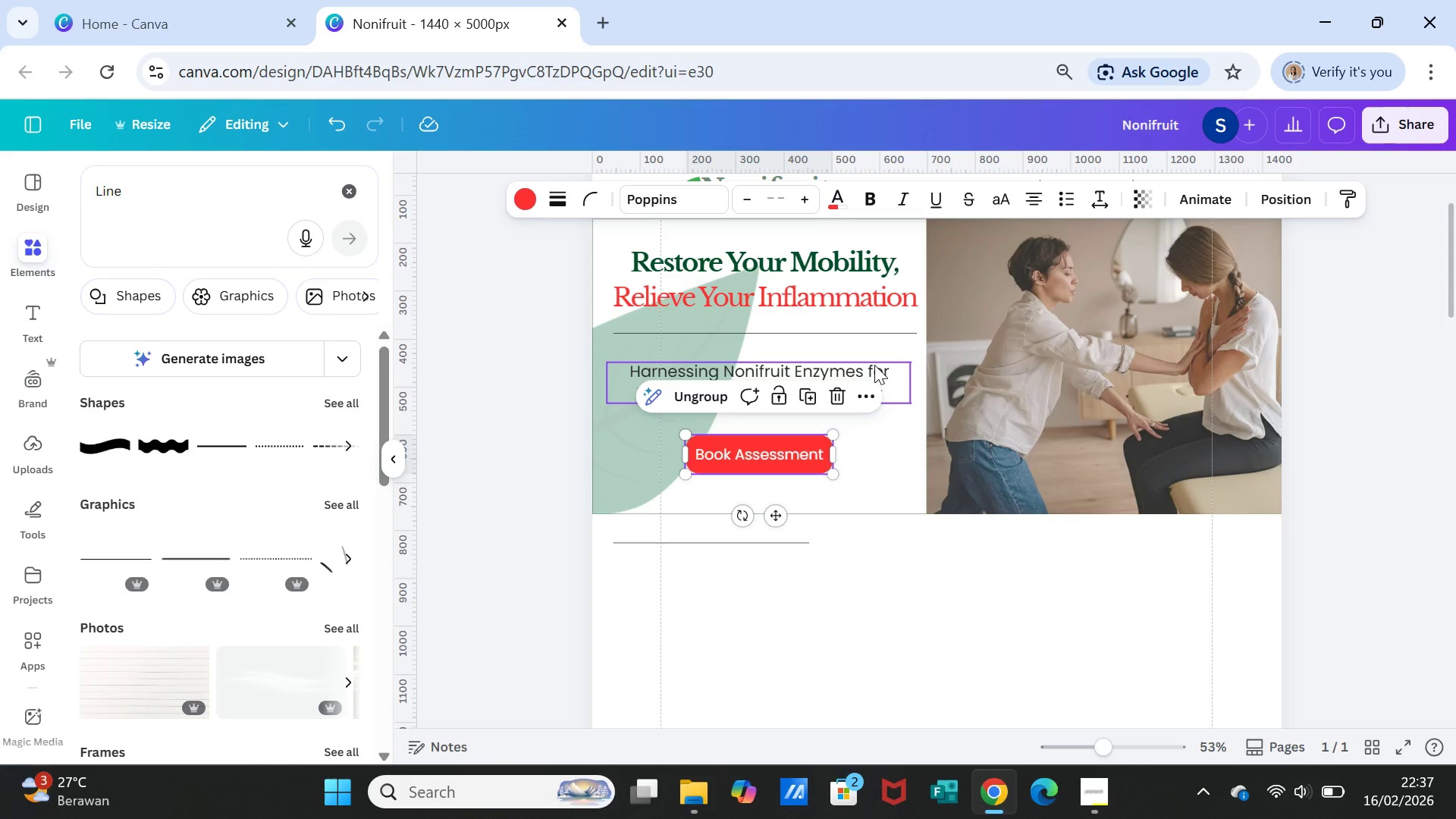 
left_click([874, 365])
 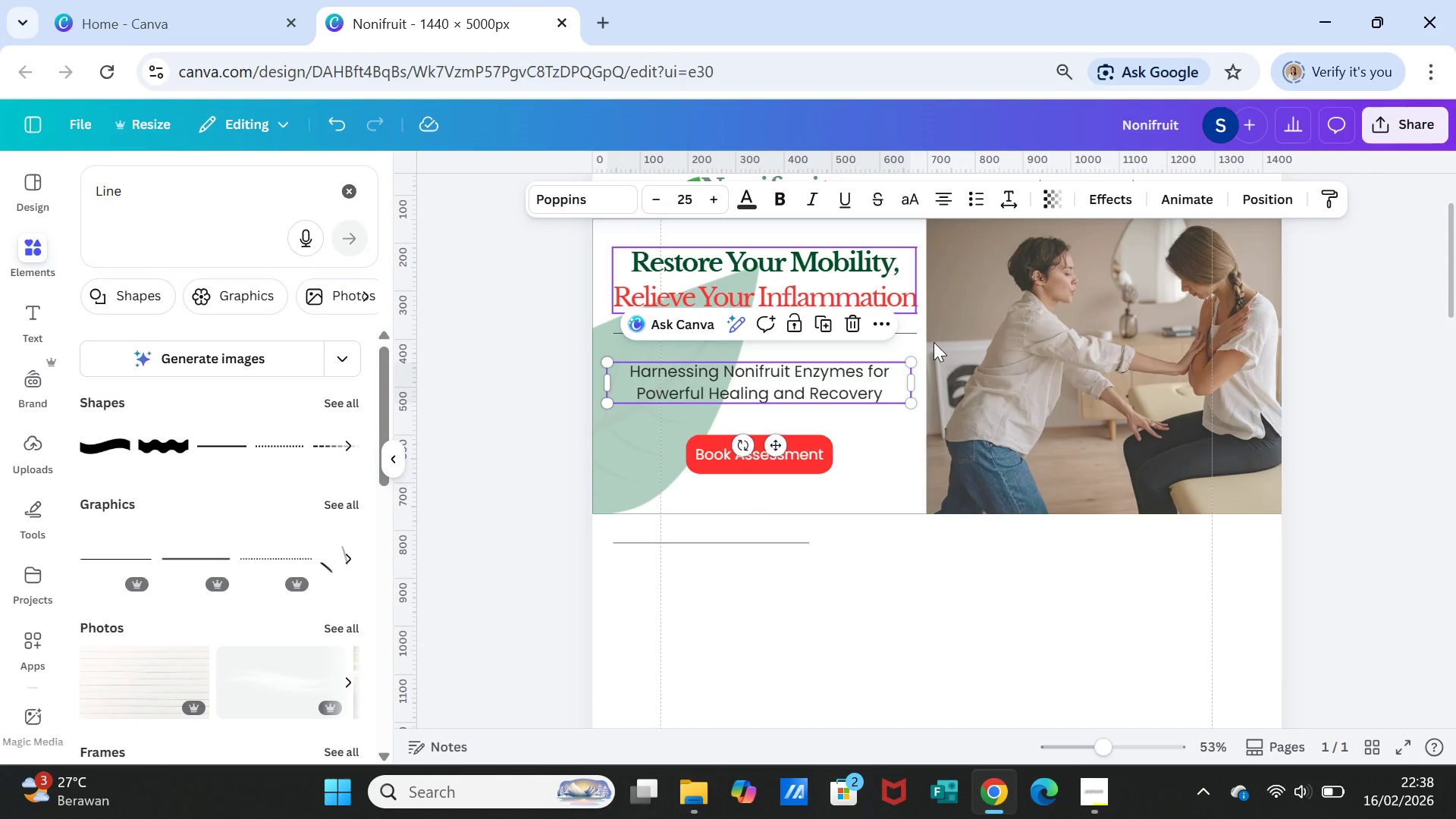 
scroll: coordinate [1015, 456], scroll_direction: up, amount: 1.0
 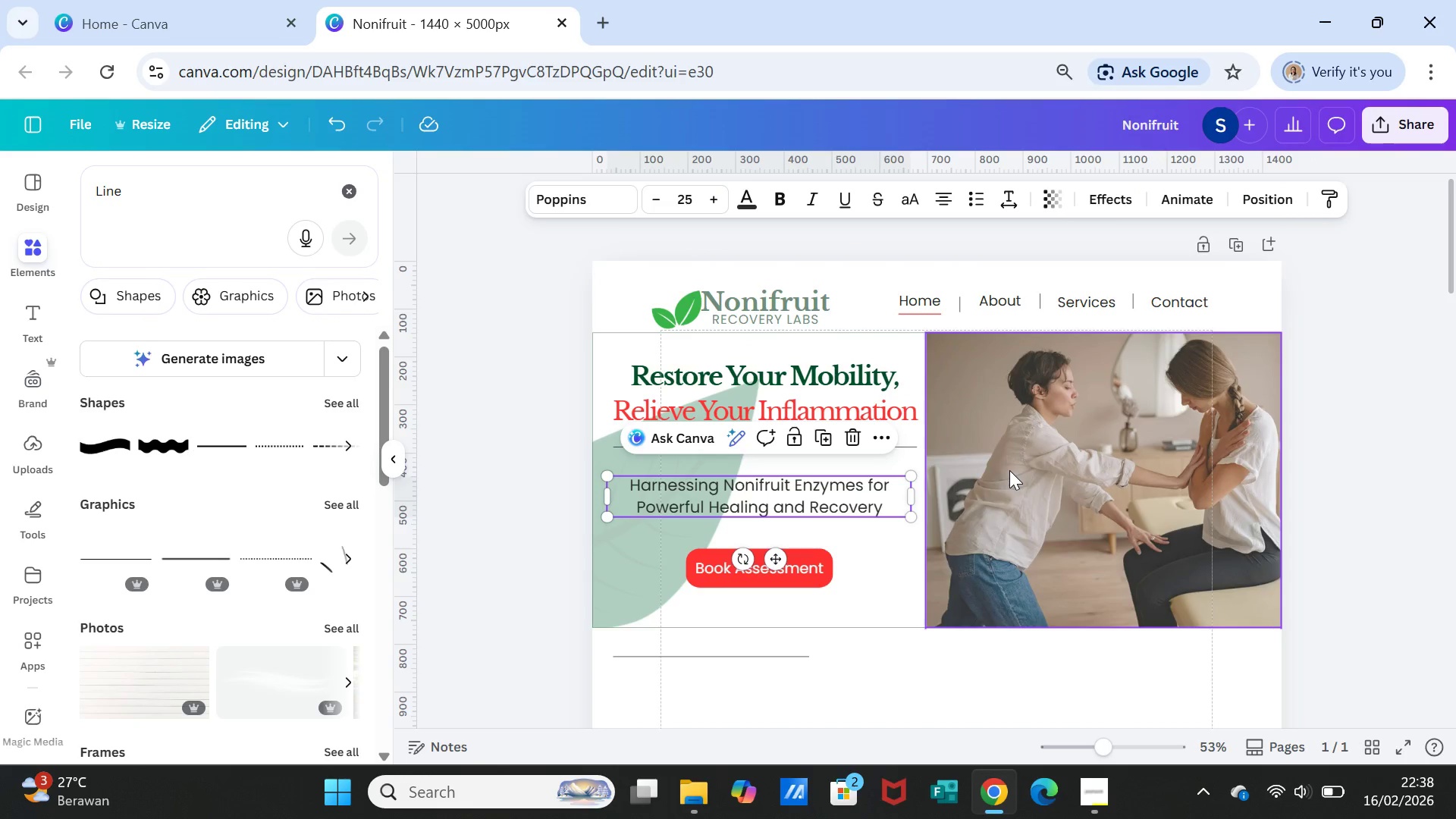 
scroll: coordinate [1009, 470], scroll_direction: down, amount: 2.0
 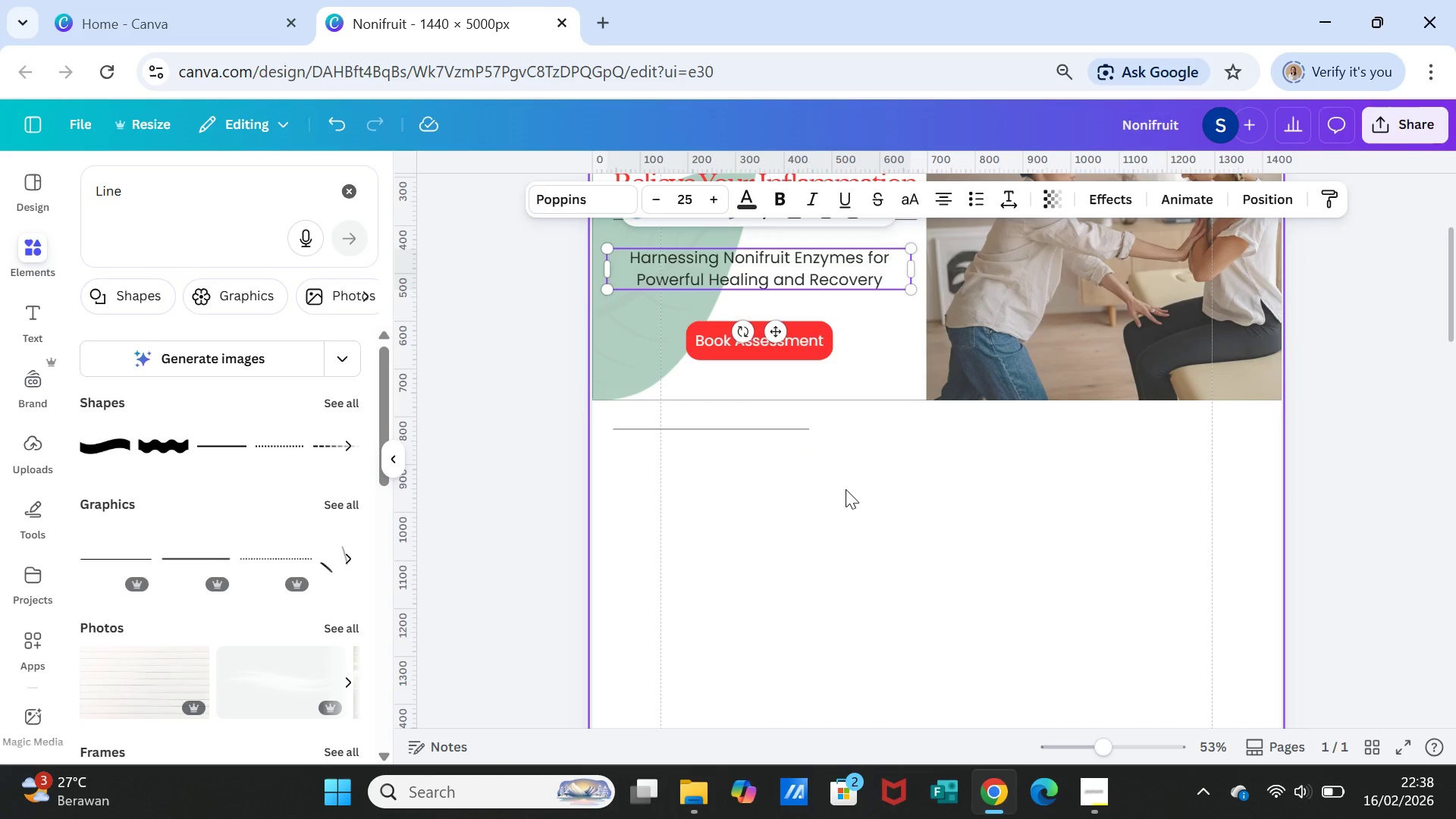 
left_click([846, 490])
 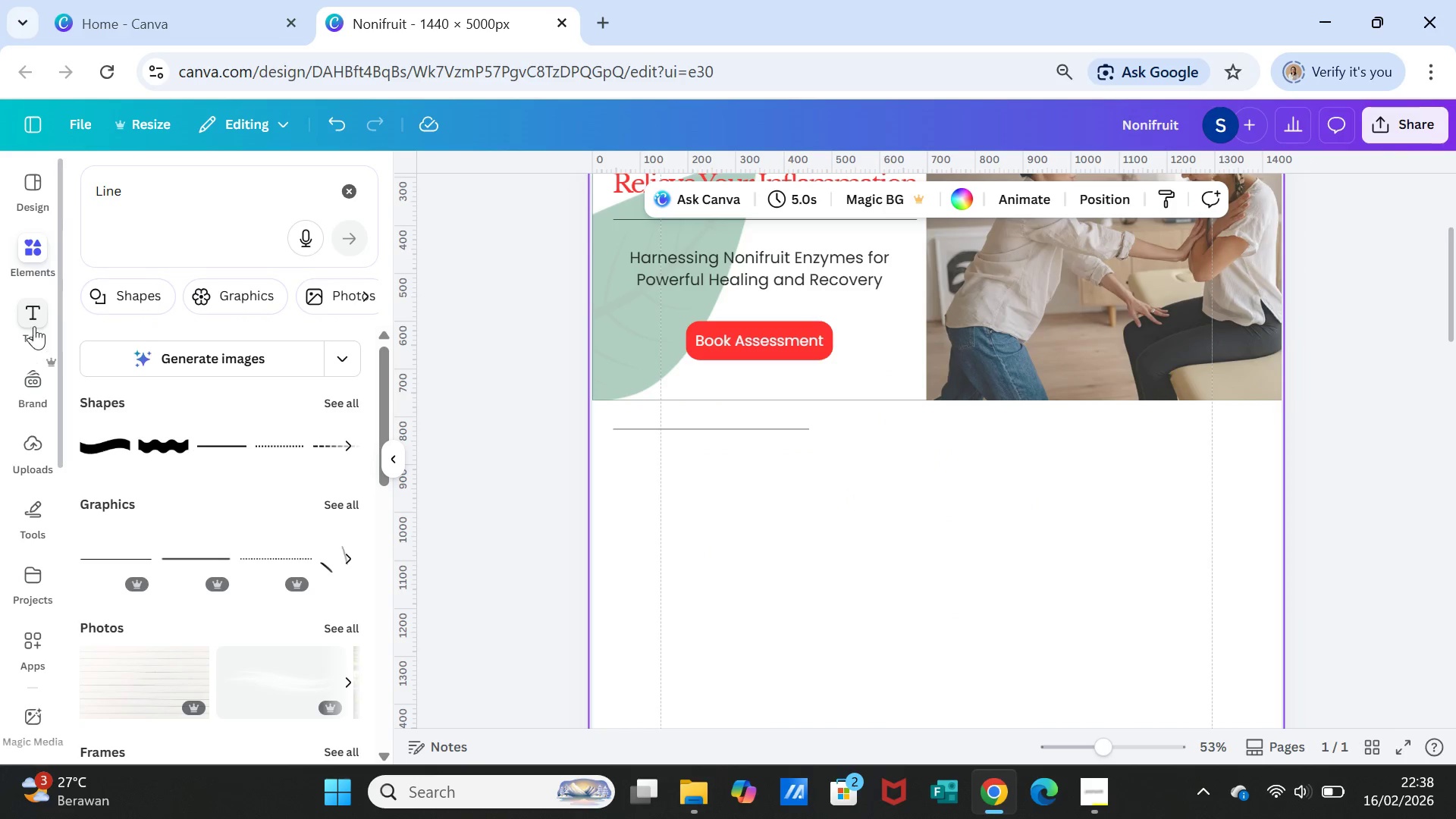 
left_click([34, 320])
 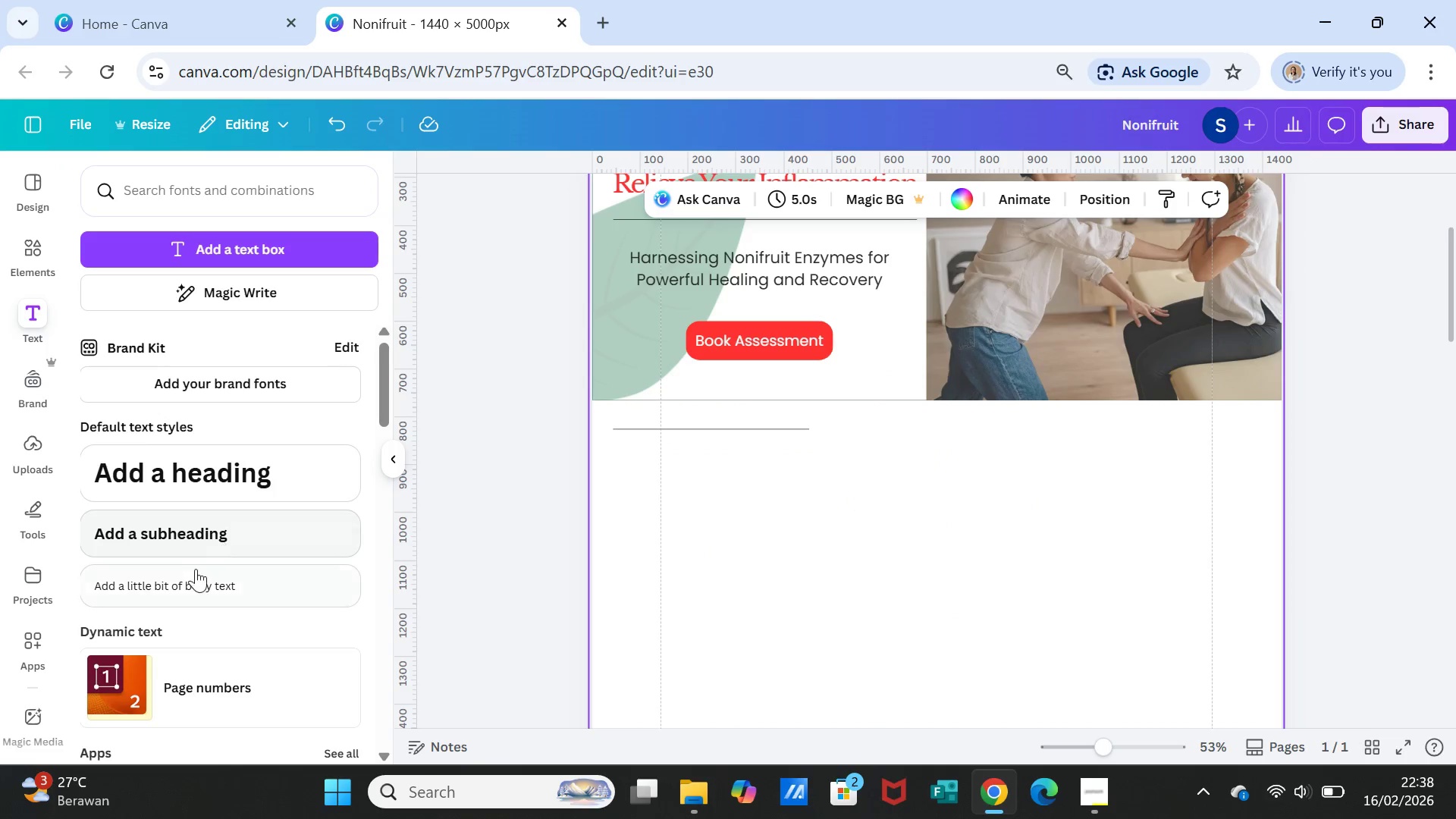 
left_click([193, 573])
 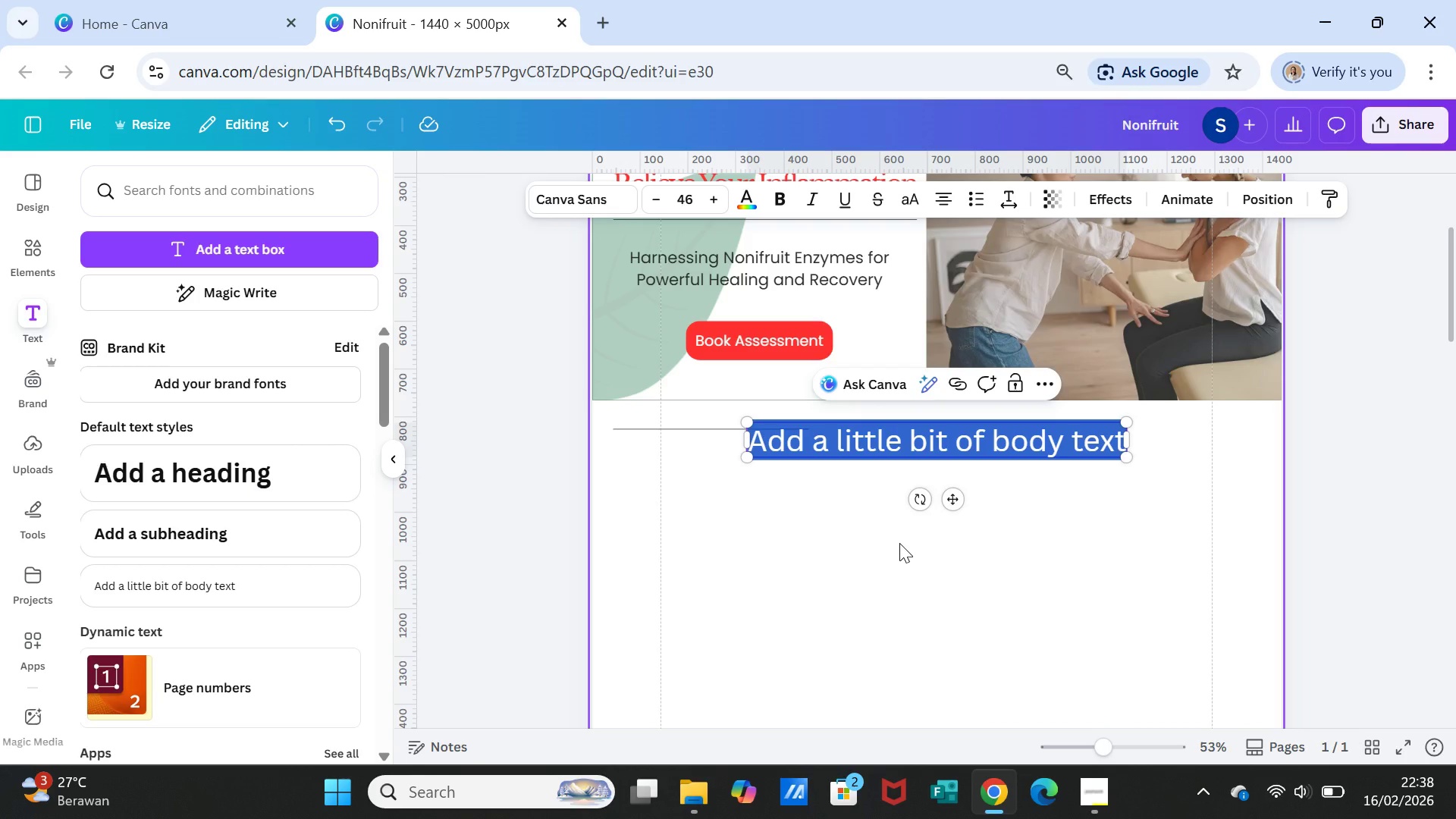 
type(The Science)
 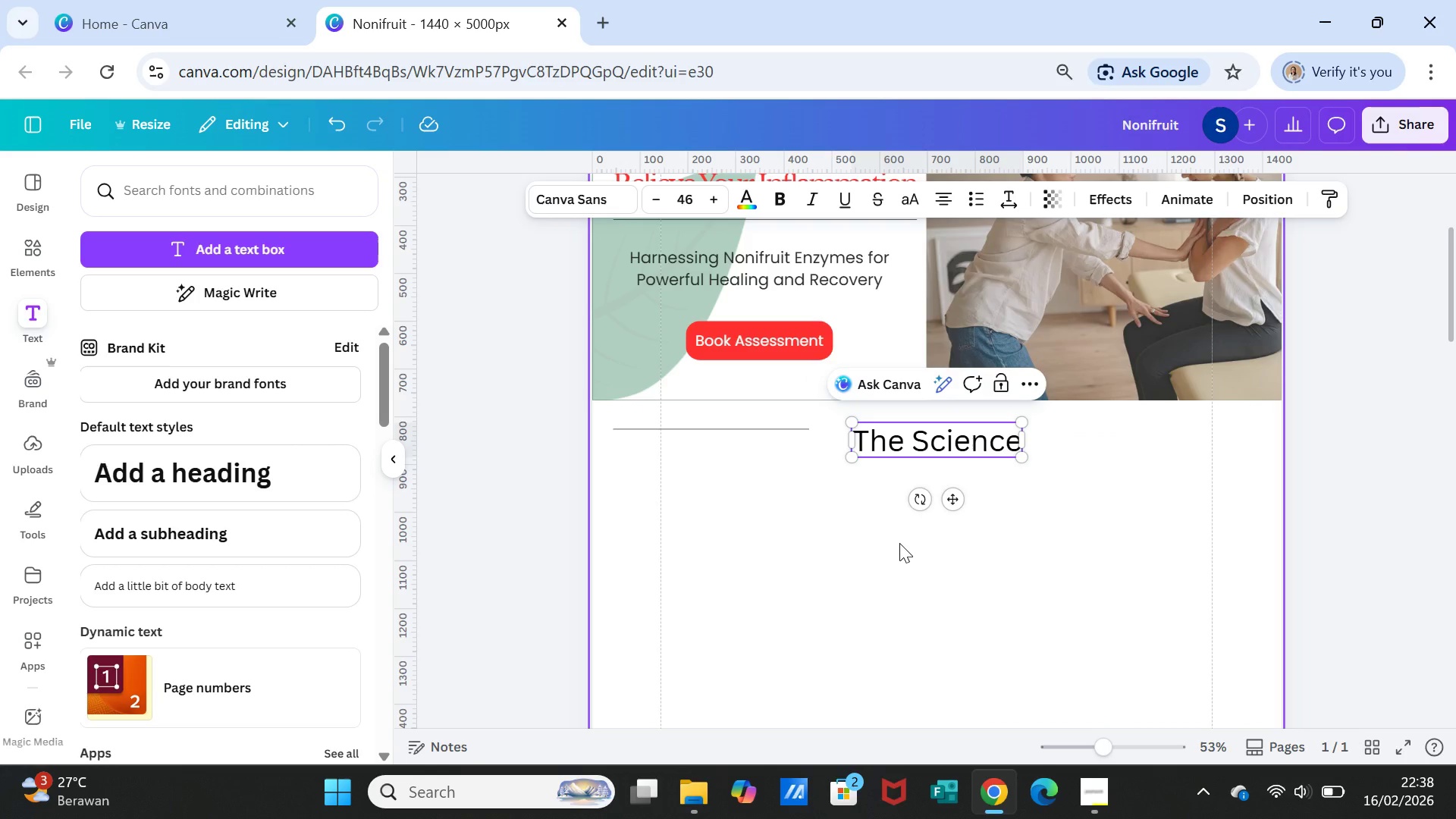 
type( of Noni Enzymes)
 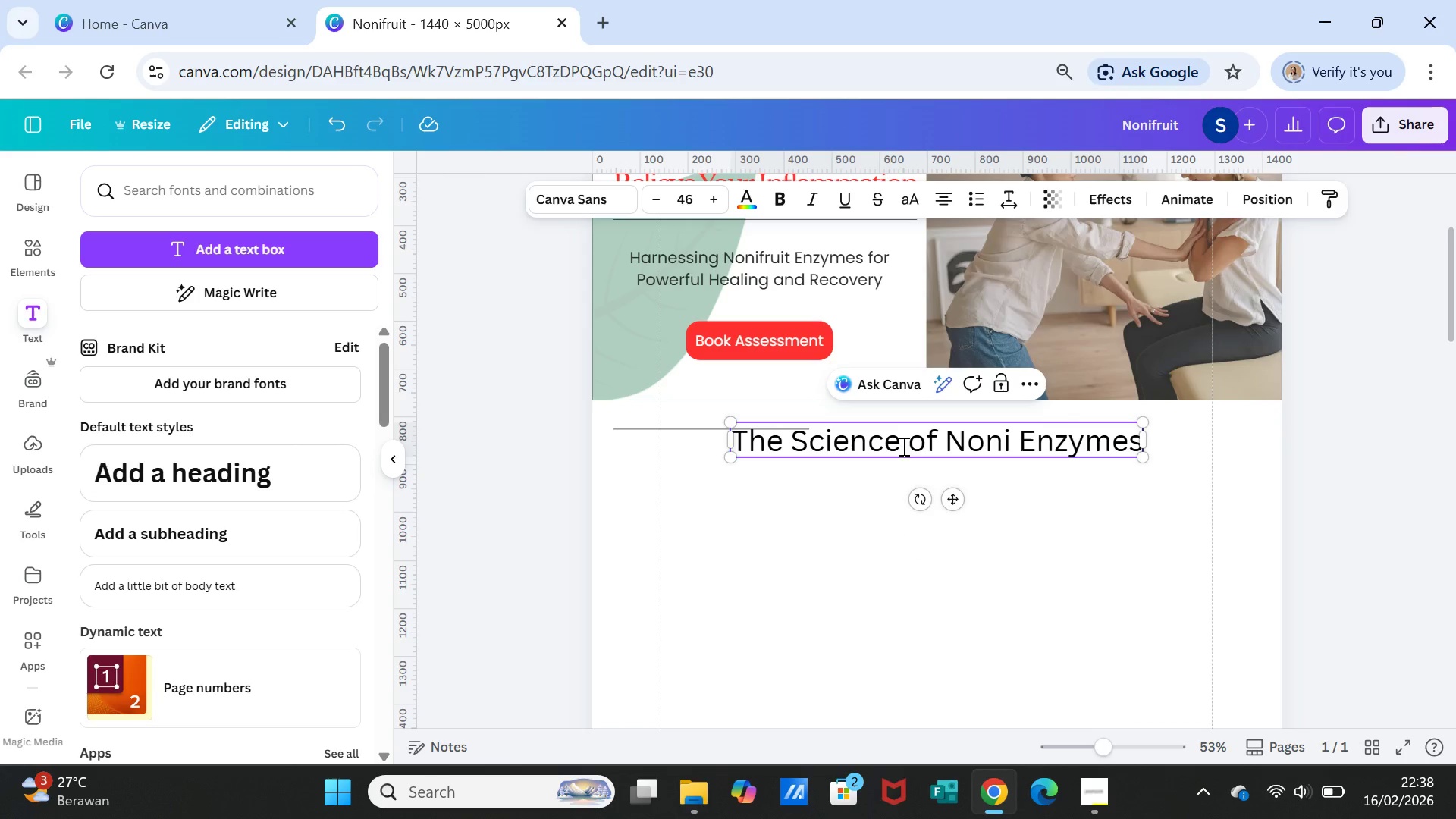 
double_click([904, 440])
 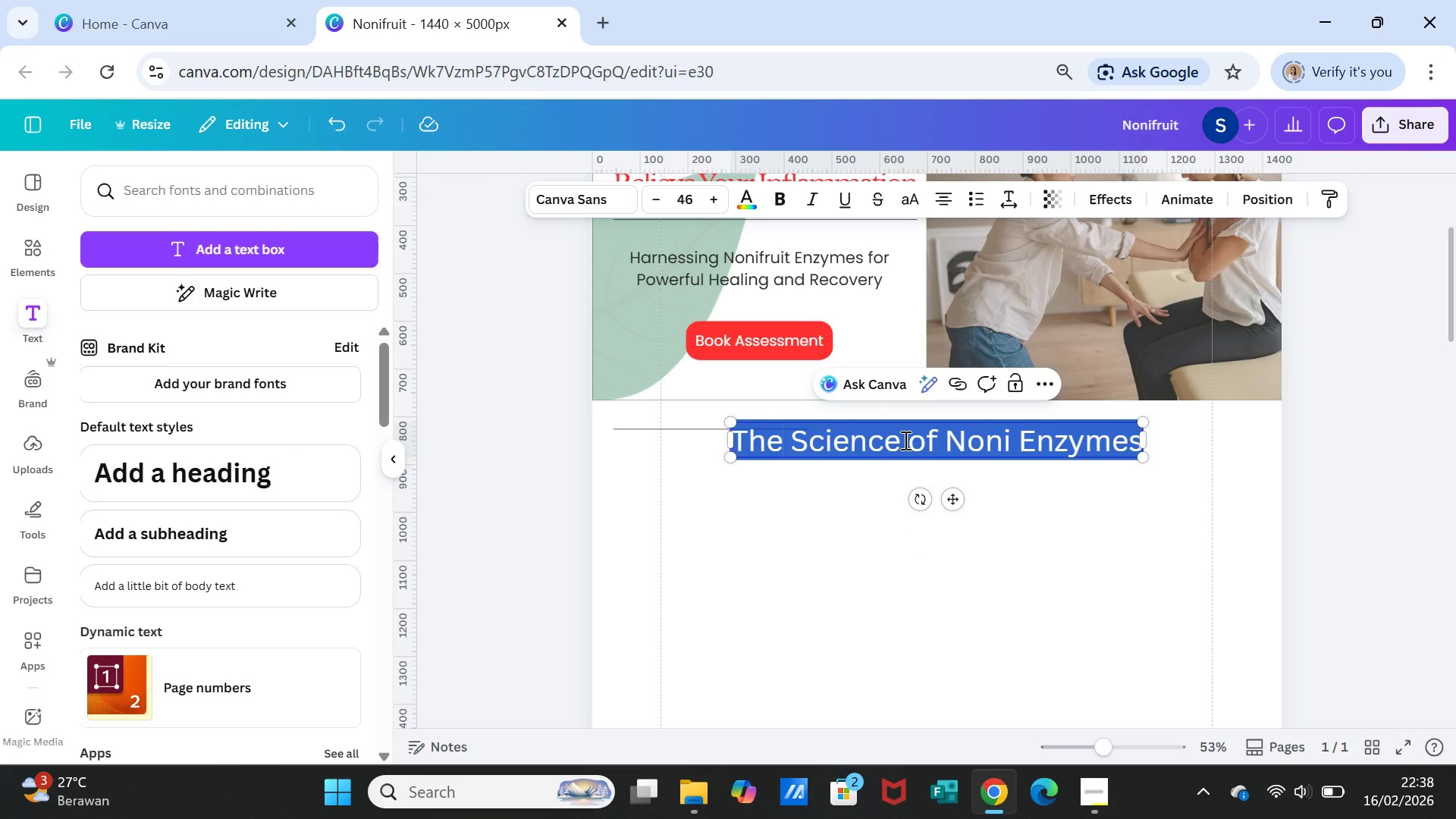 
triple_click([904, 440])
 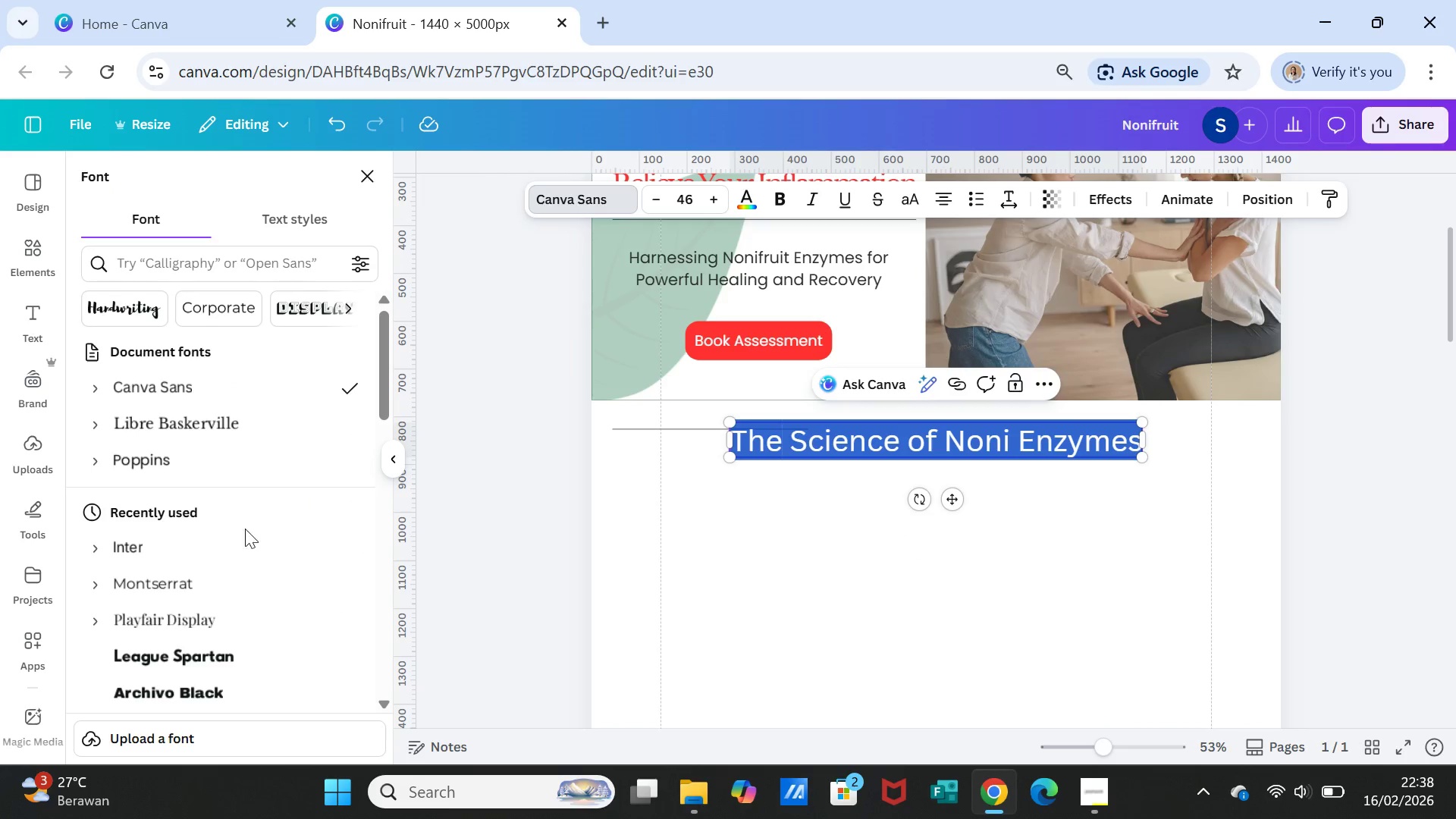 
left_click([182, 419])
 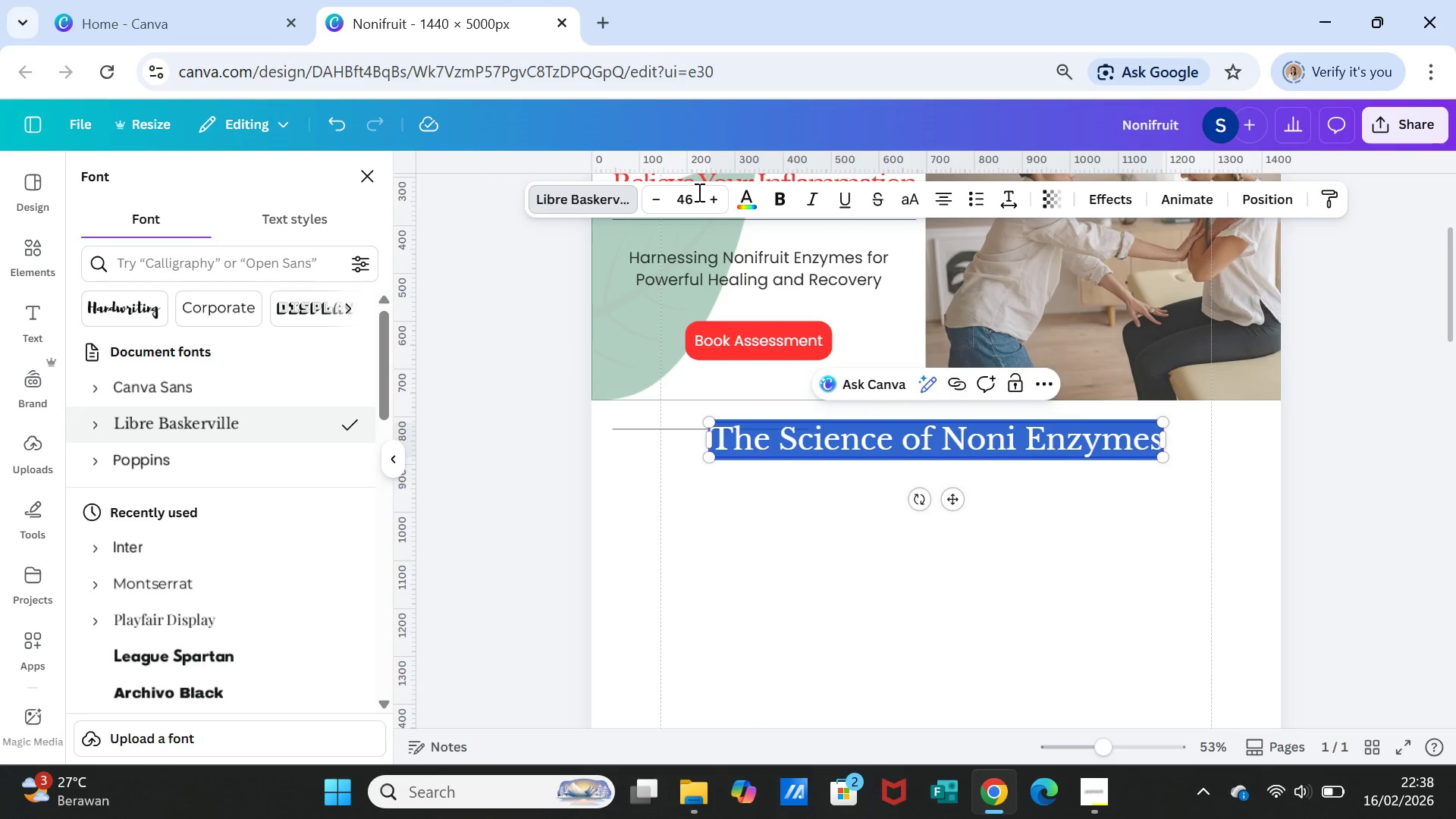 
left_click([688, 195])
 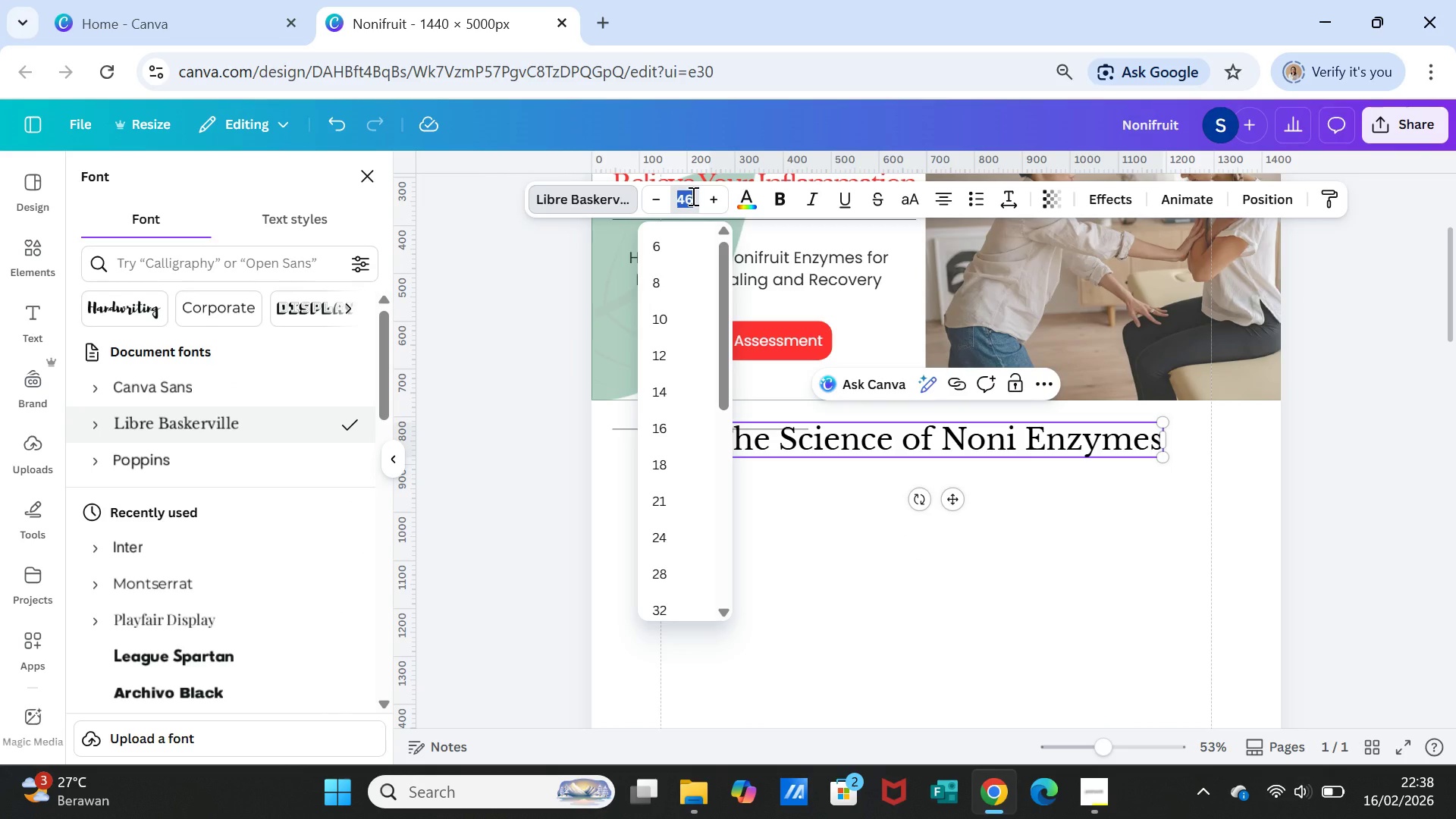 
type(20)
 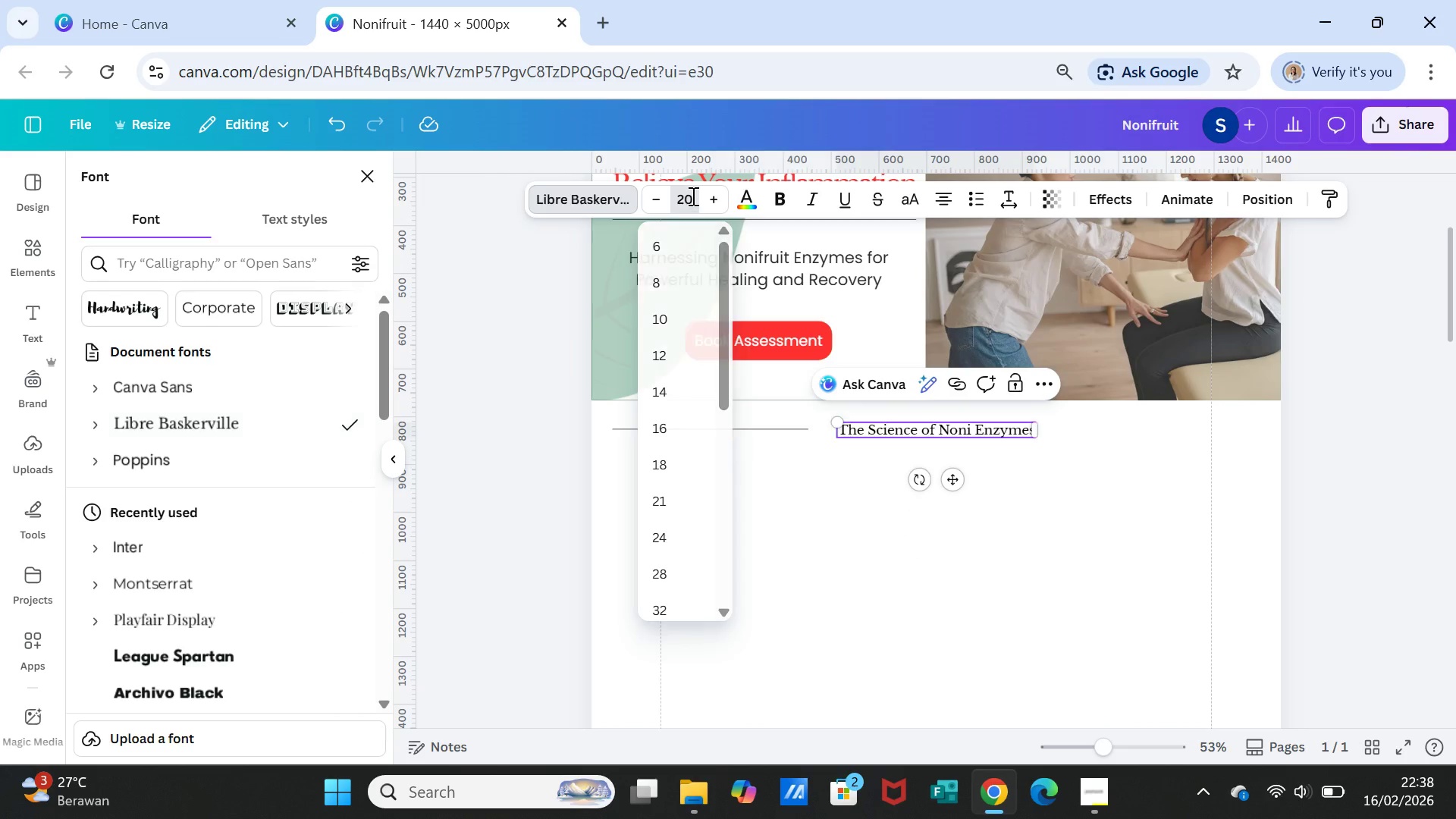 
key(Enter)
 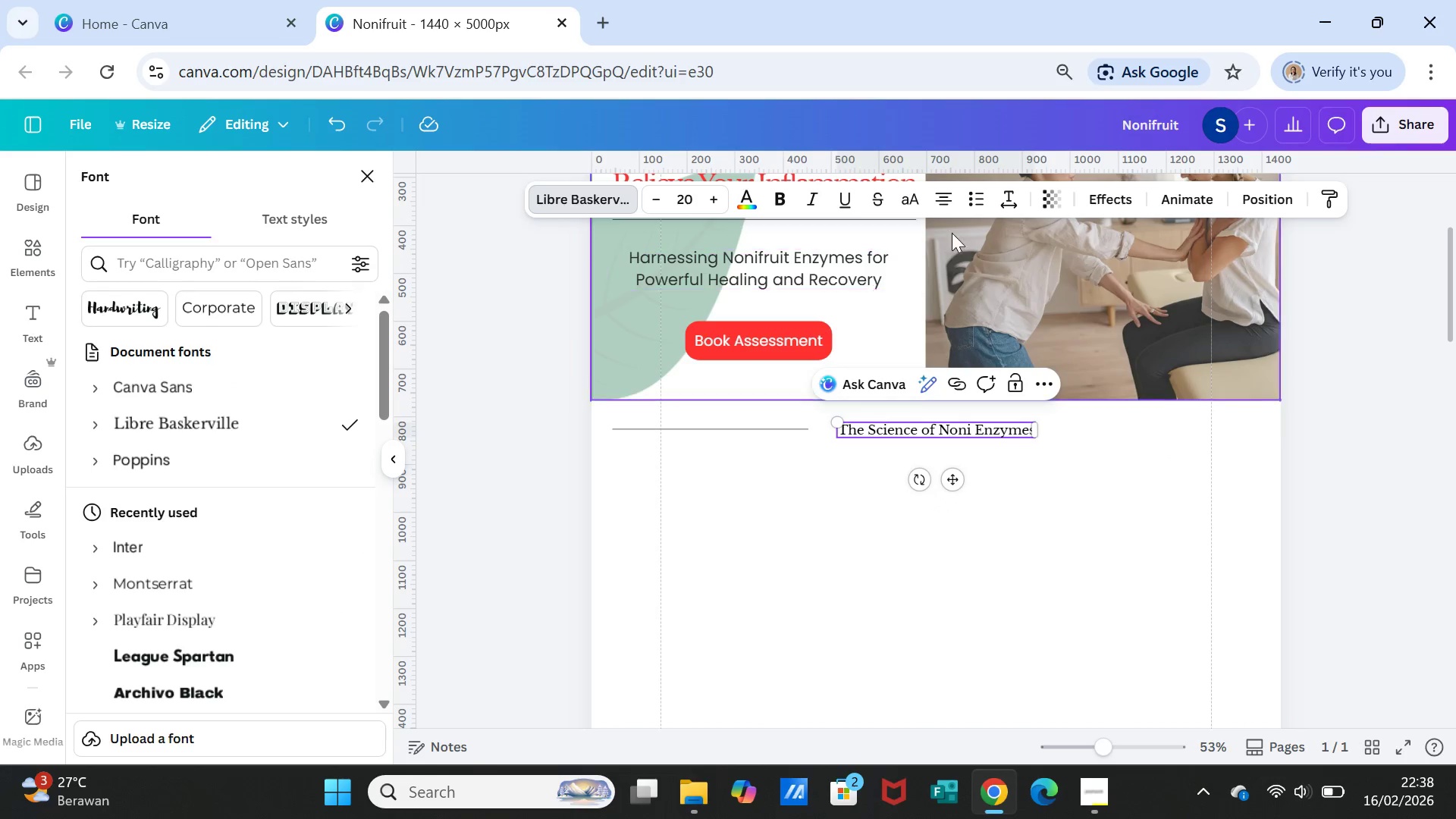 
left_click([1080, 486])
 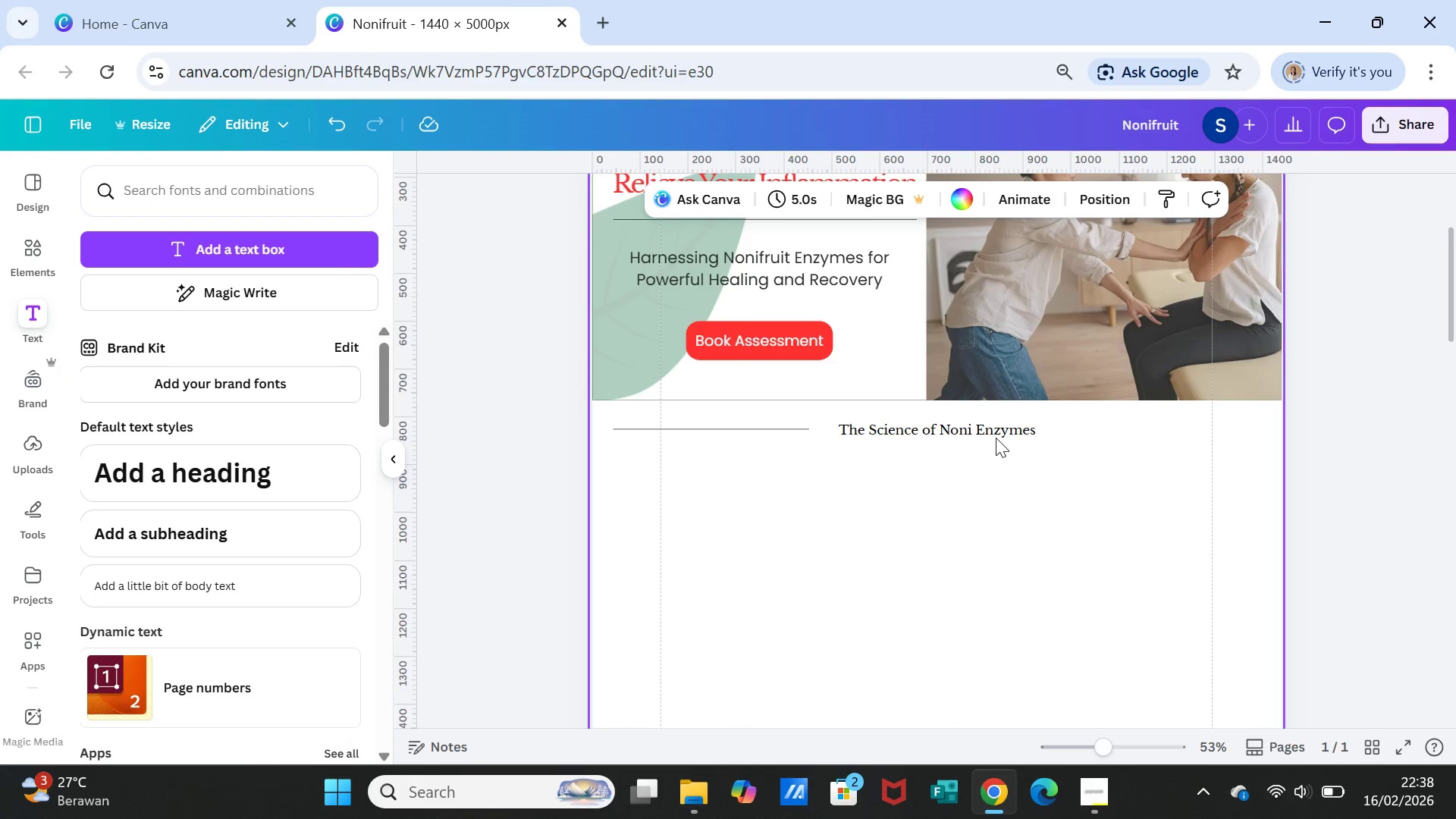 
left_click([996, 434])
 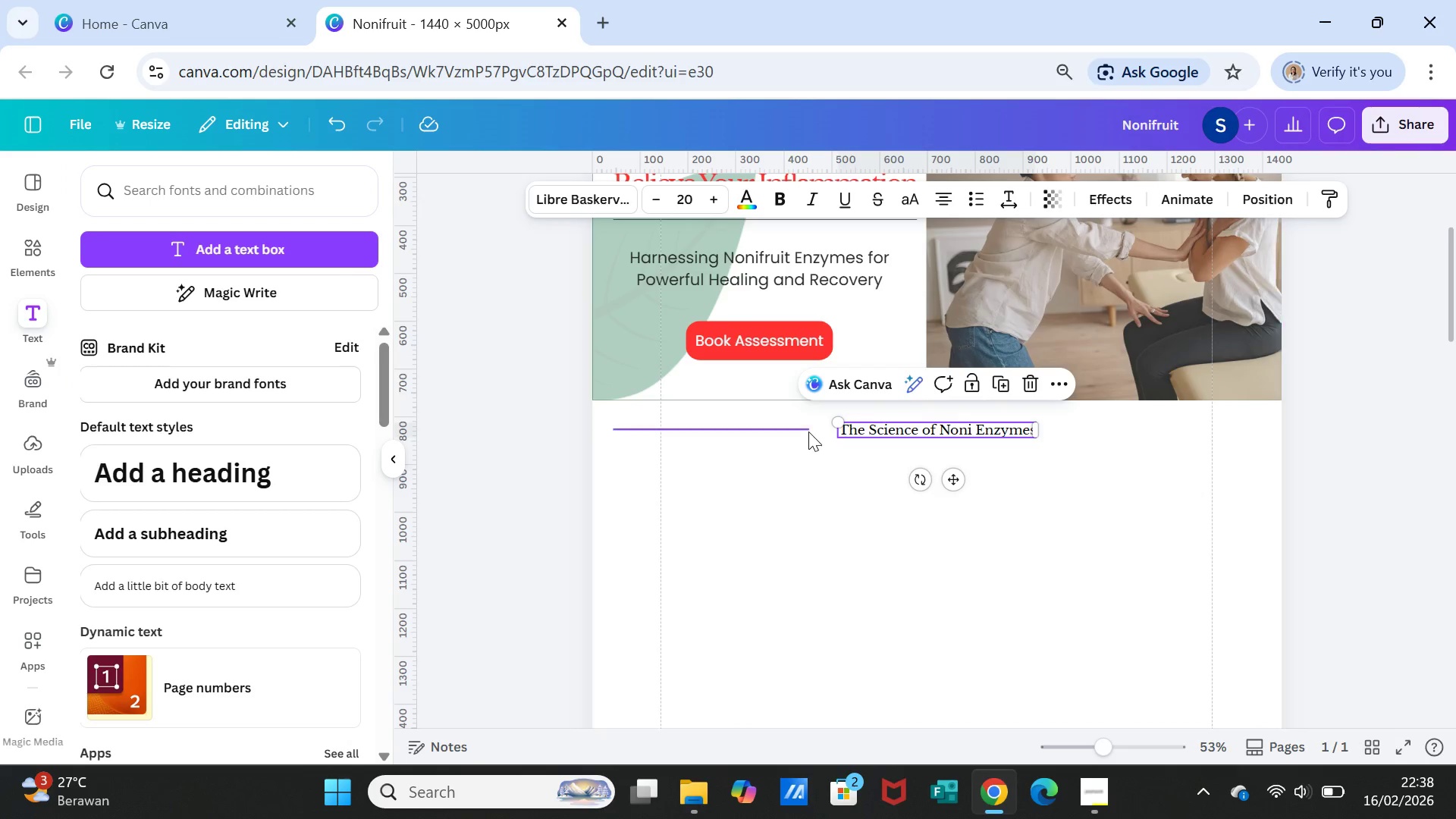 
left_click([805, 429])
 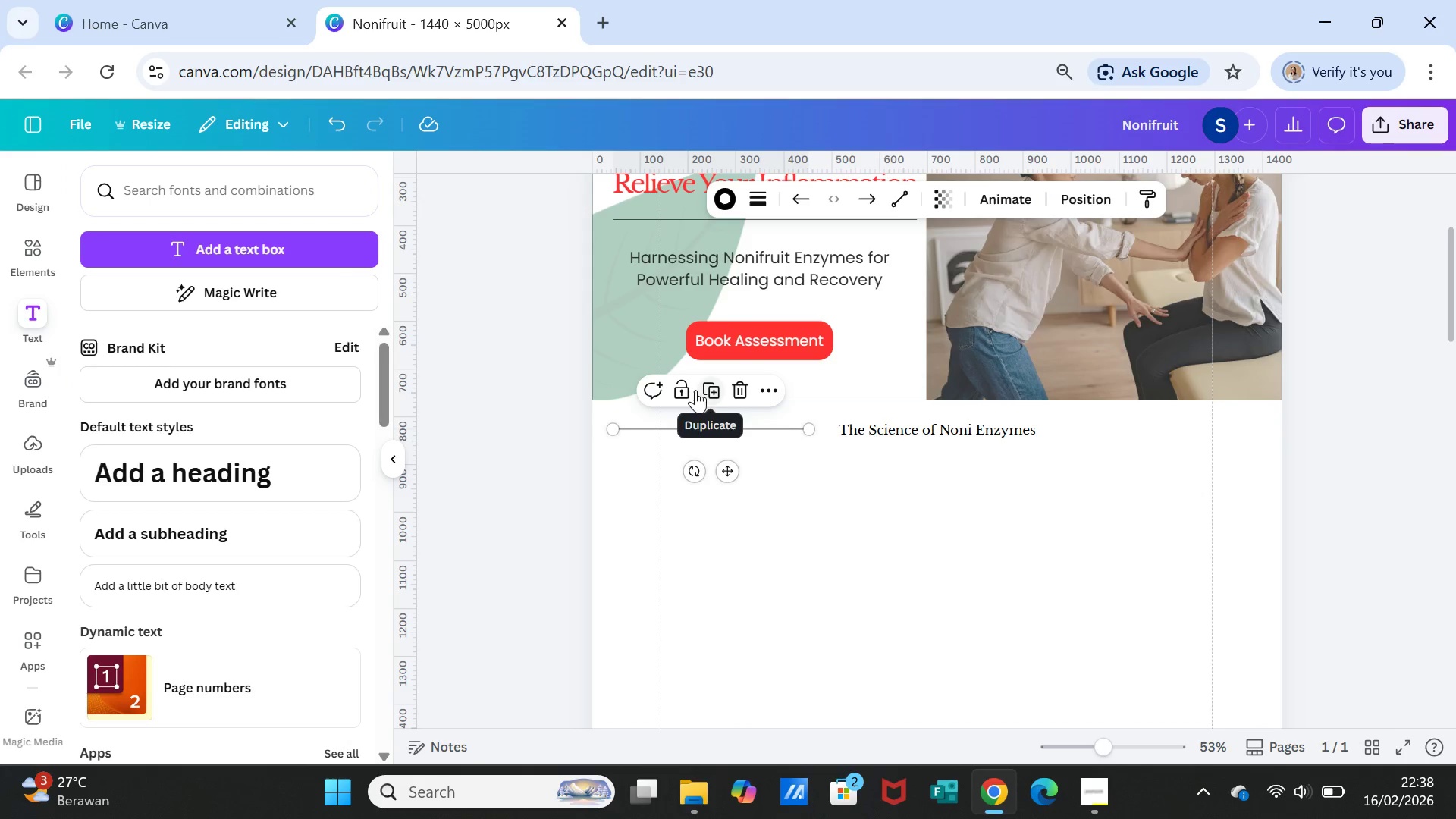 
left_click([711, 388])
 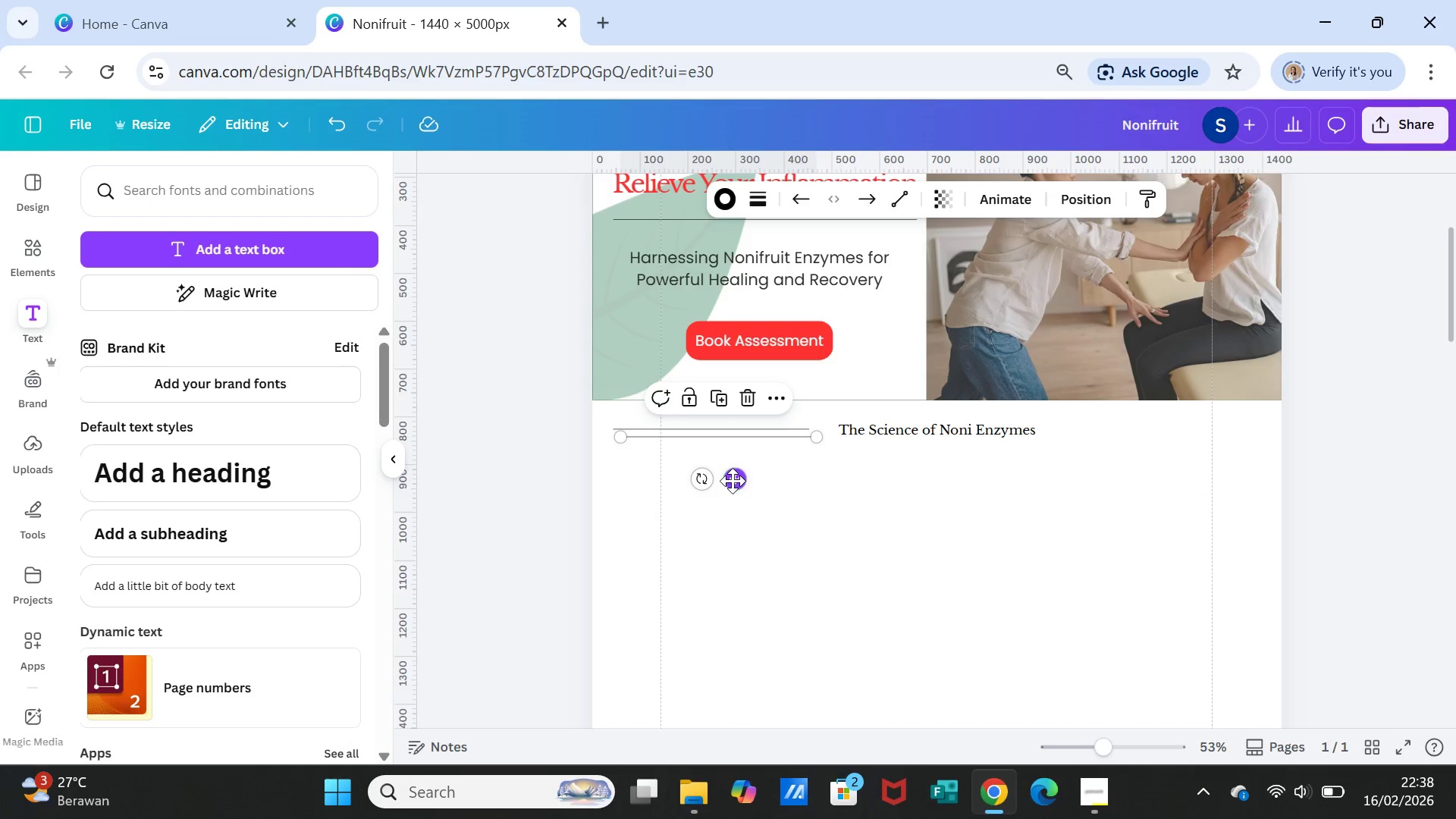 
left_click_drag(start_coordinate=[733, 481], to_coordinate=[1169, 474])
 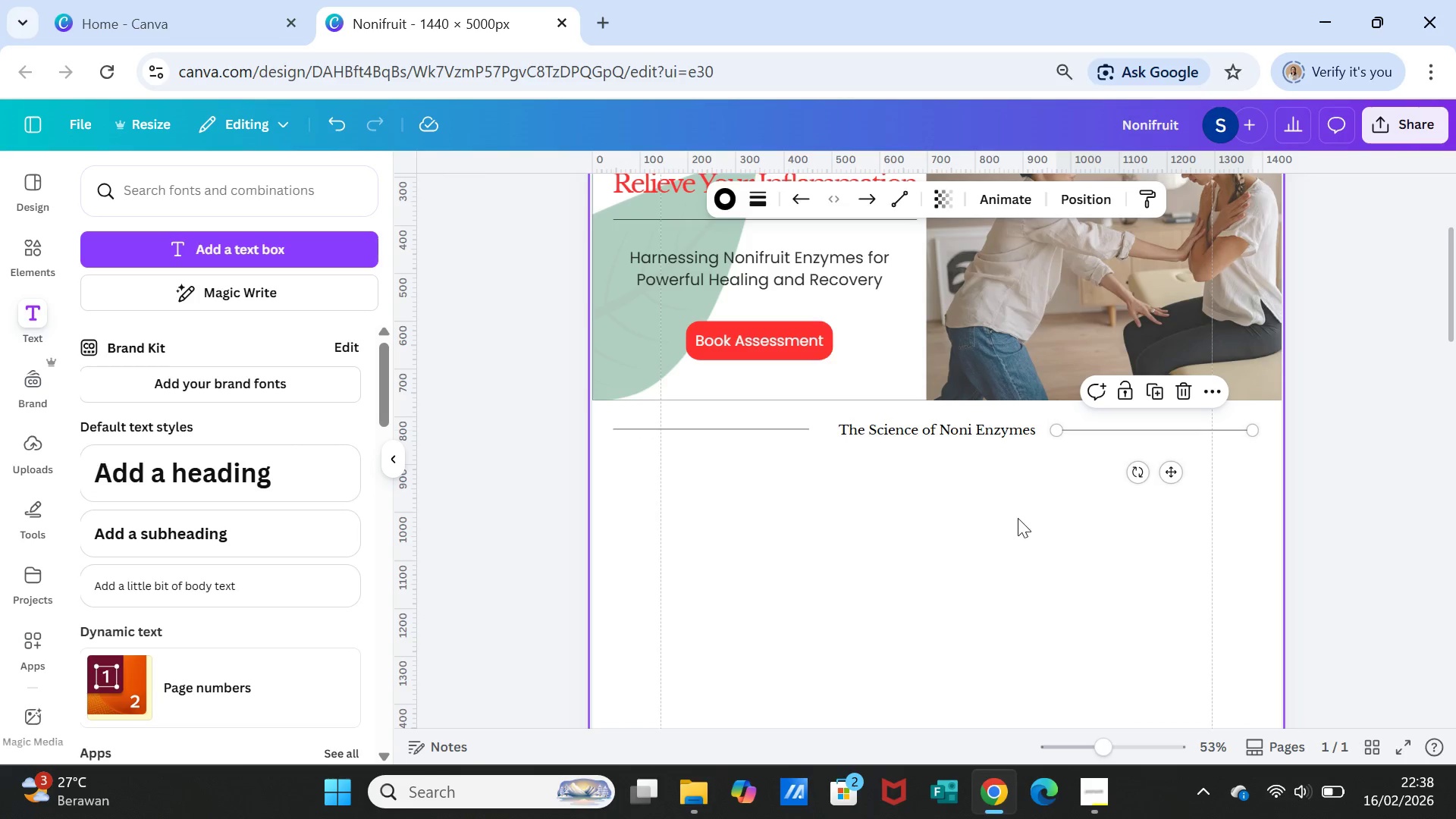 
left_click([1015, 518])
 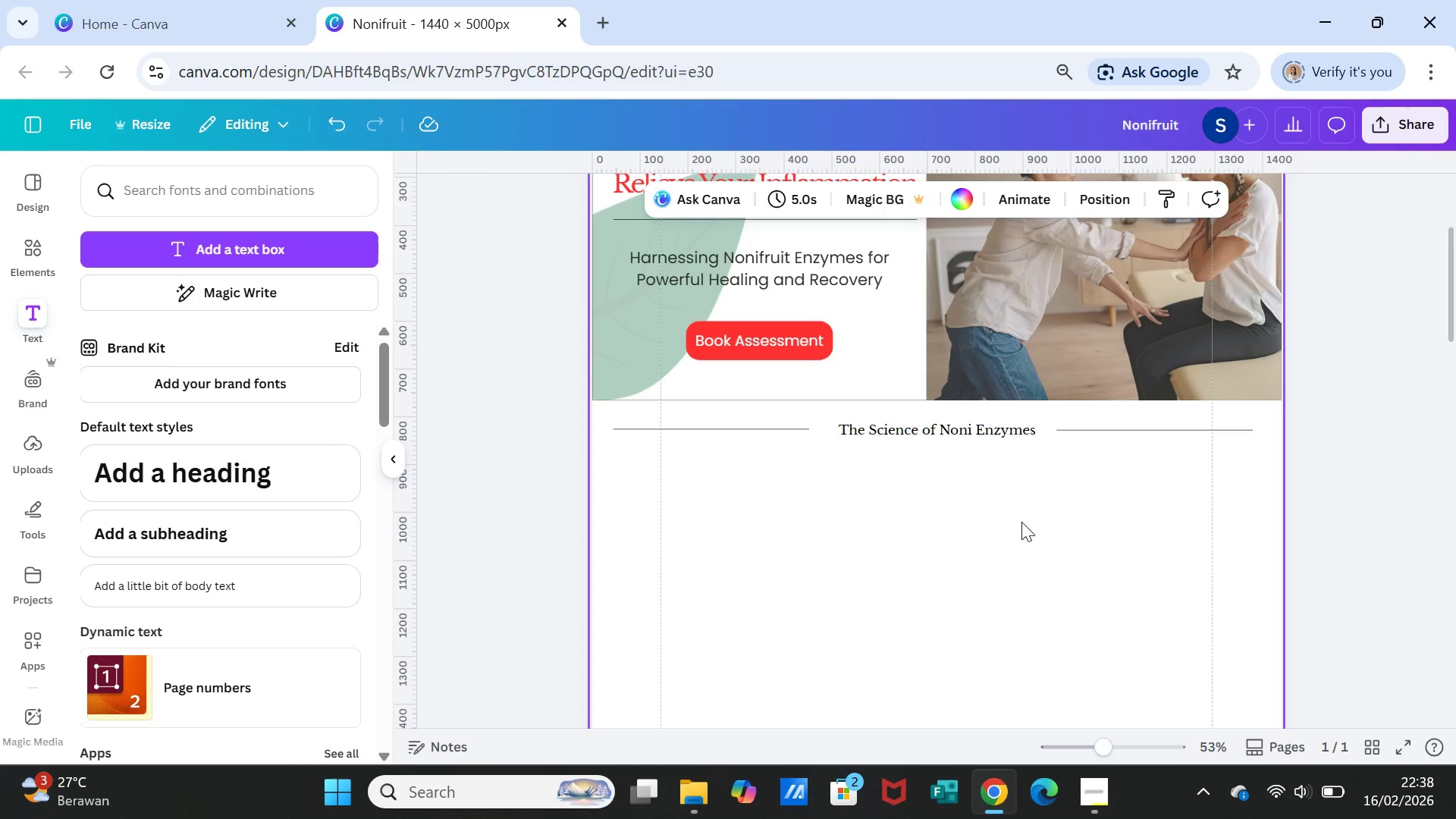 
wait(6.88)
 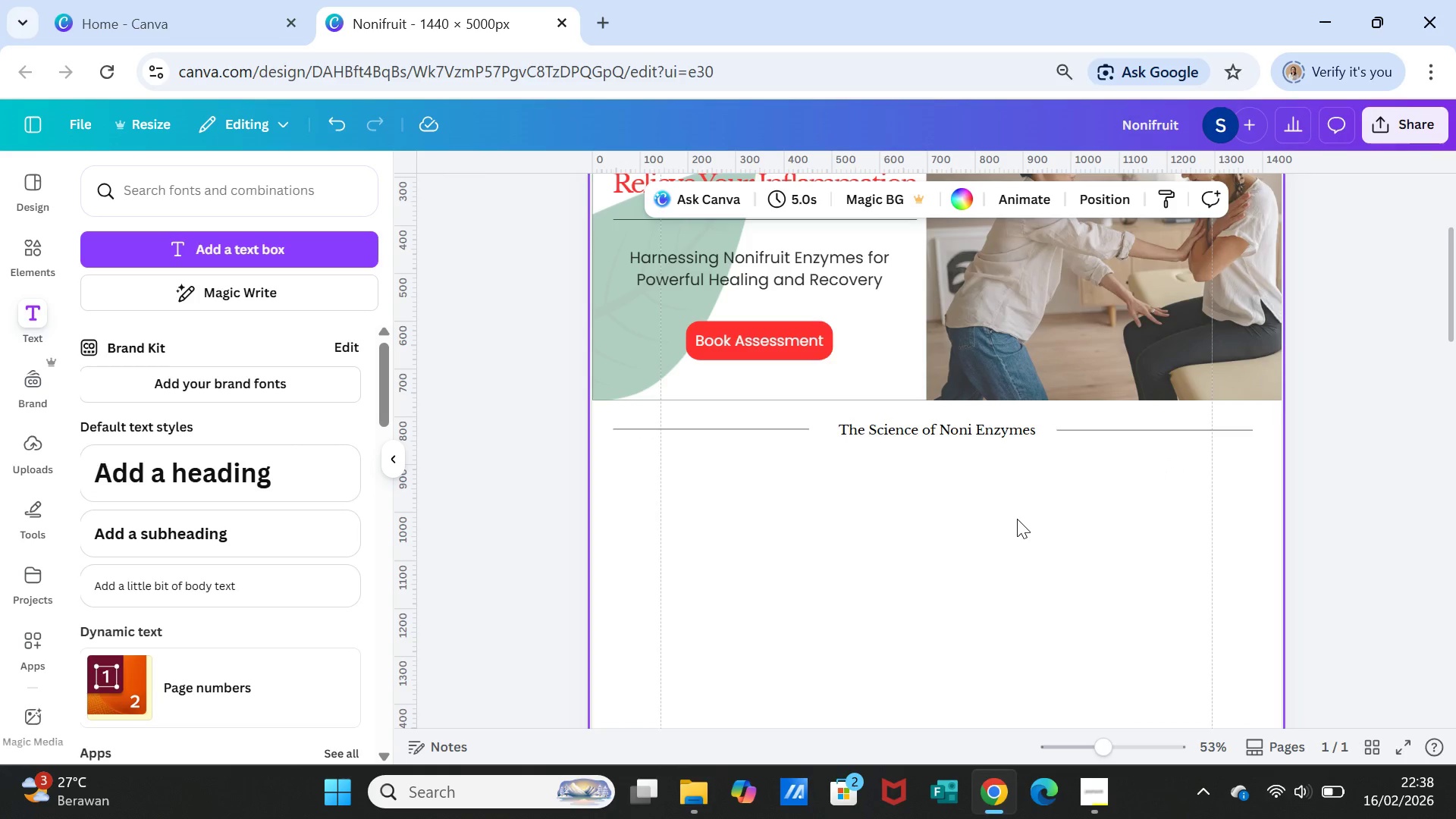 
left_click([977, 425])
 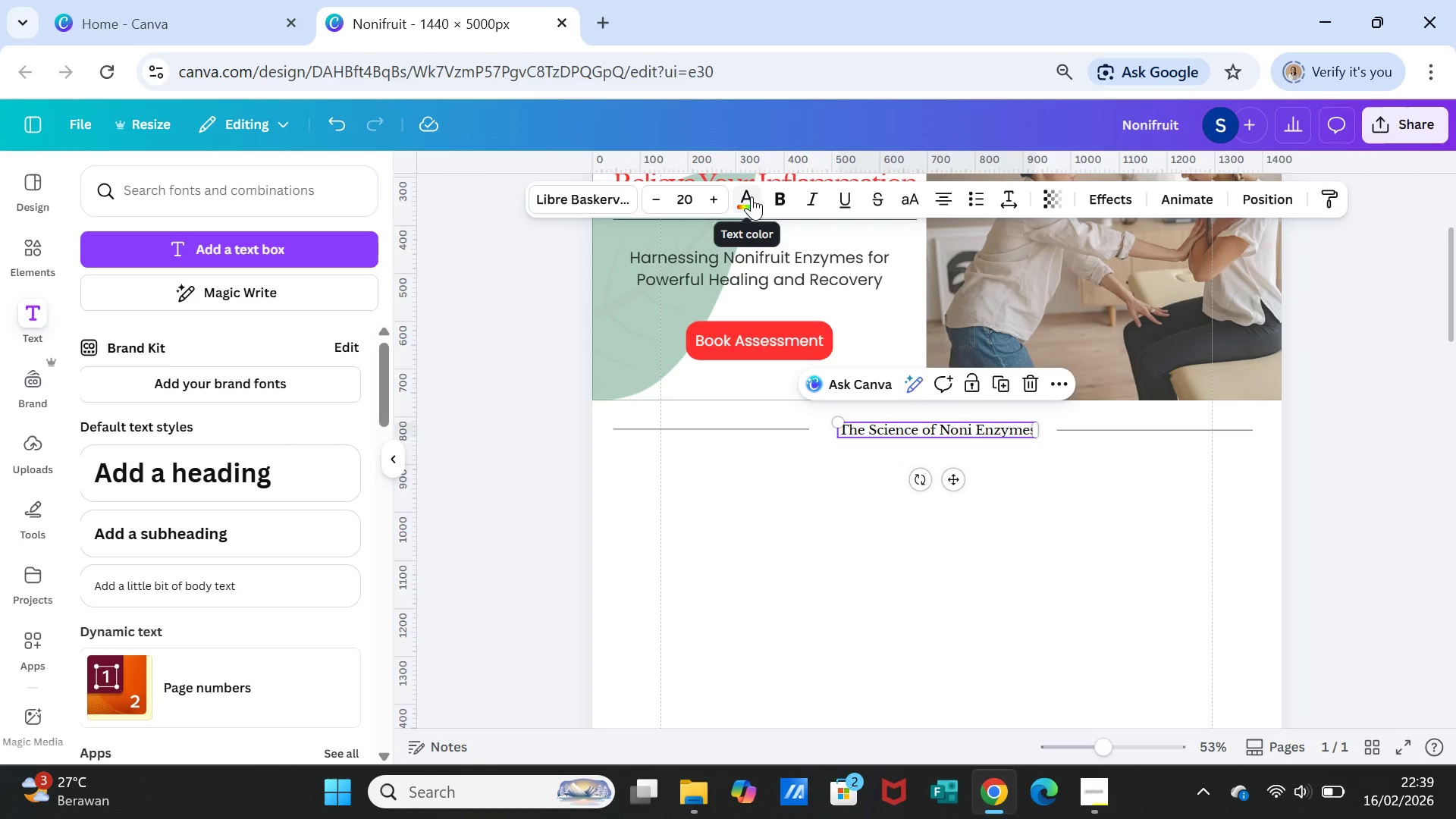 
left_click([747, 195])
 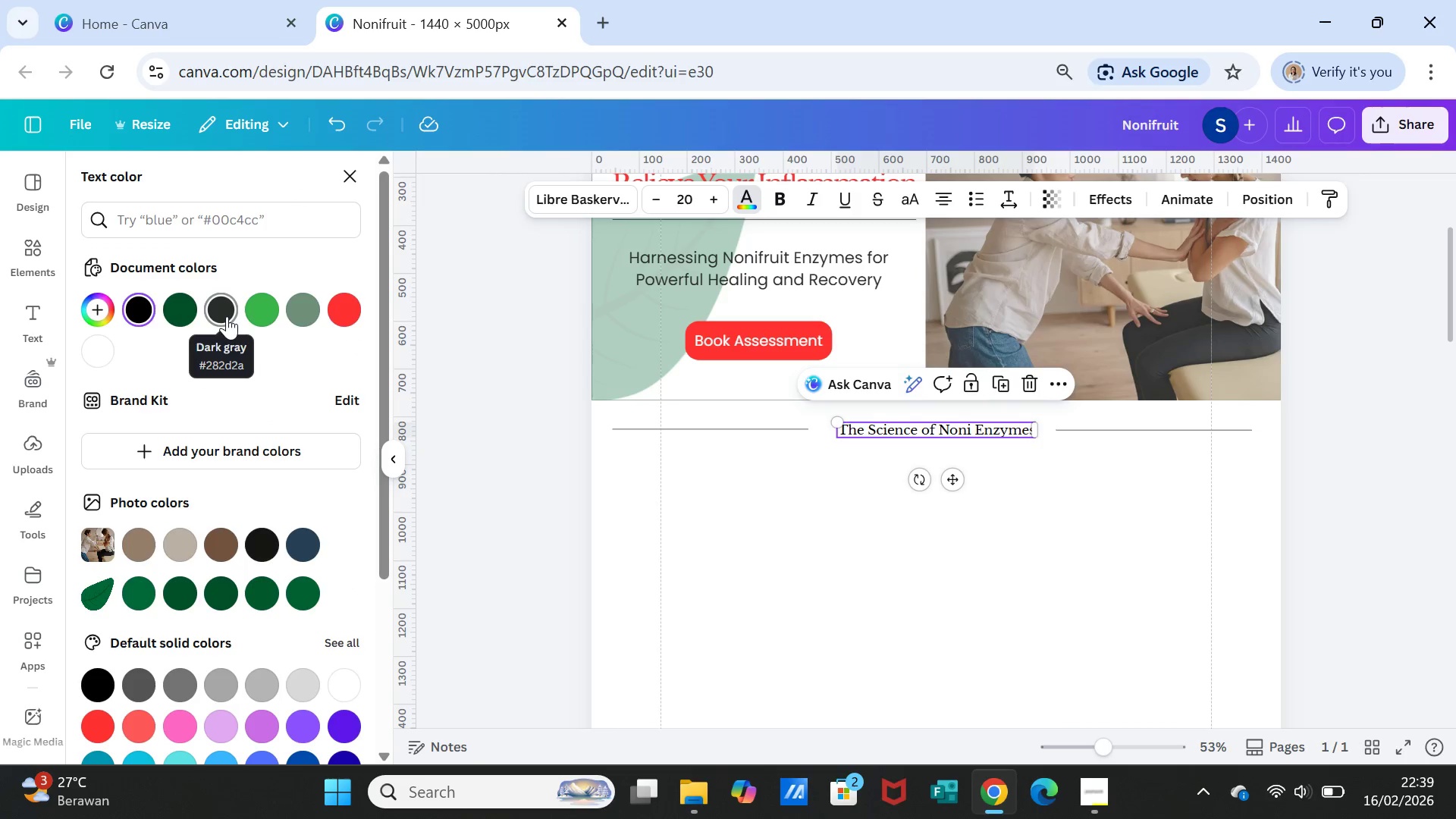 
left_click([227, 316])
 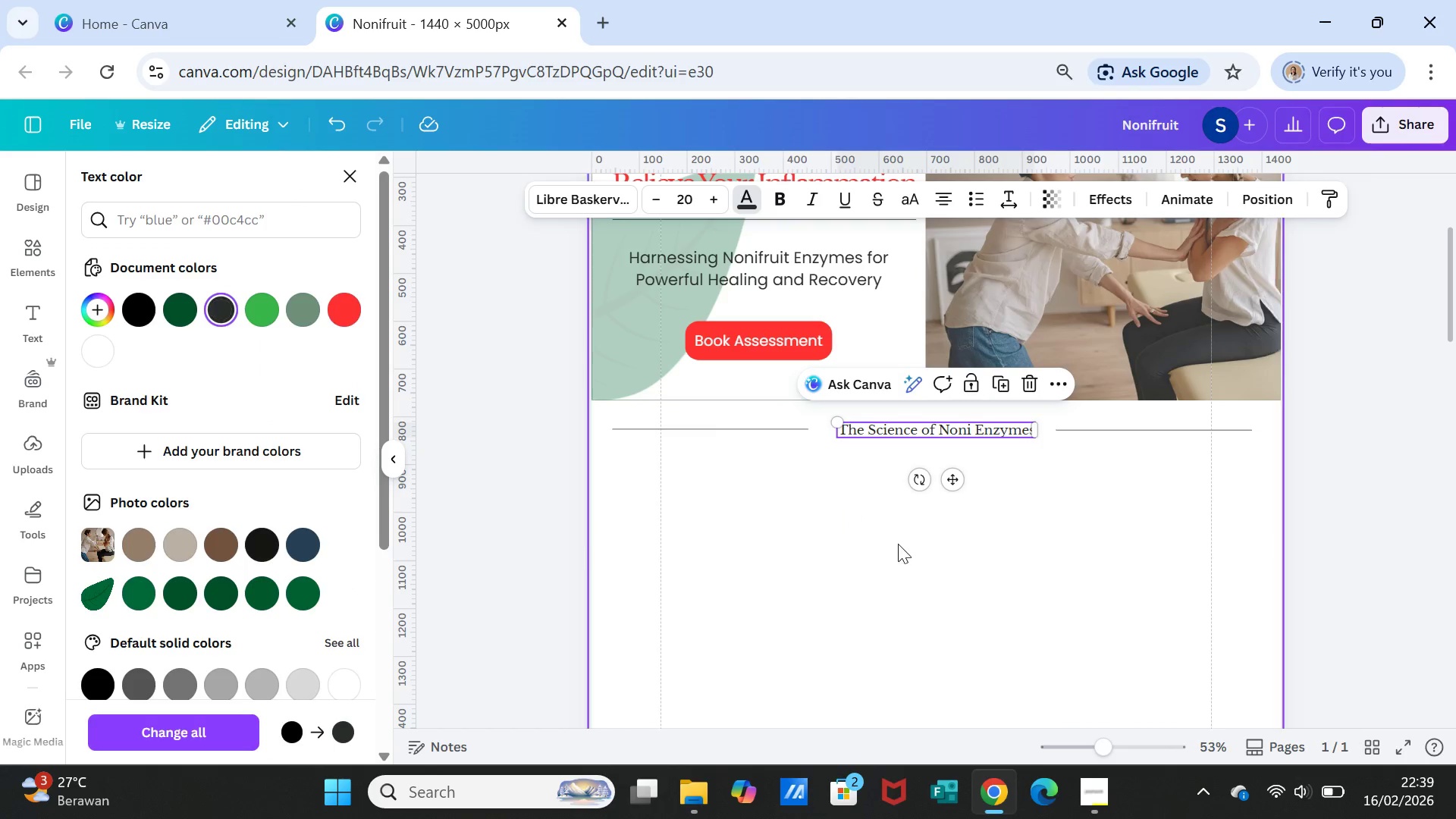 
left_click([898, 544])
 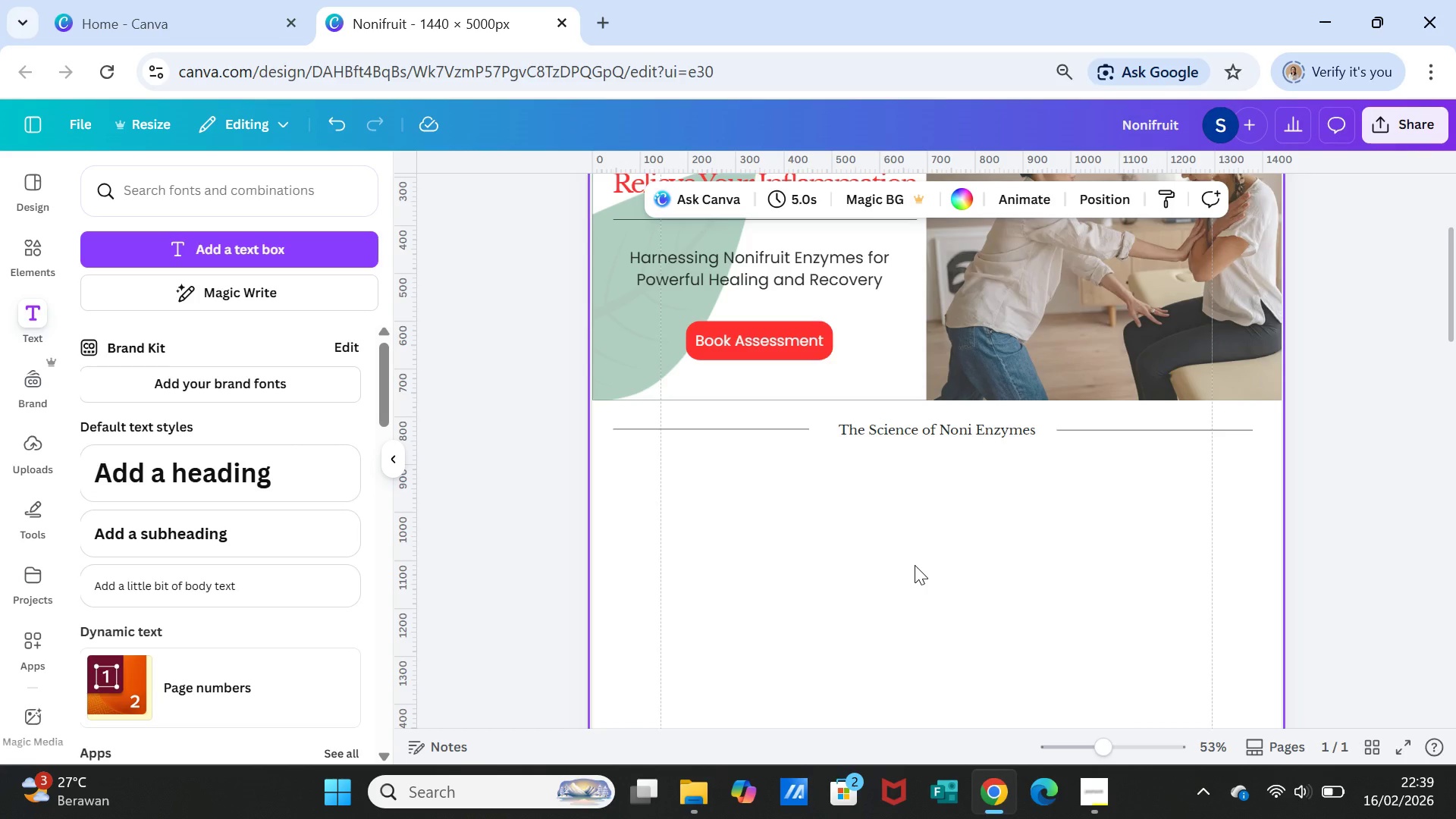 
wait(12.5)
 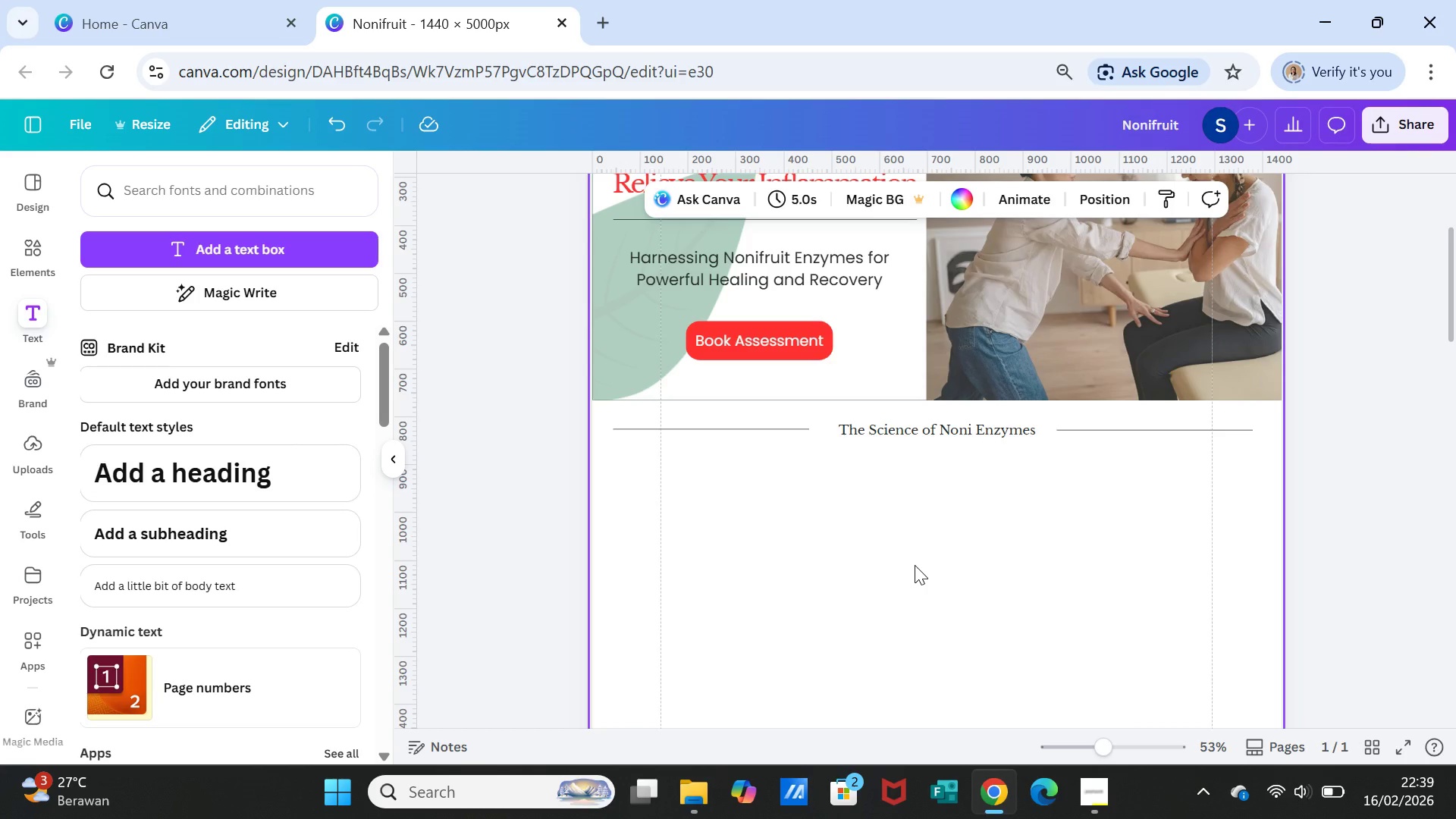 
left_click([36, 244])
 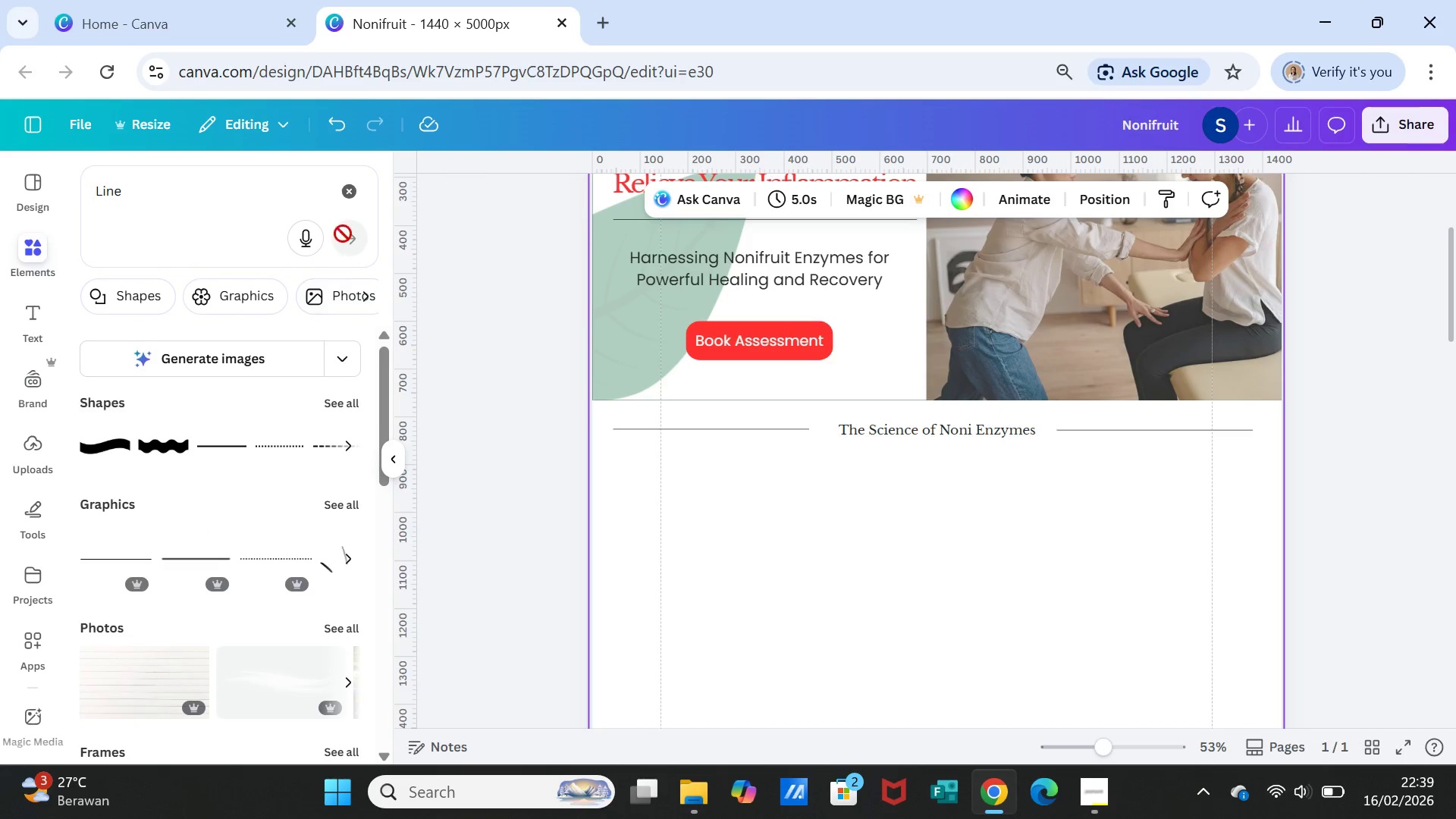 
left_click([349, 192])
 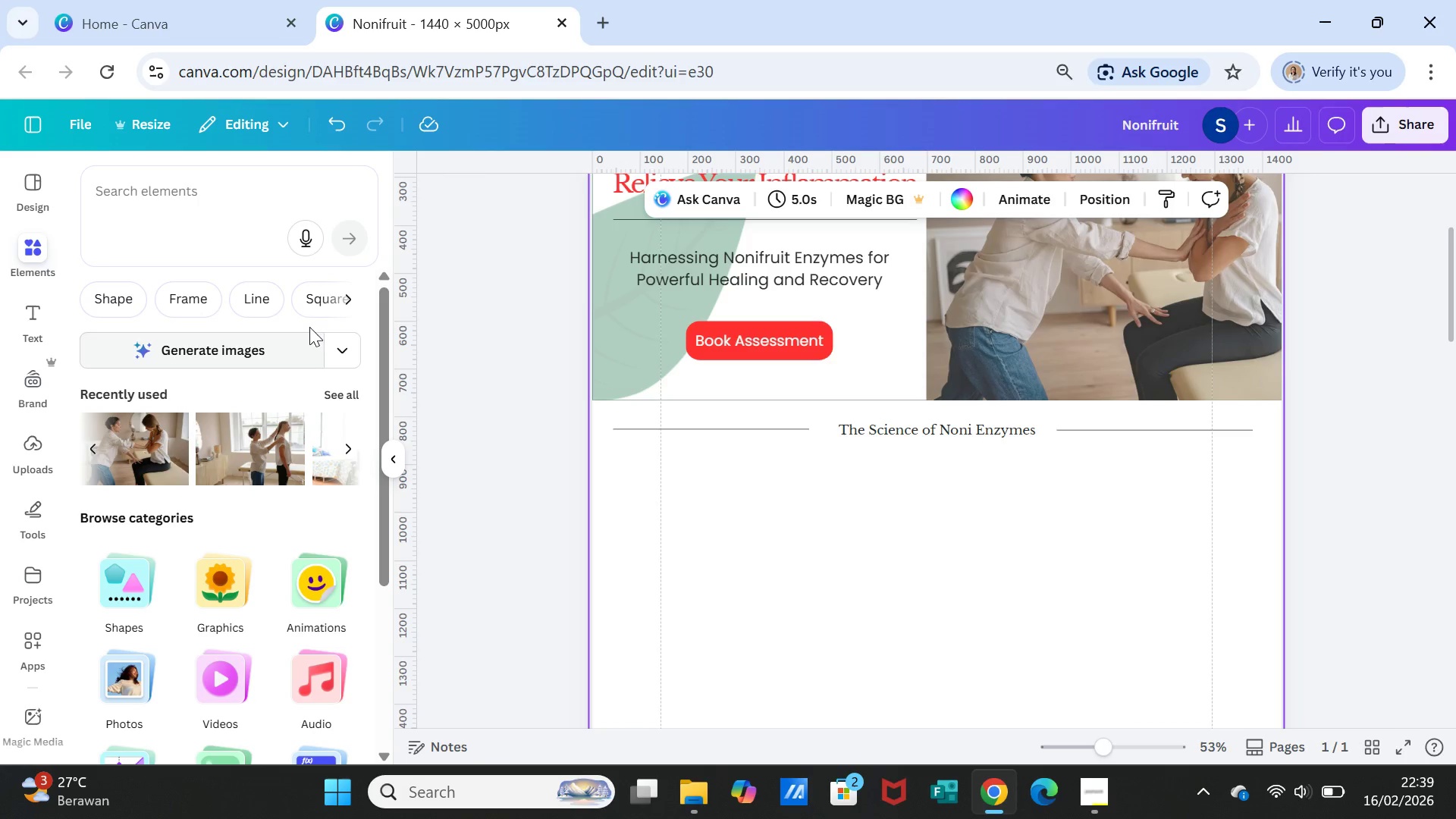 
left_click([112, 309])
 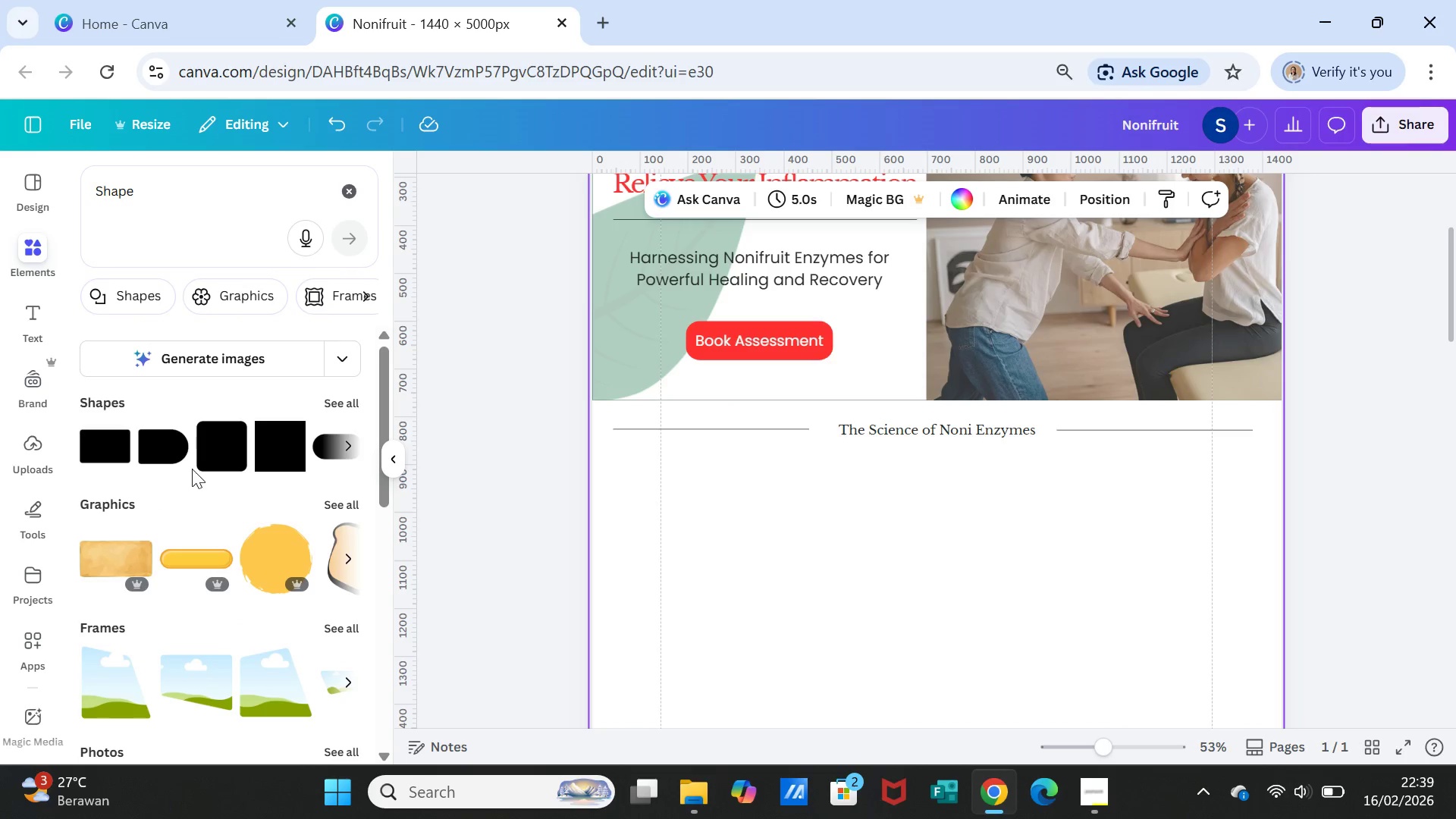 
left_click([268, 444])
 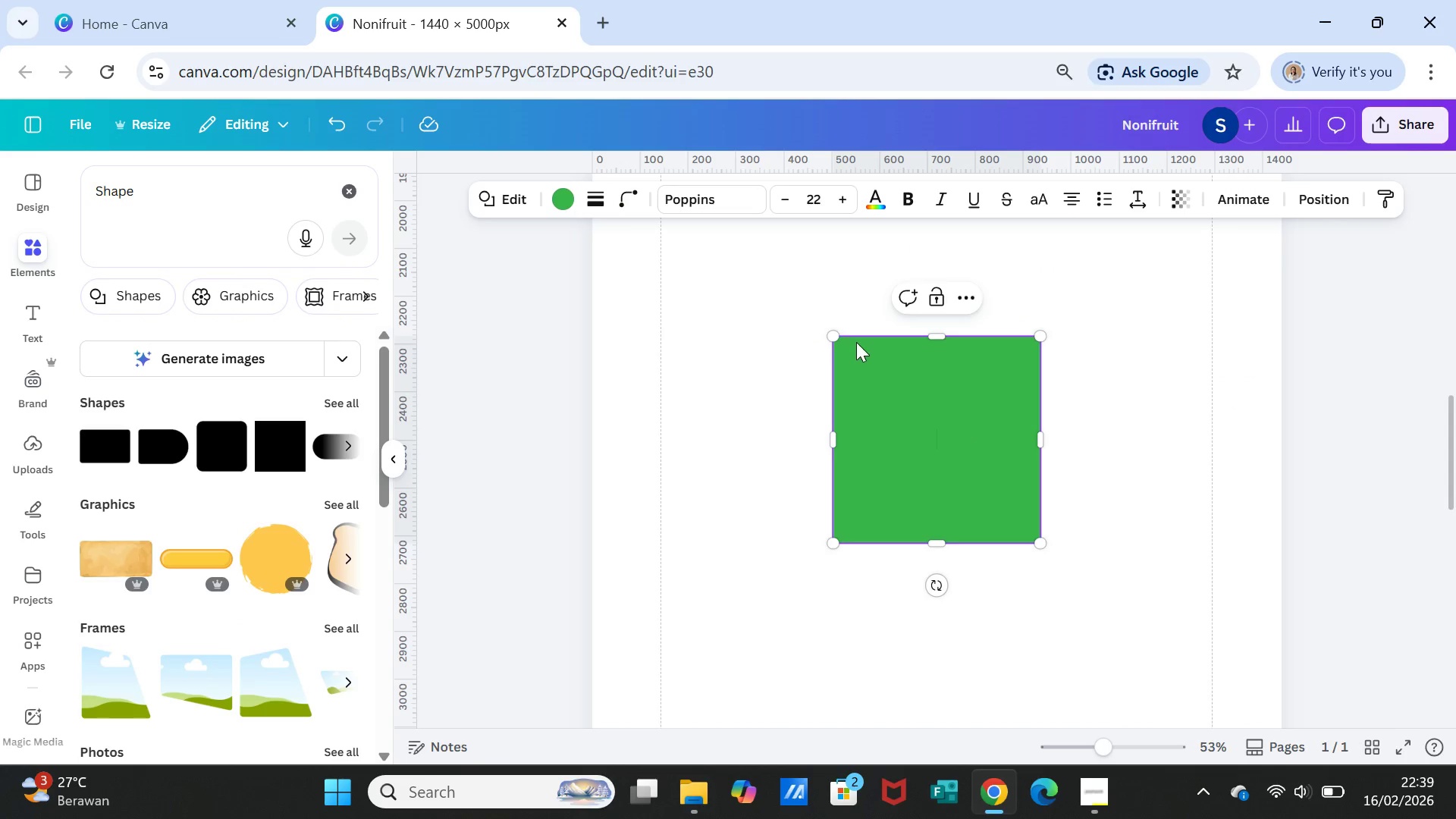 
left_click_drag(start_coordinate=[840, 340], to_coordinate=[882, 391])
 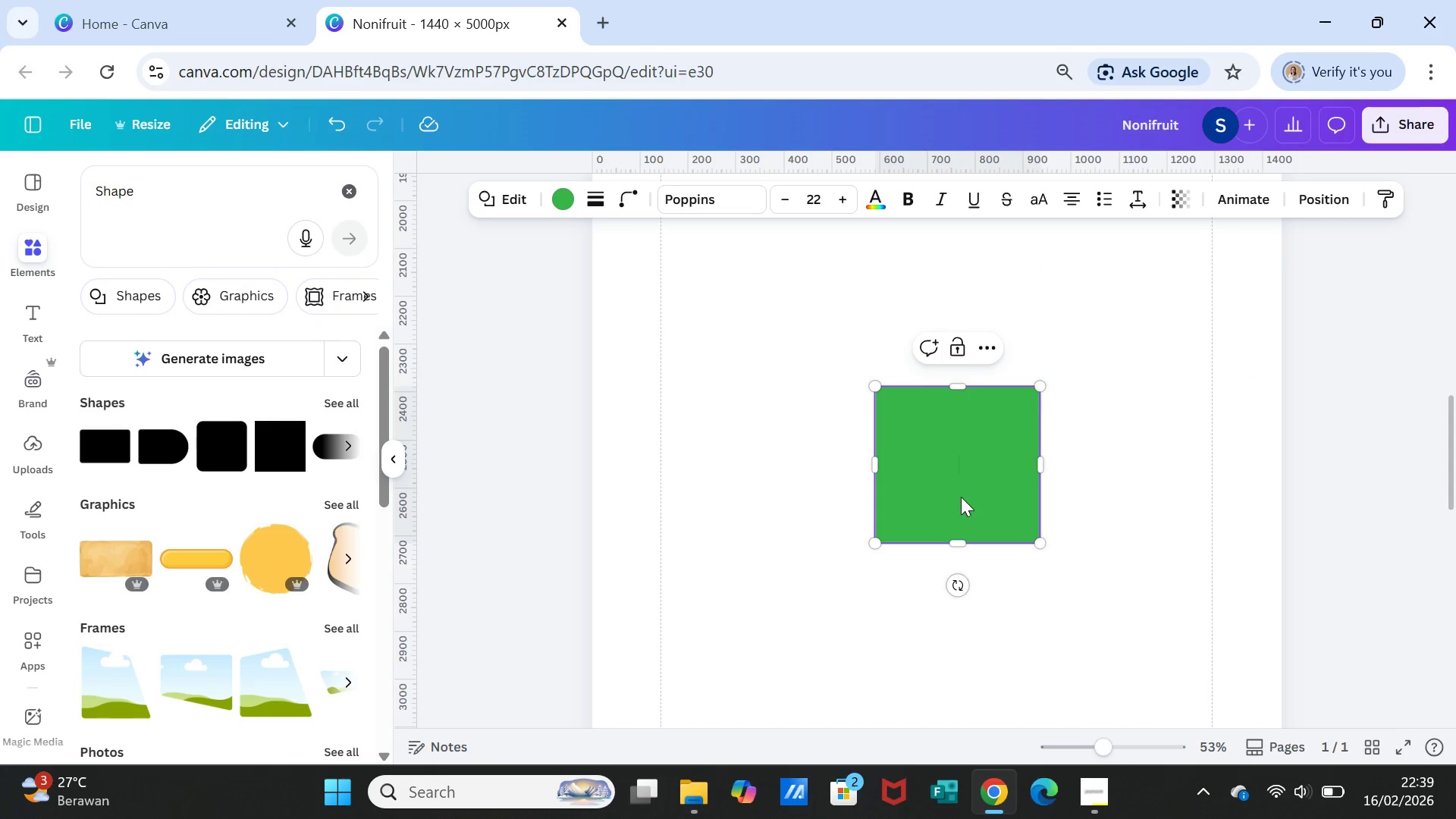 
left_click_drag(start_coordinate=[961, 495], to_coordinate=[726, 484])
 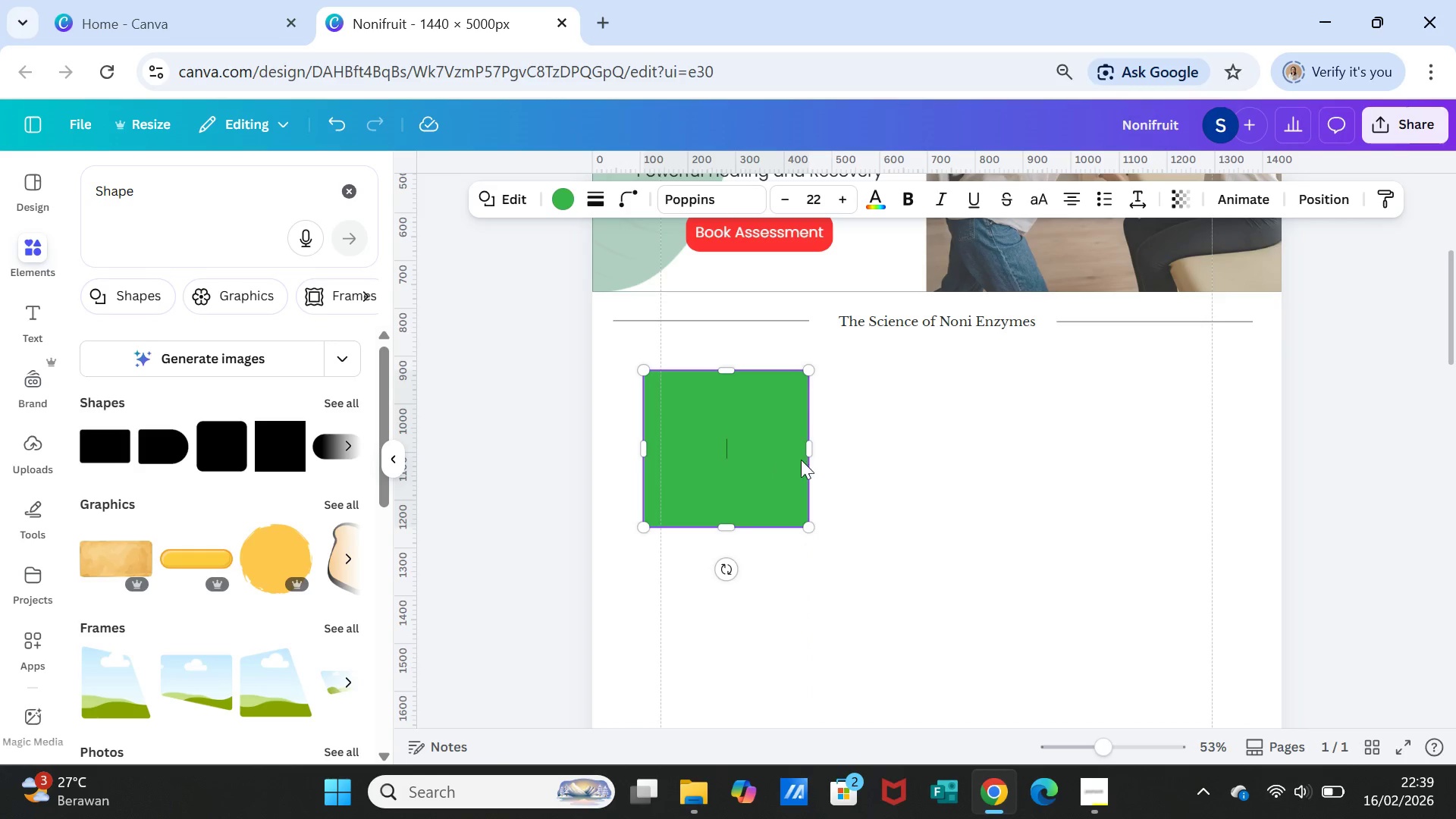 
scroll: coordinate [847, 377], scroll_direction: up, amount: 5.0
 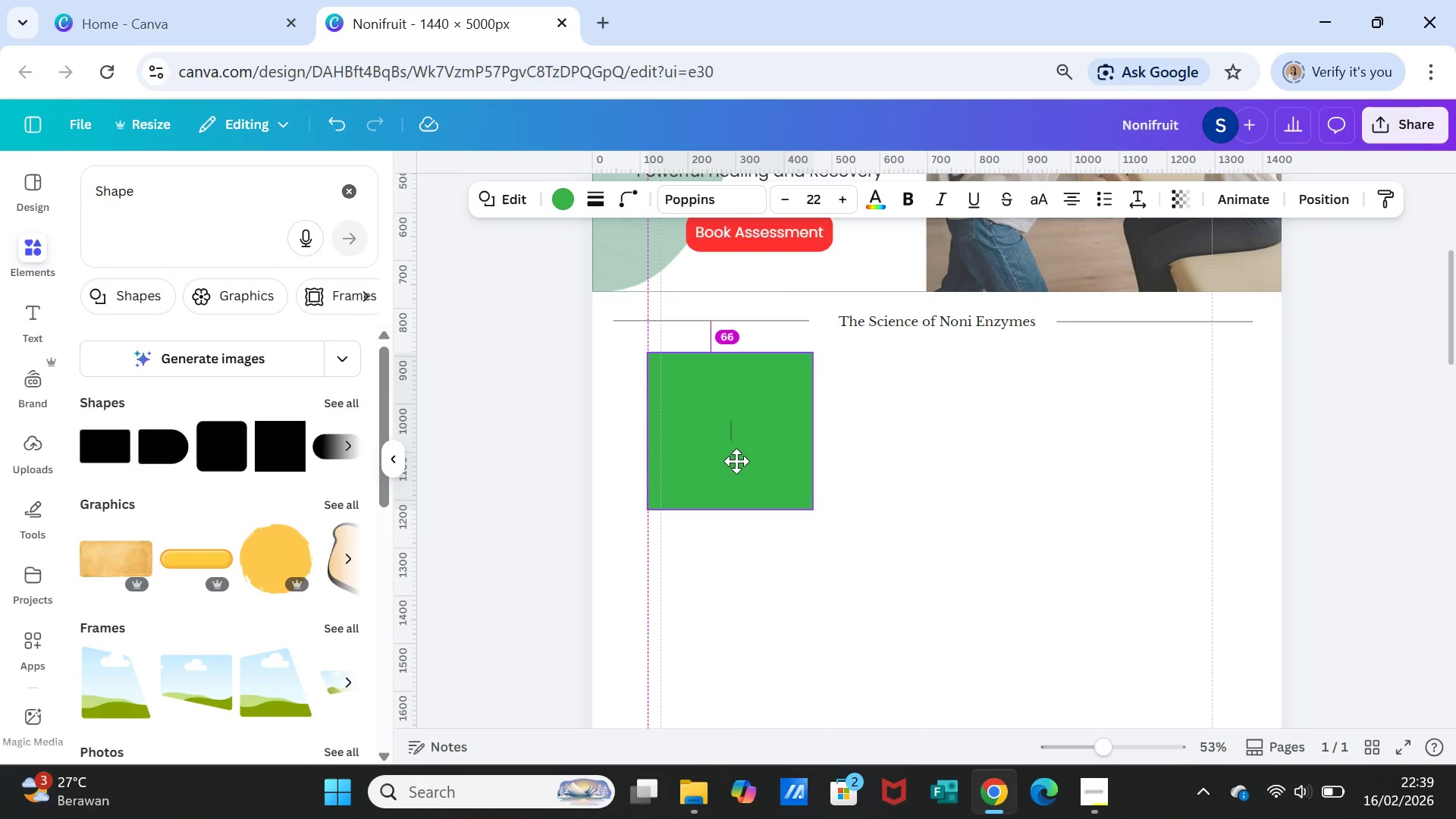 
mouse_move([774, 458])
 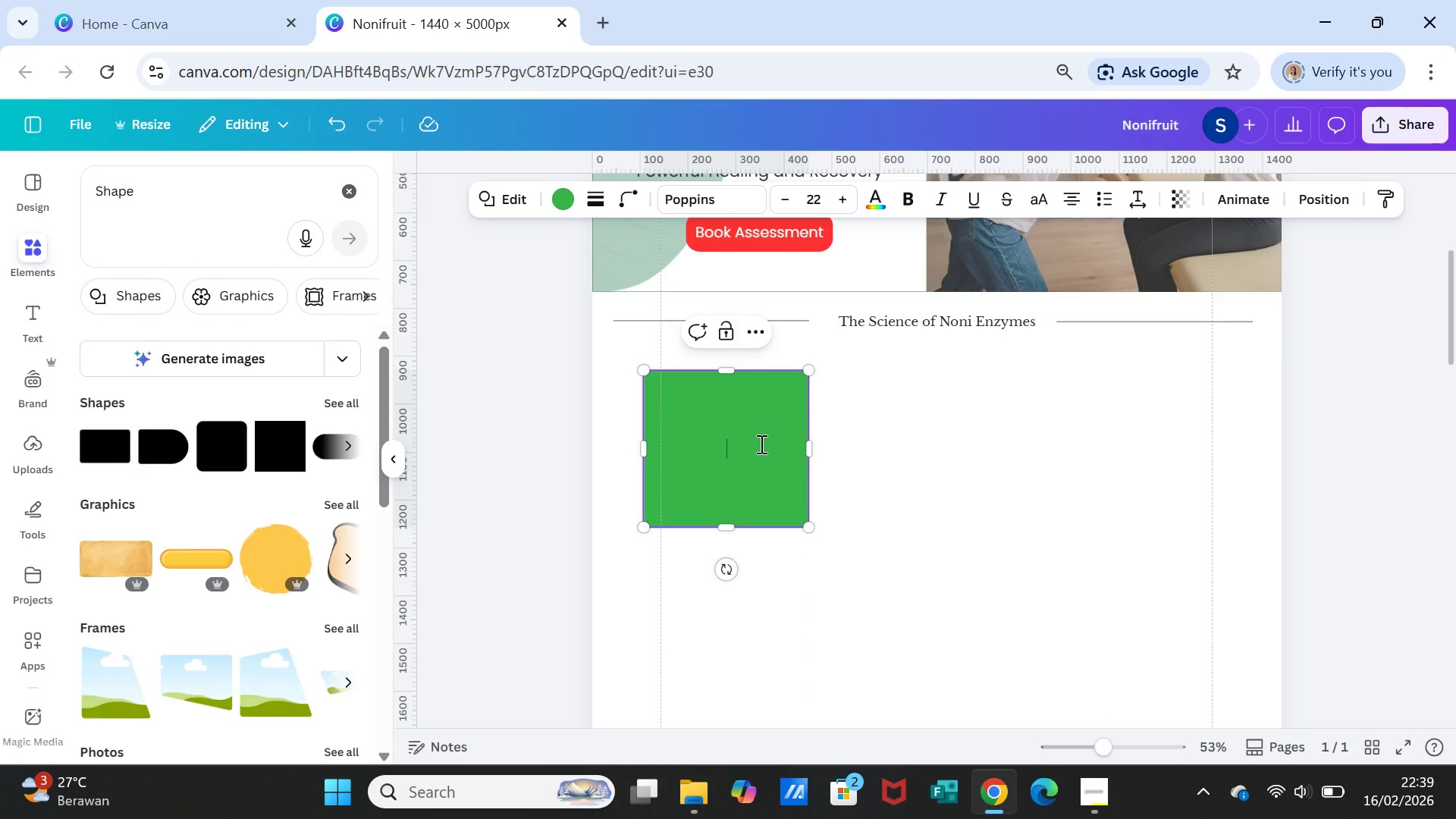 
left_click([760, 444])
 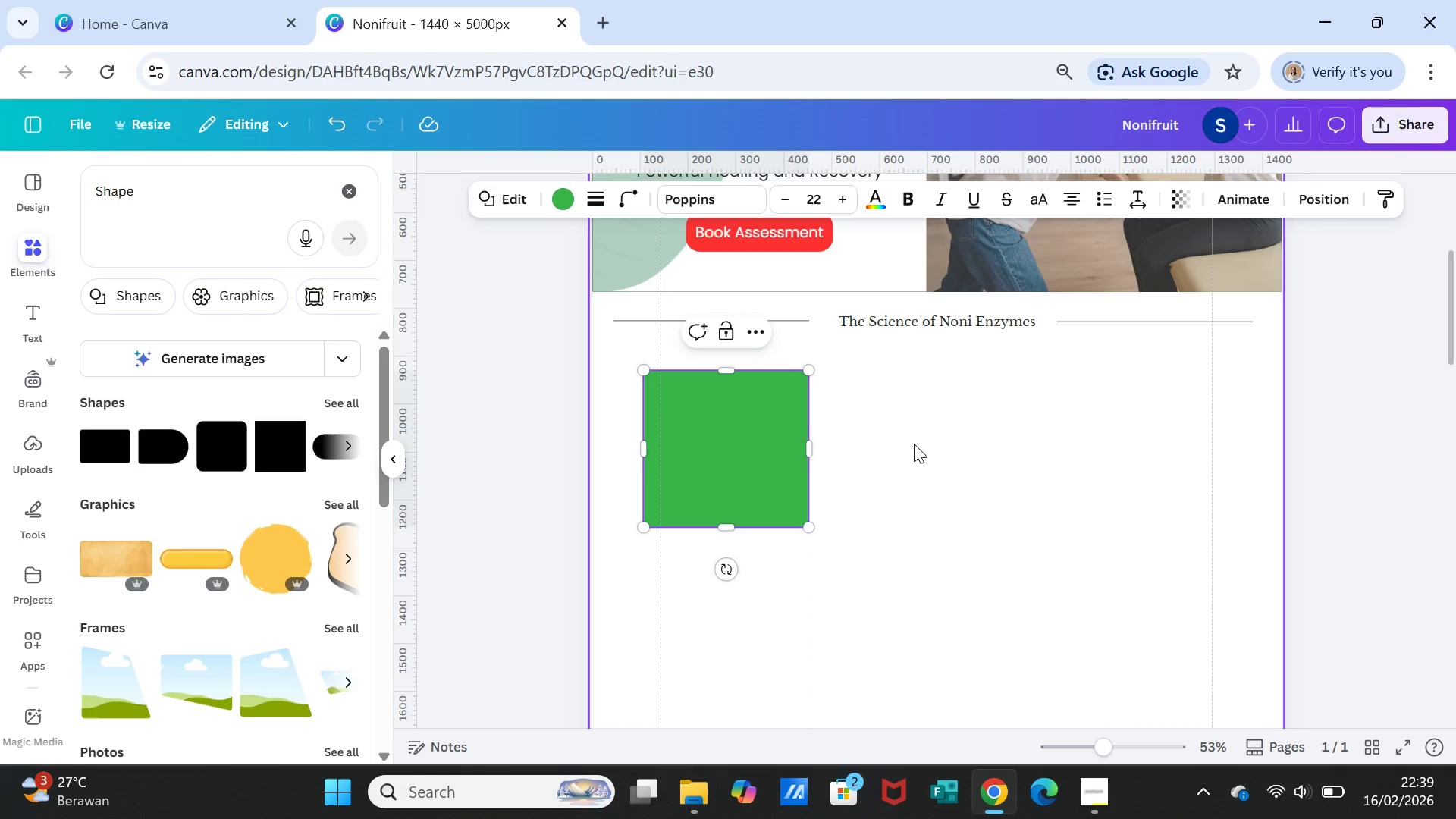 
left_click([914, 444])
 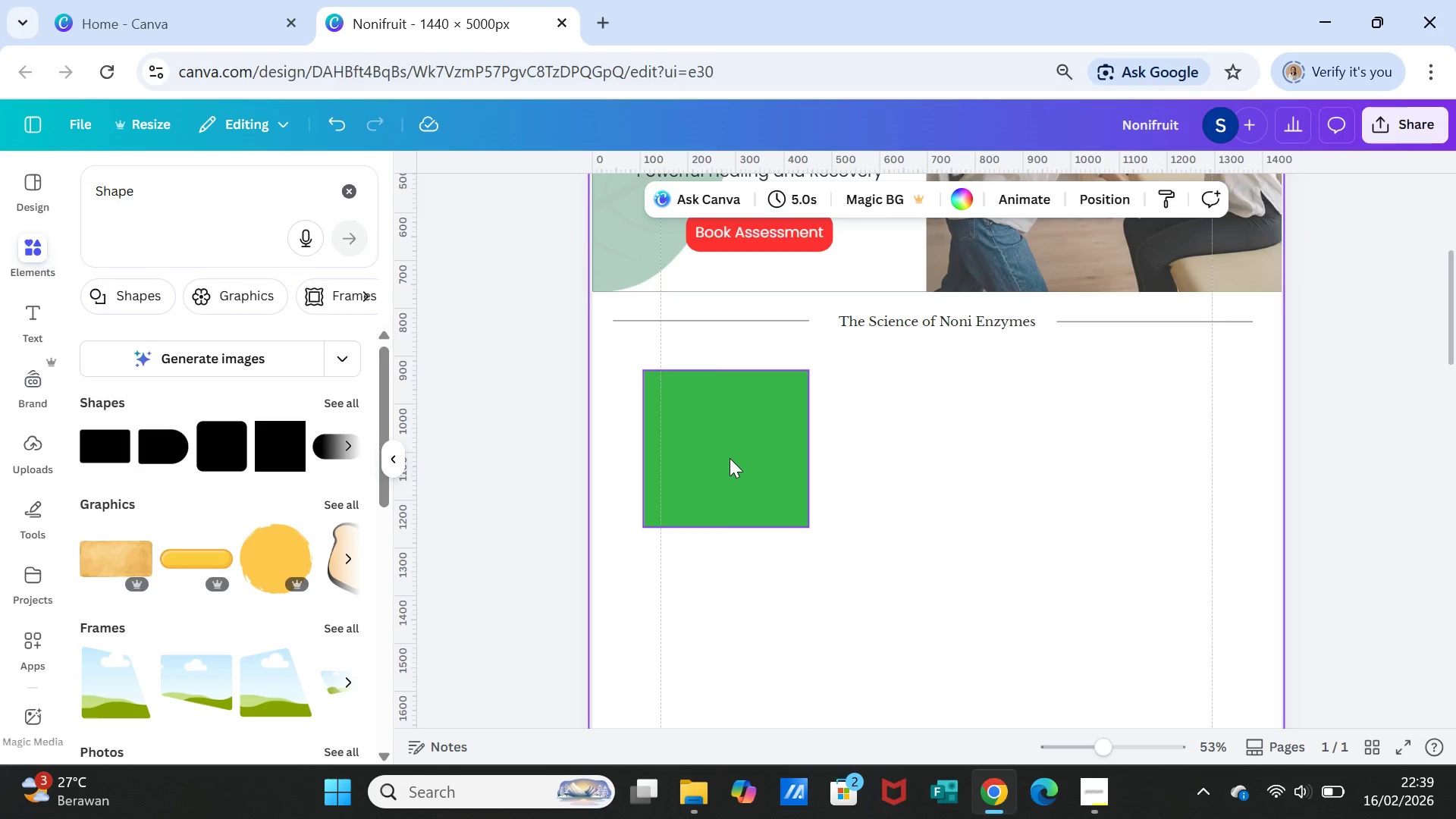 
left_click_drag(start_coordinate=[730, 458], to_coordinate=[730, 438])
 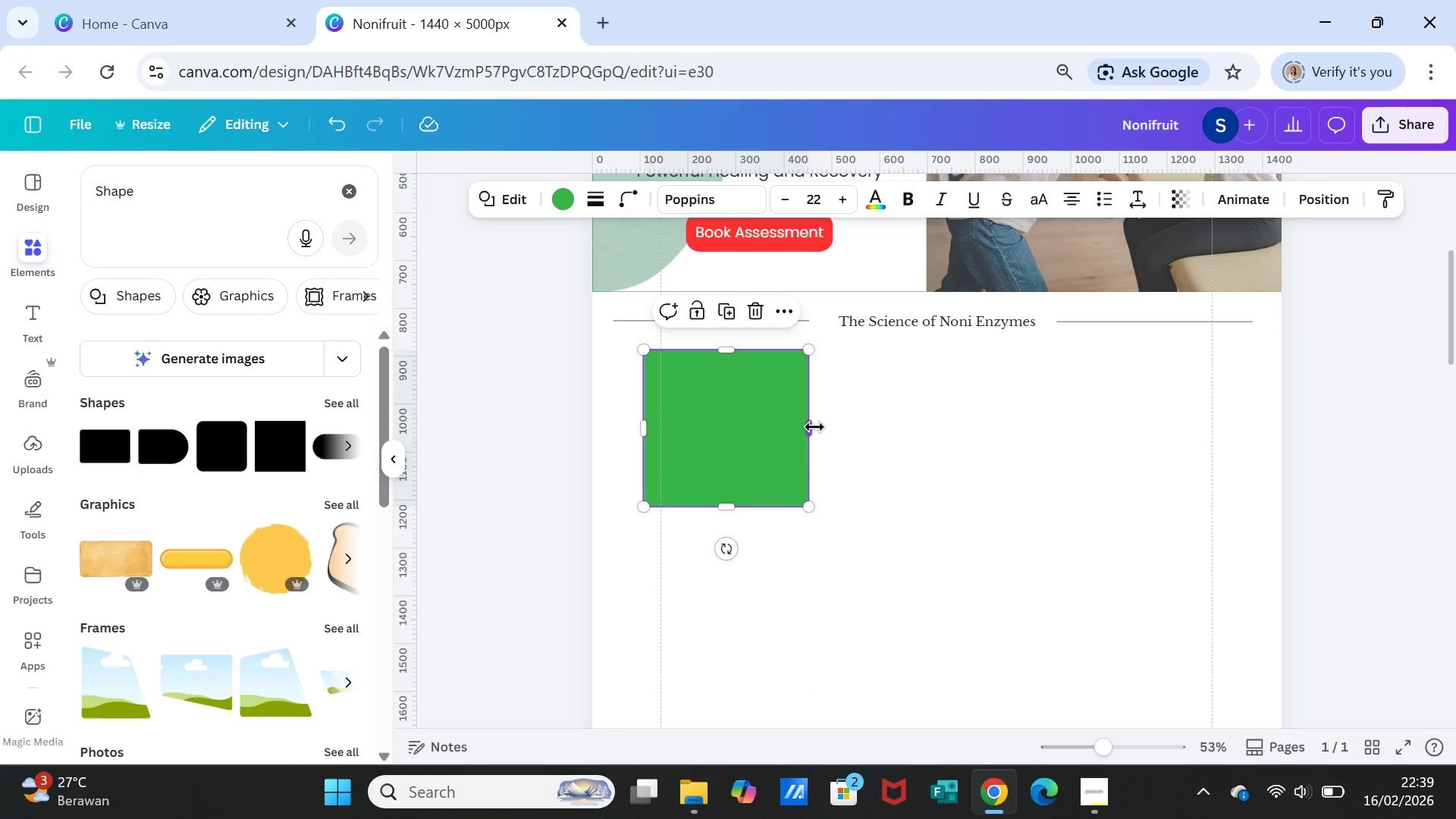 
left_click_drag(start_coordinate=[814, 427], to_coordinate=[837, 428])
 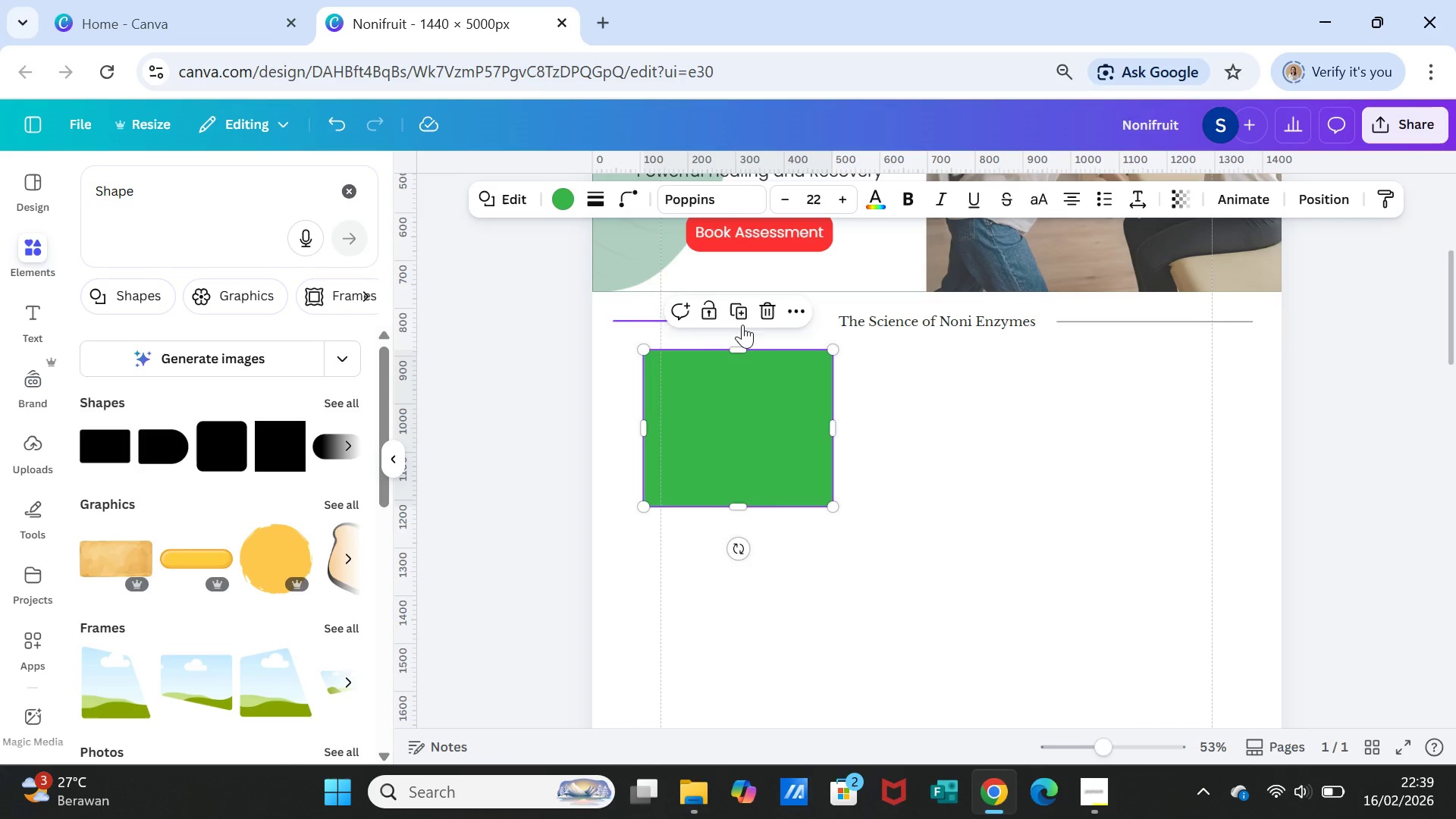 
left_click([741, 312])
 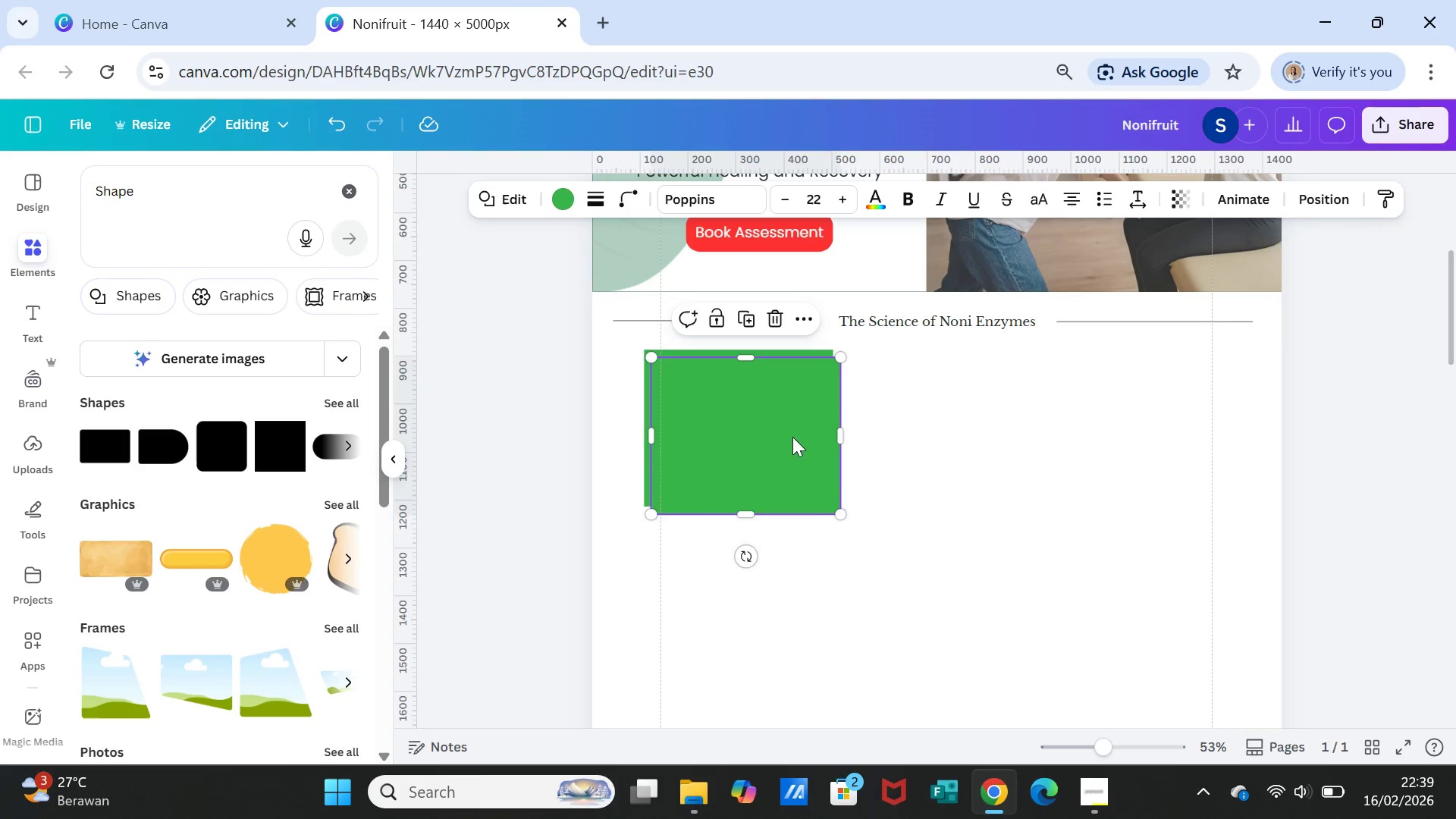 
left_click_drag(start_coordinate=[792, 437], to_coordinate=[1009, 427])
 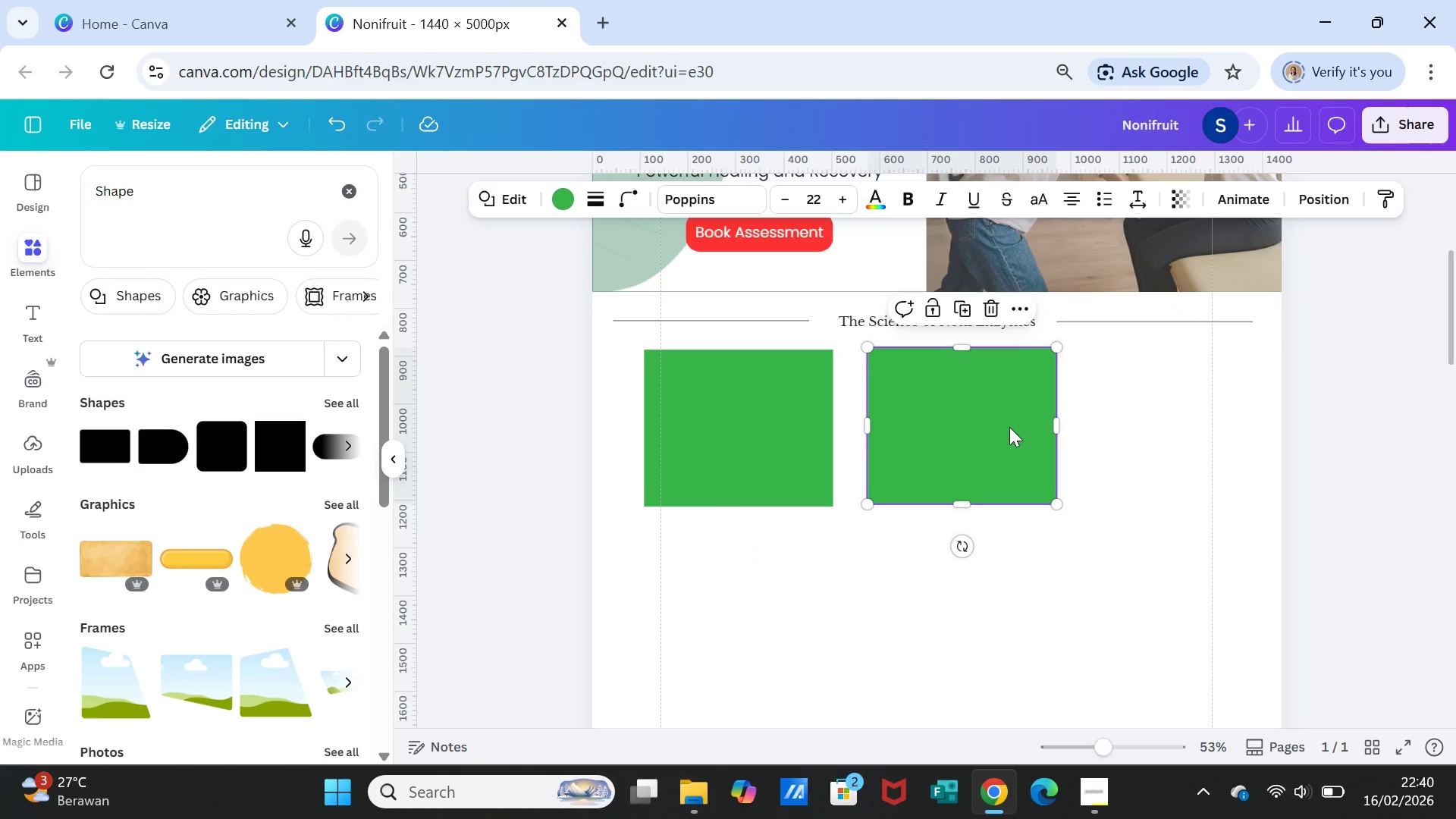 
key(Delete)
 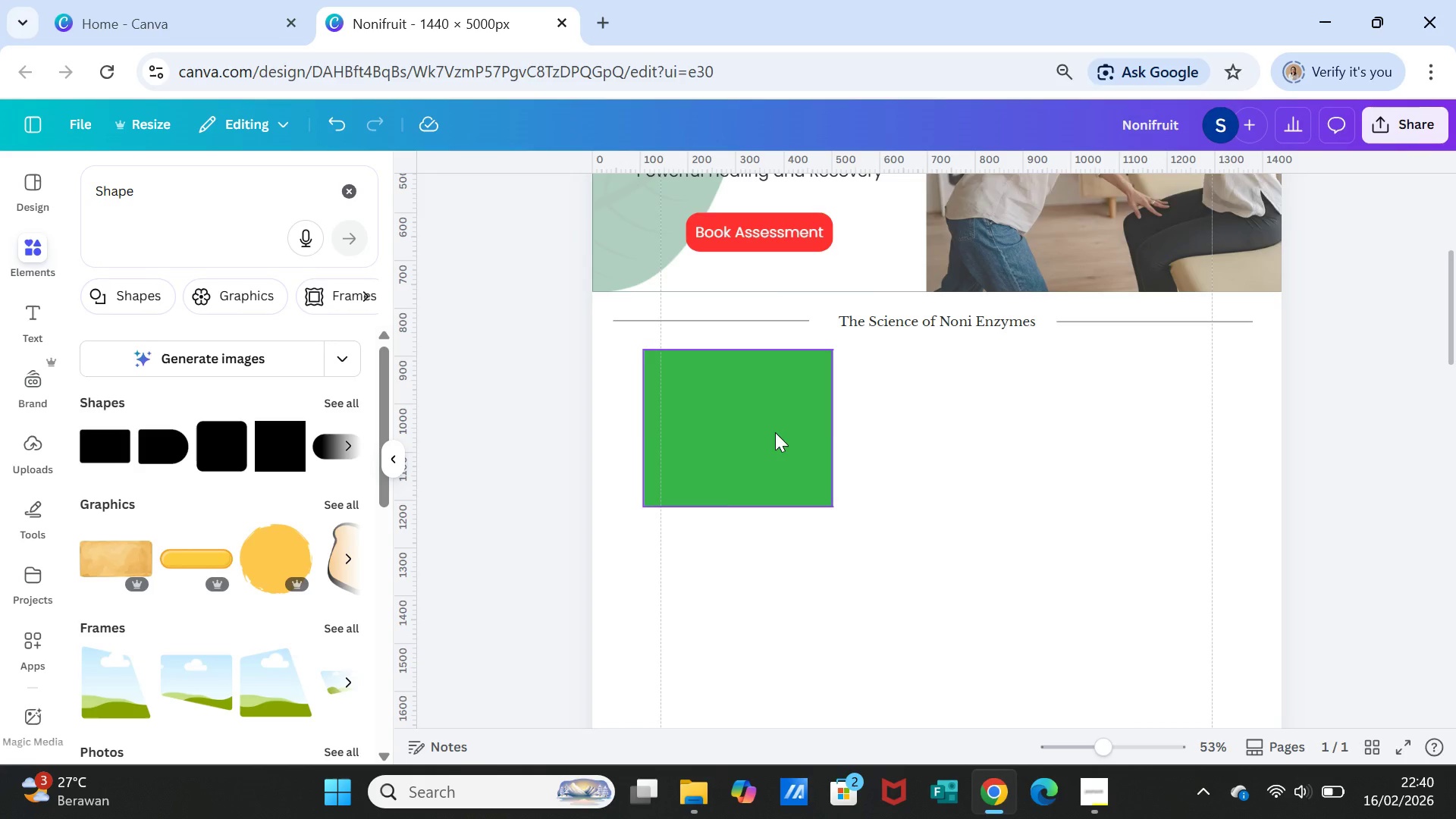 
left_click([775, 432])
 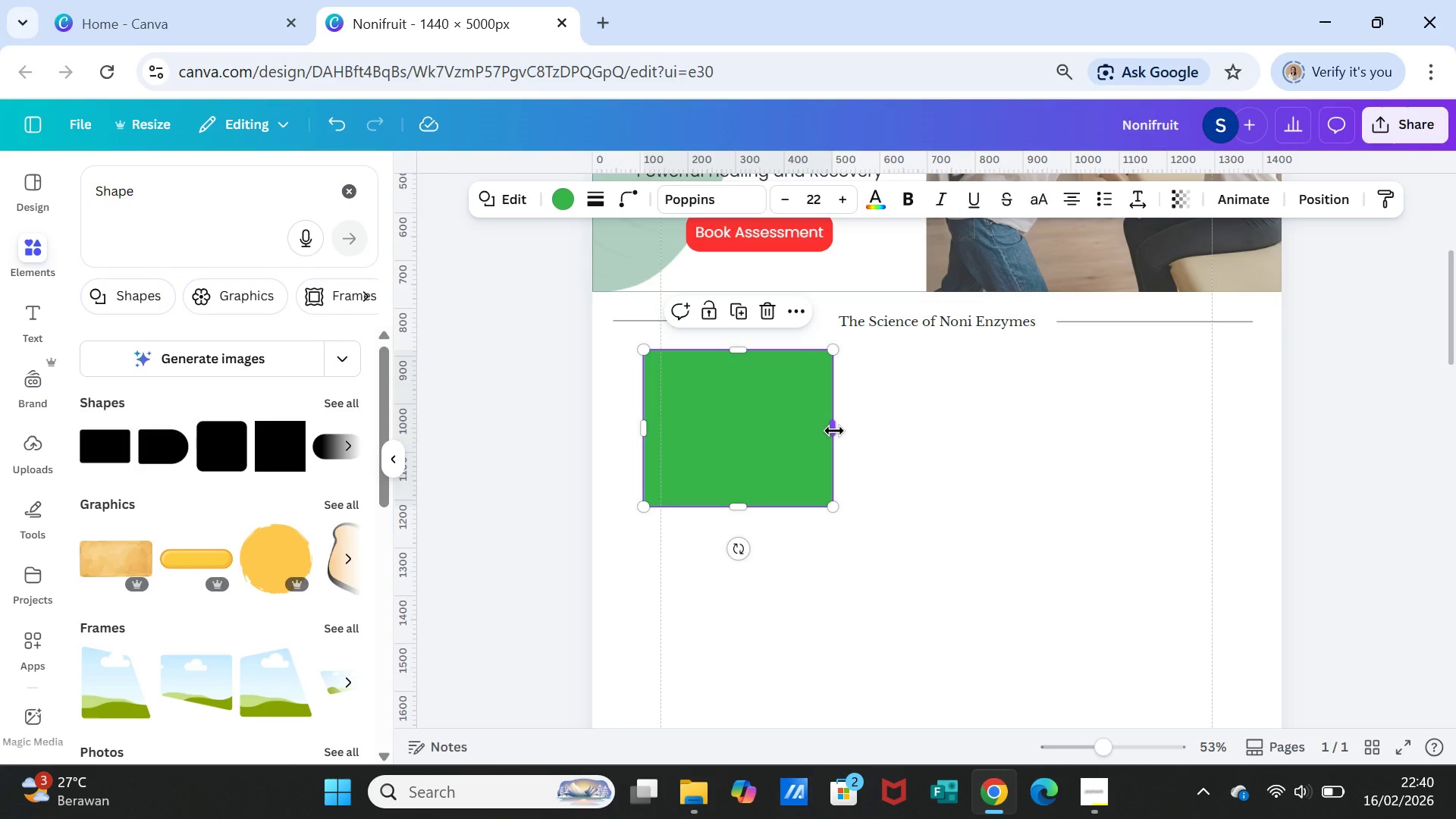 
left_click_drag(start_coordinate=[834, 431], to_coordinate=[852, 431])
 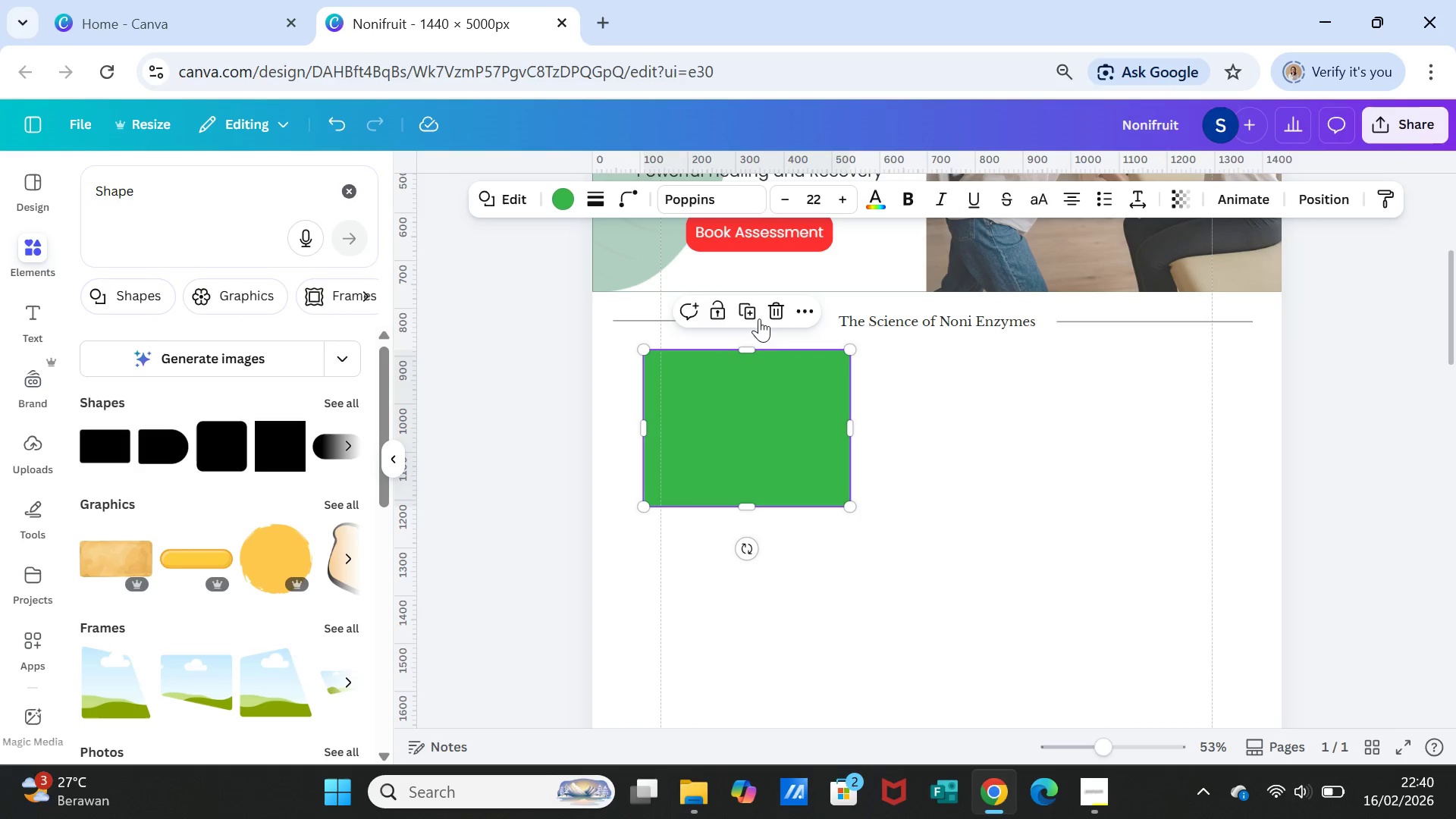 
left_click([746, 311])
 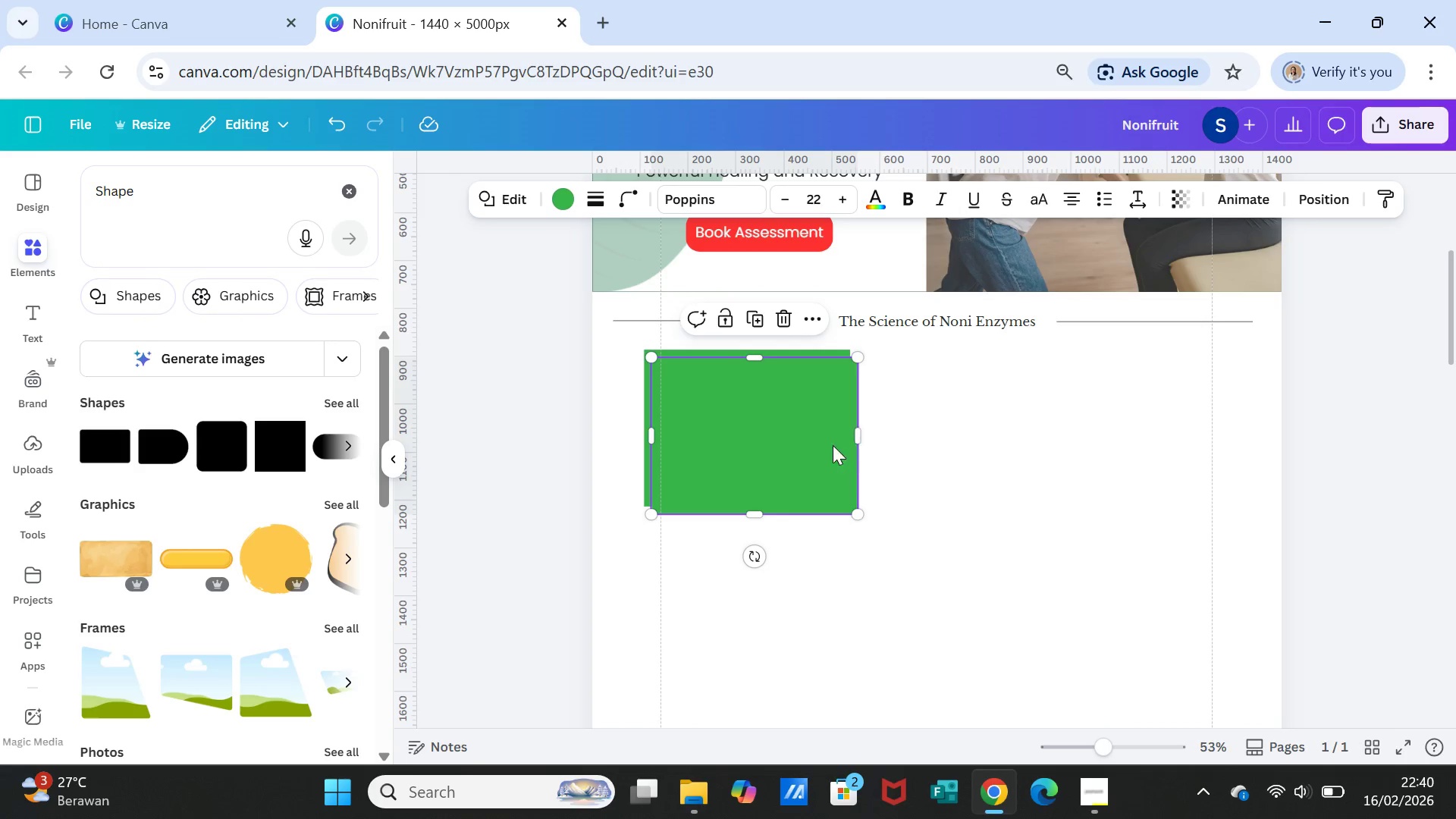 
left_click_drag(start_coordinate=[824, 446], to_coordinate=[1022, 439])
 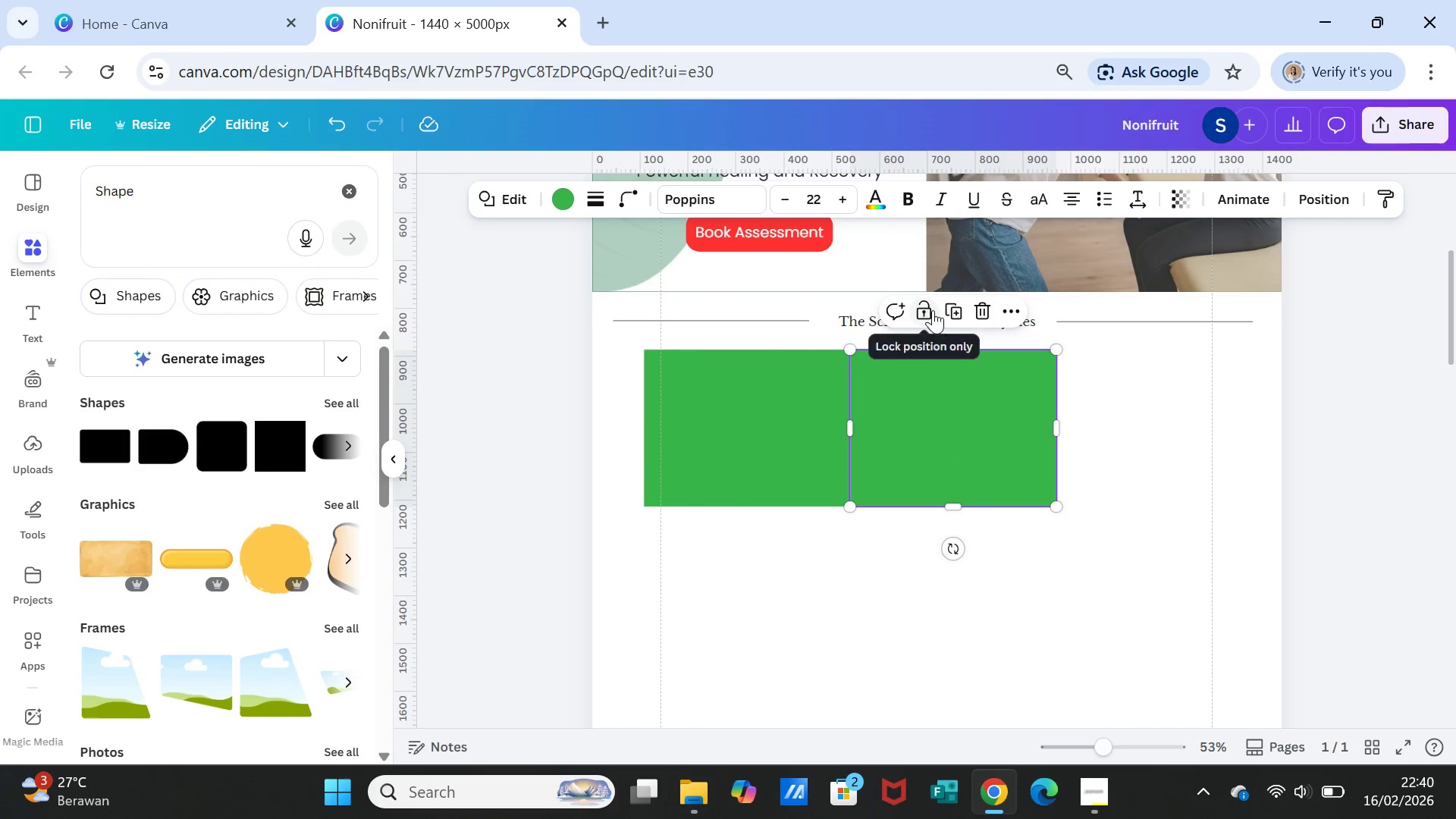 
left_click([957, 312])
 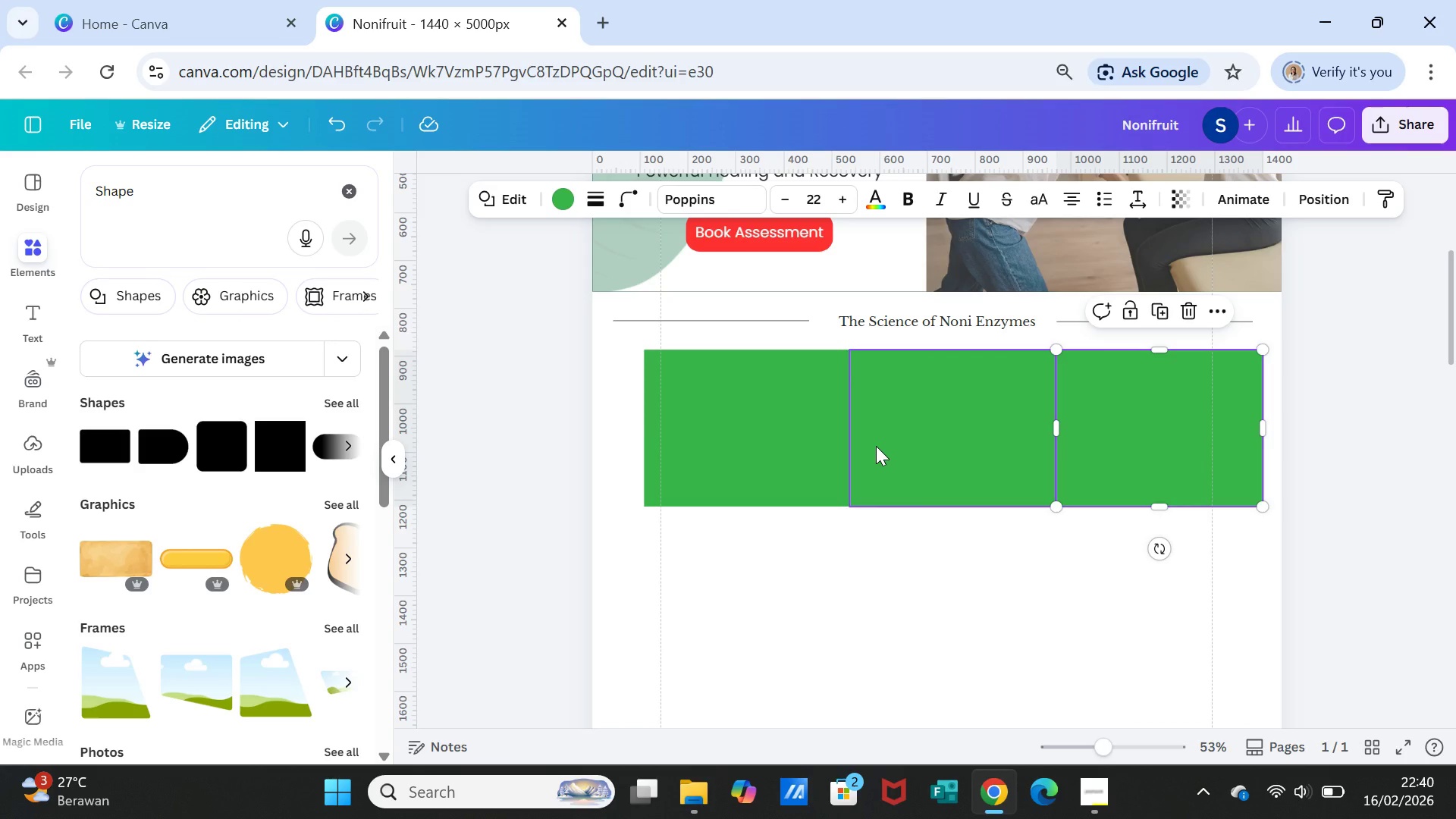 
key(Delete)
 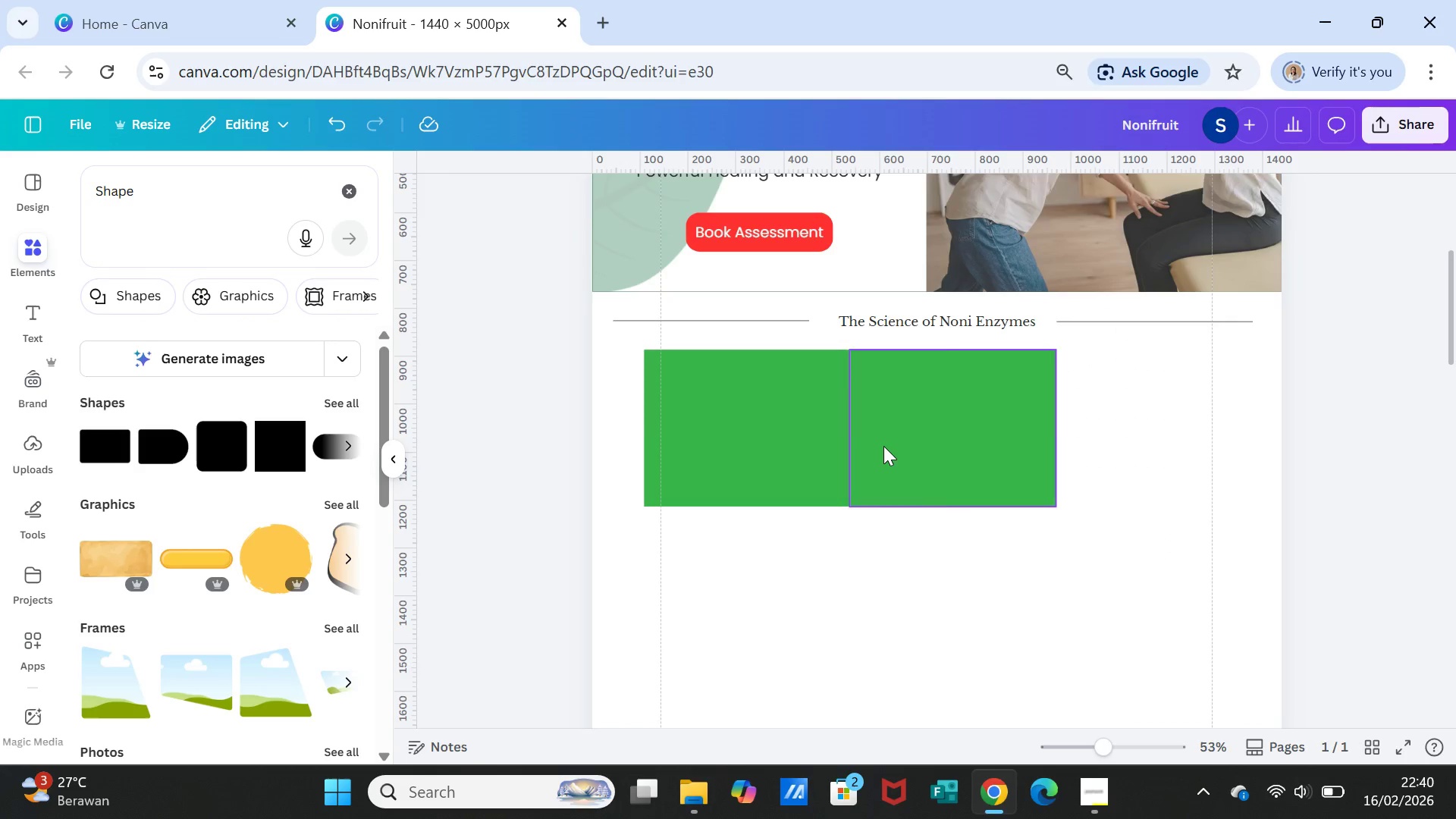 
left_click([883, 446])
 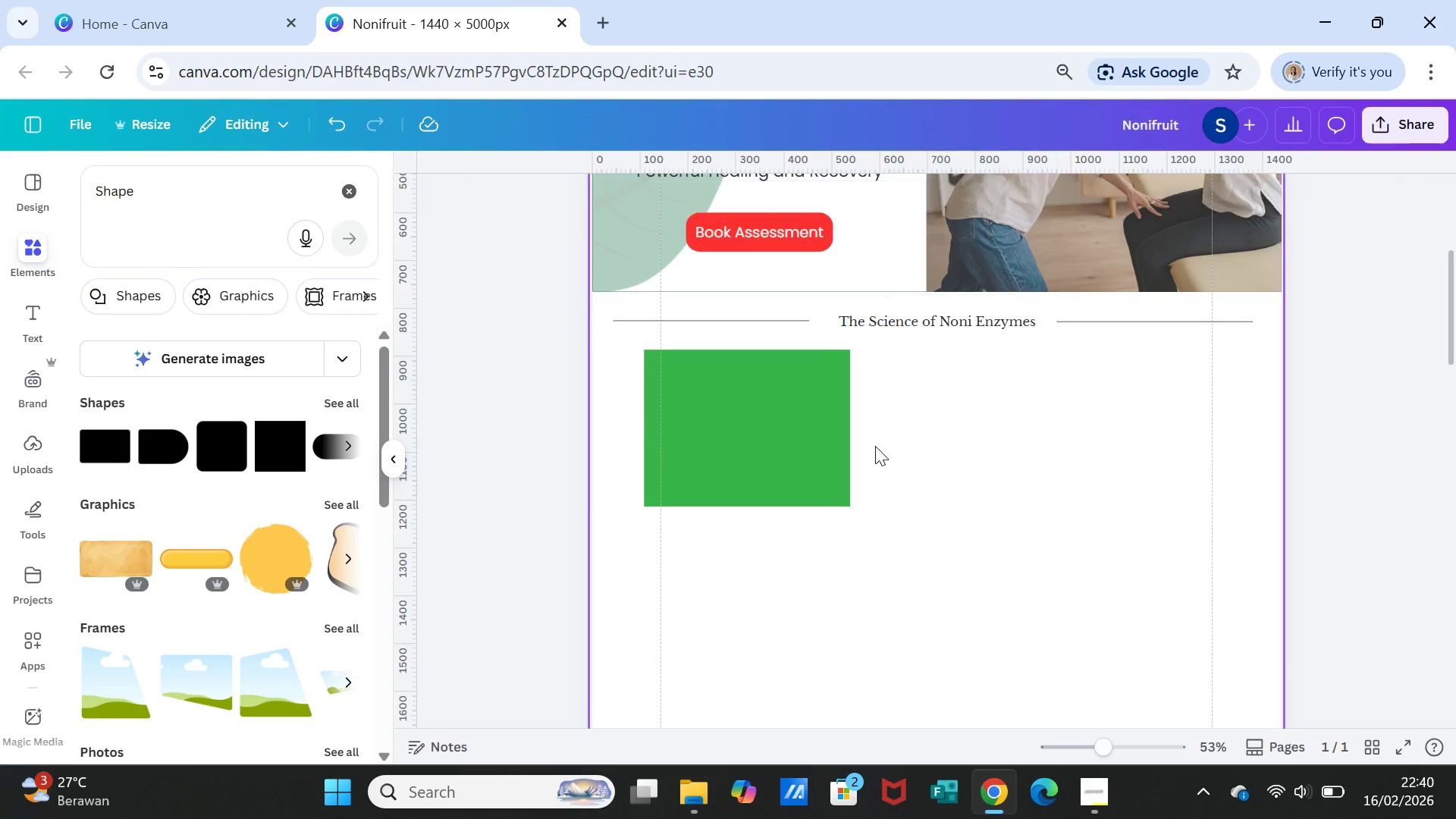 
key(Delete)
 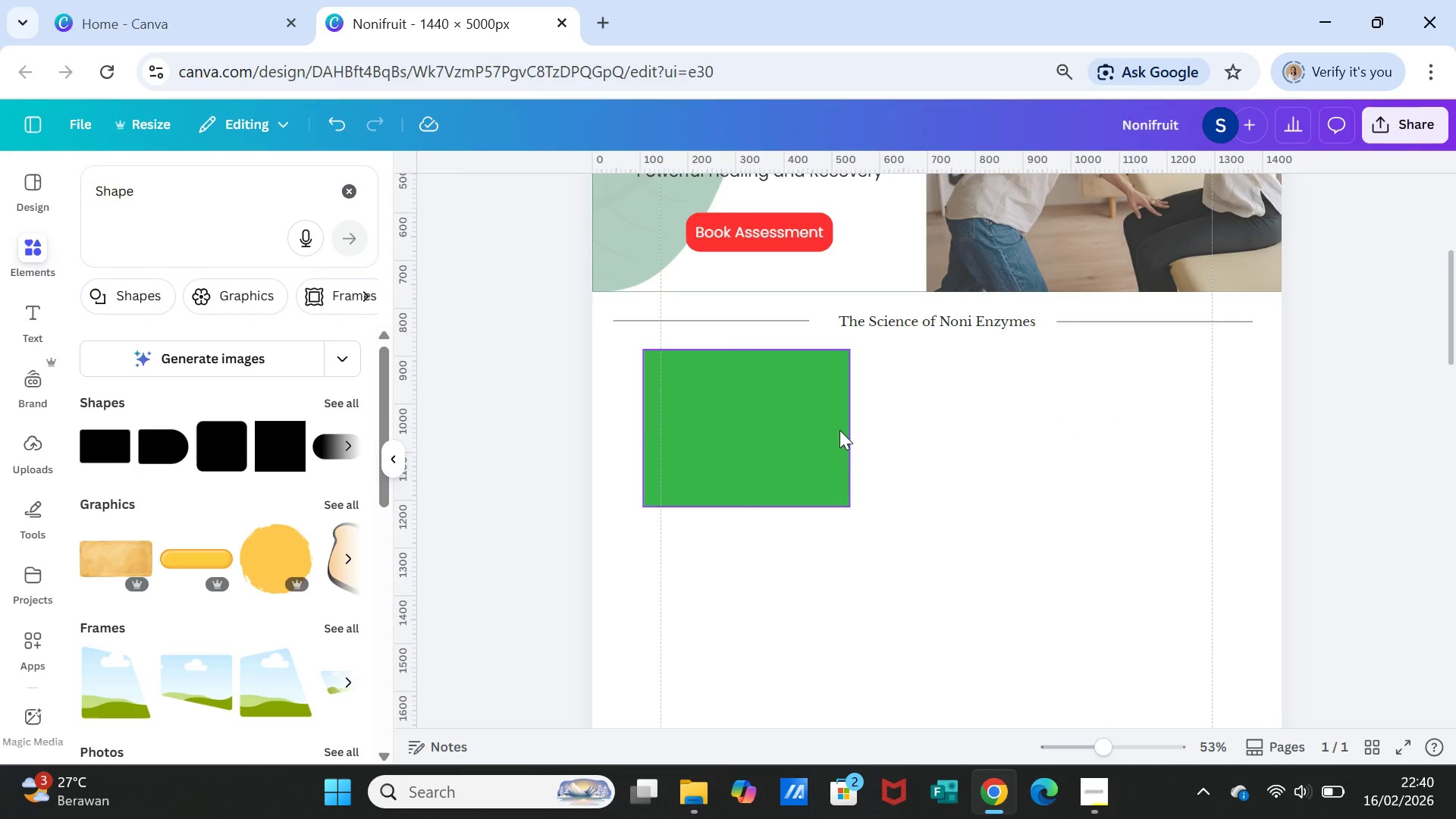 
left_click([839, 430])
 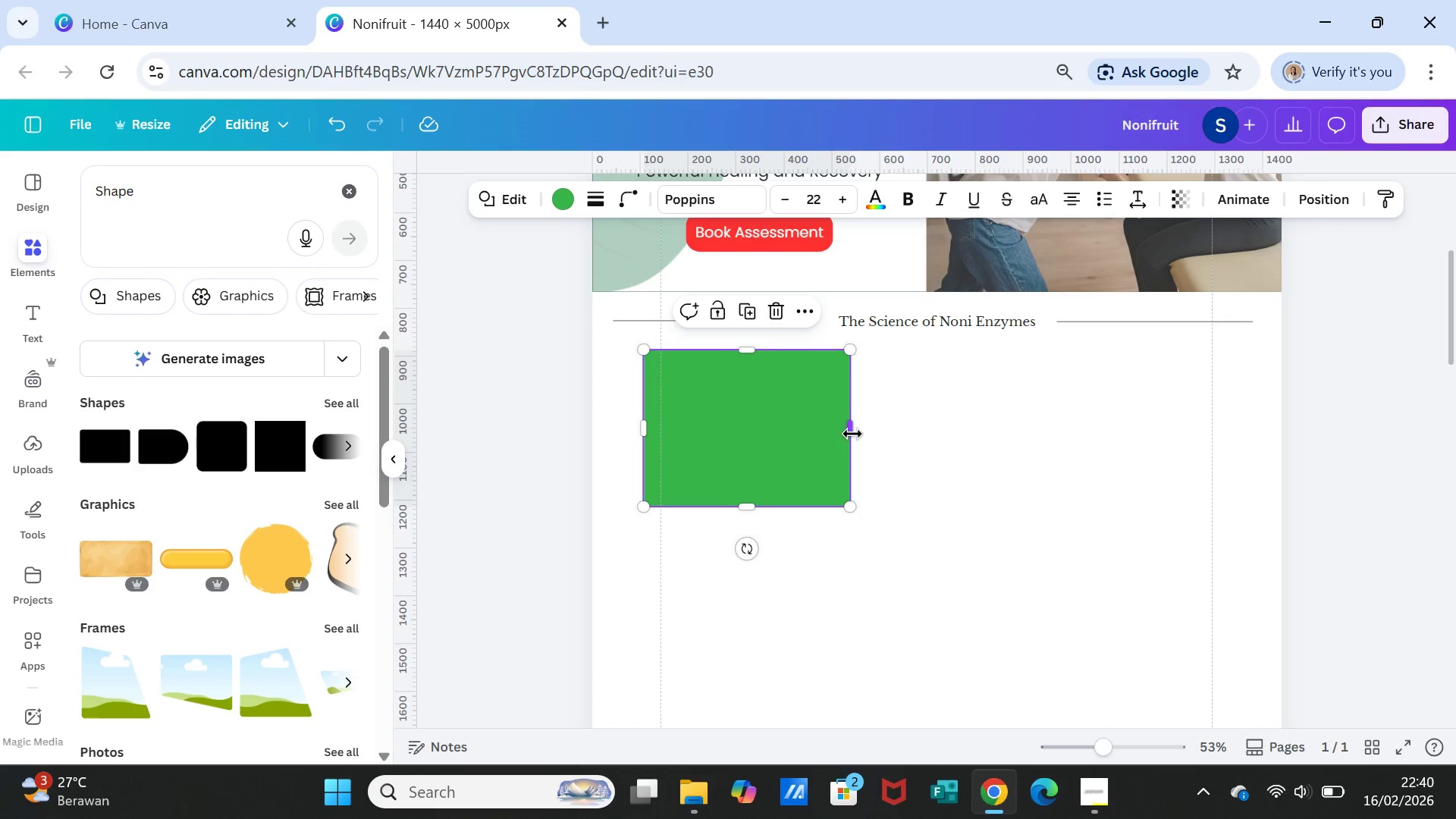 
left_click_drag(start_coordinate=[852, 434], to_coordinate=[839, 434])
 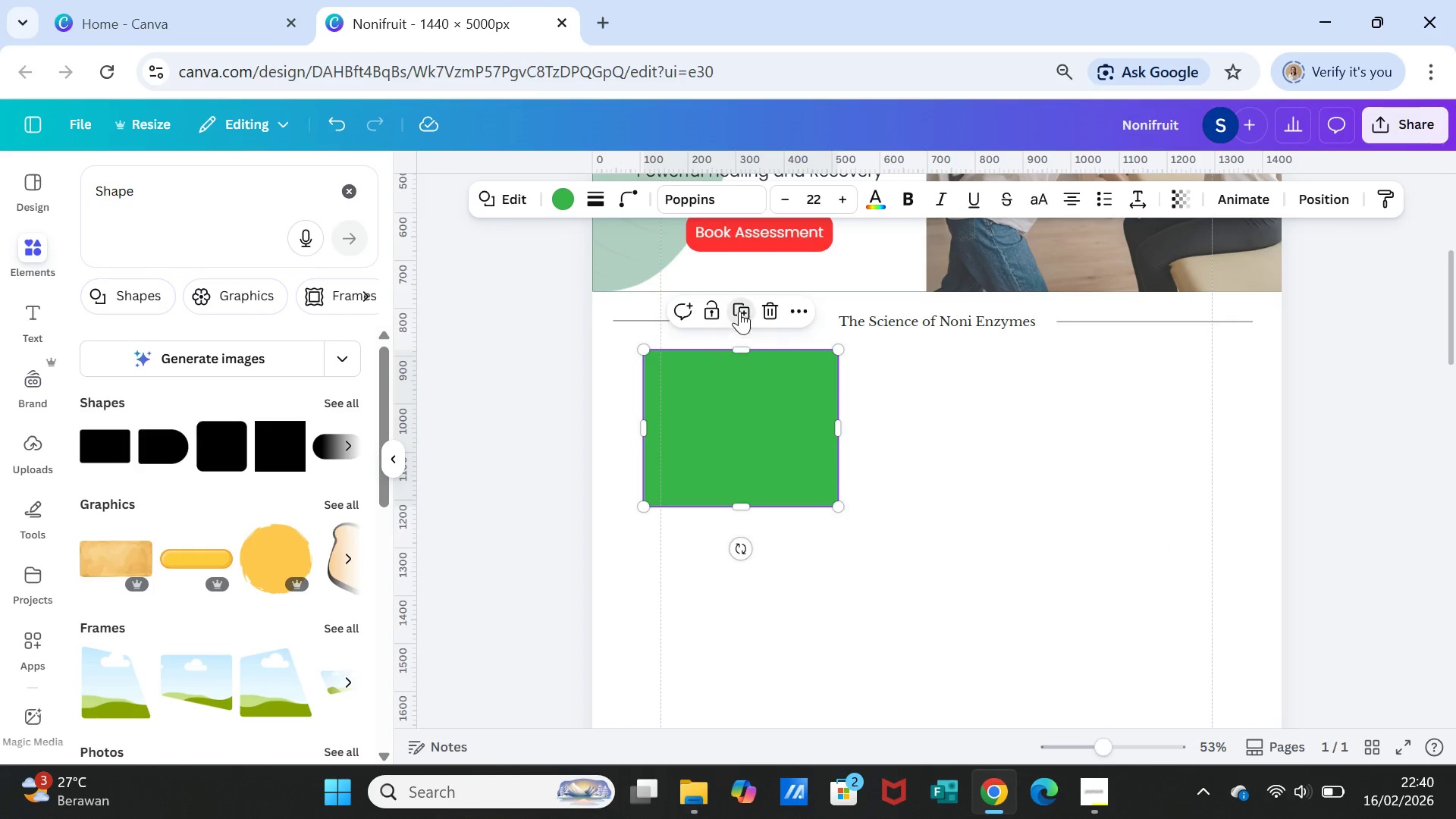 
left_click_drag(start_coordinate=[780, 418], to_coordinate=[968, 409])
 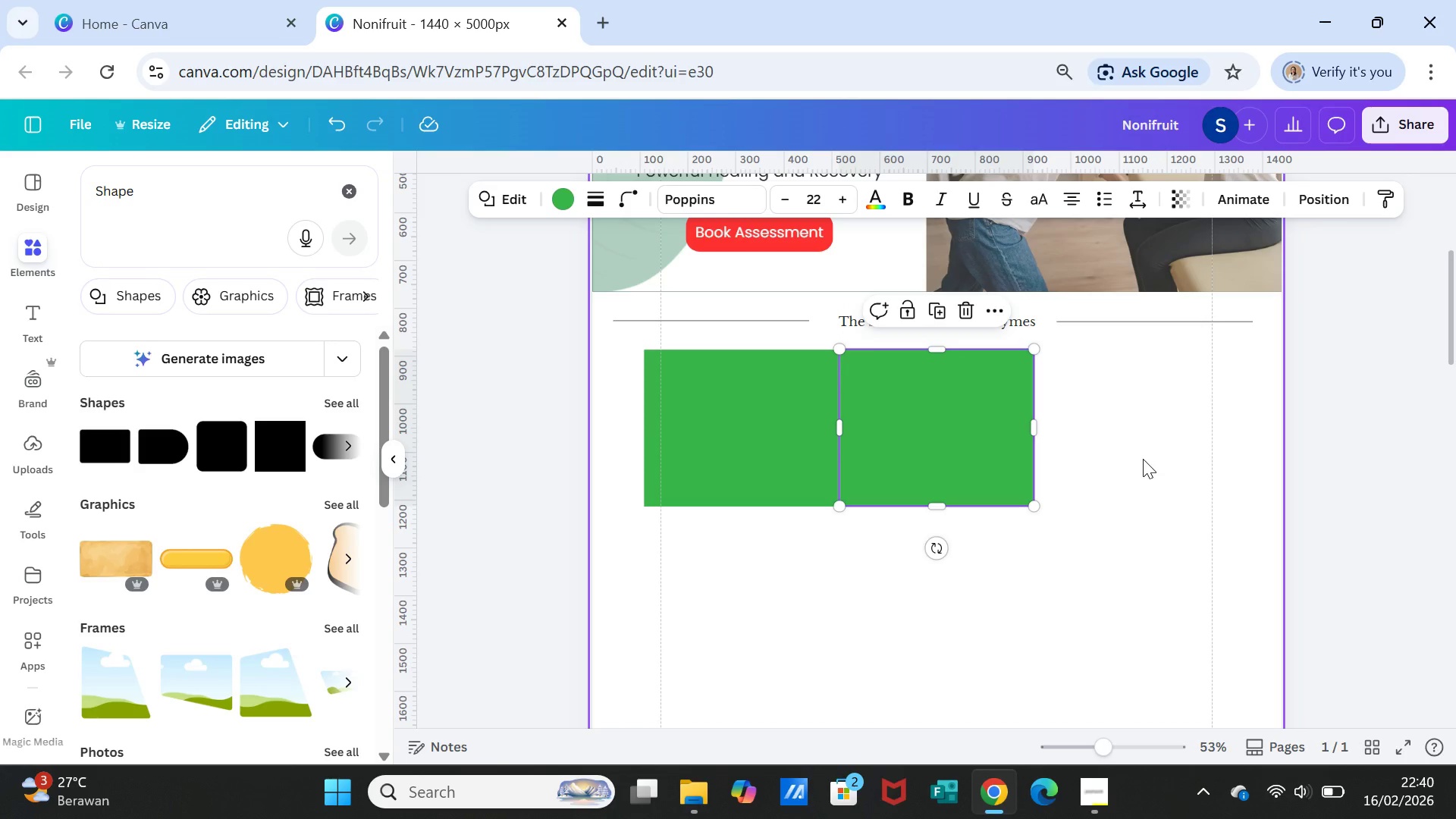 
left_click([1143, 459])
 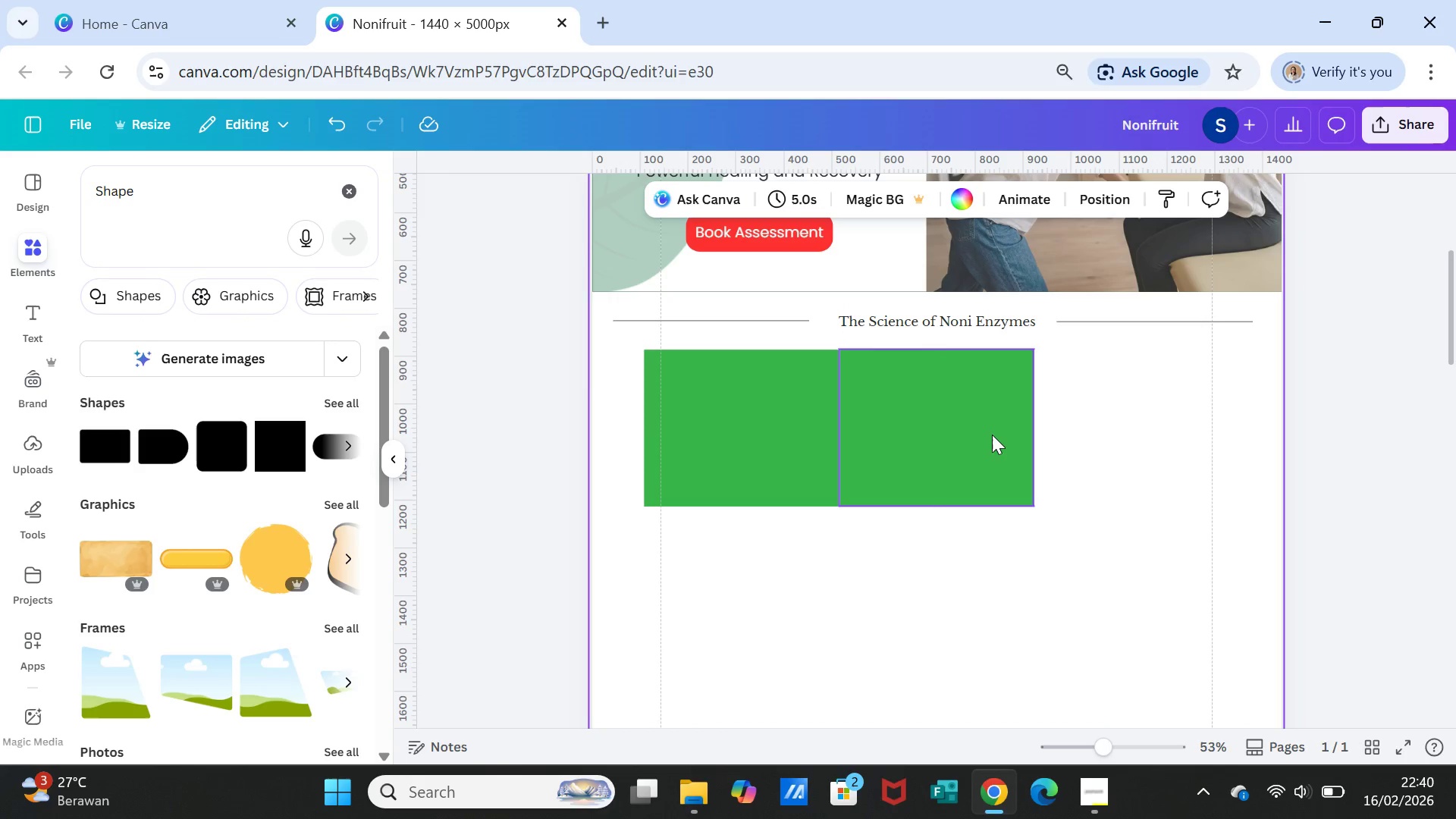 
left_click_drag(start_coordinate=[984, 435], to_coordinate=[981, 435])
 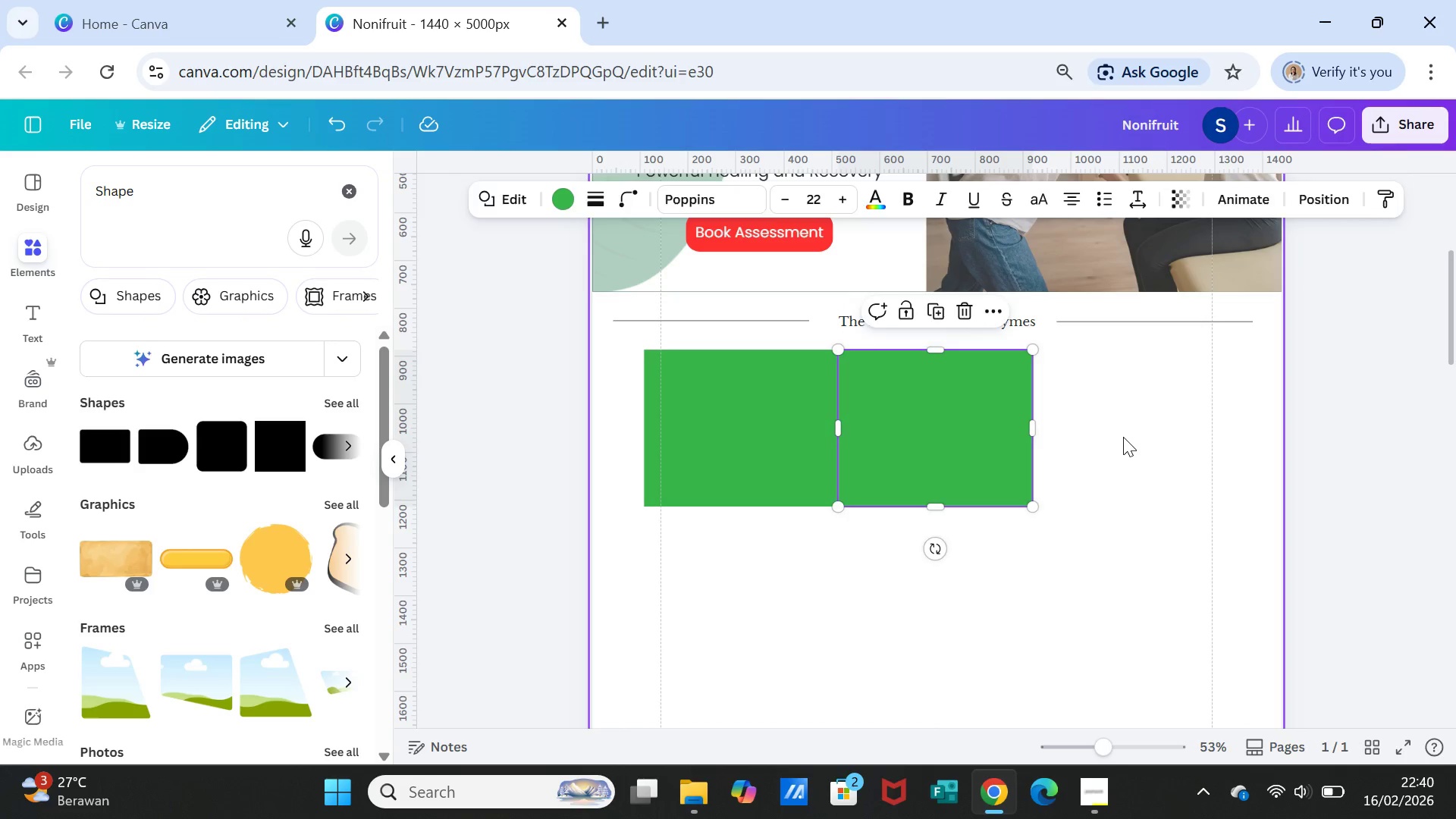 
left_click([1123, 437])
 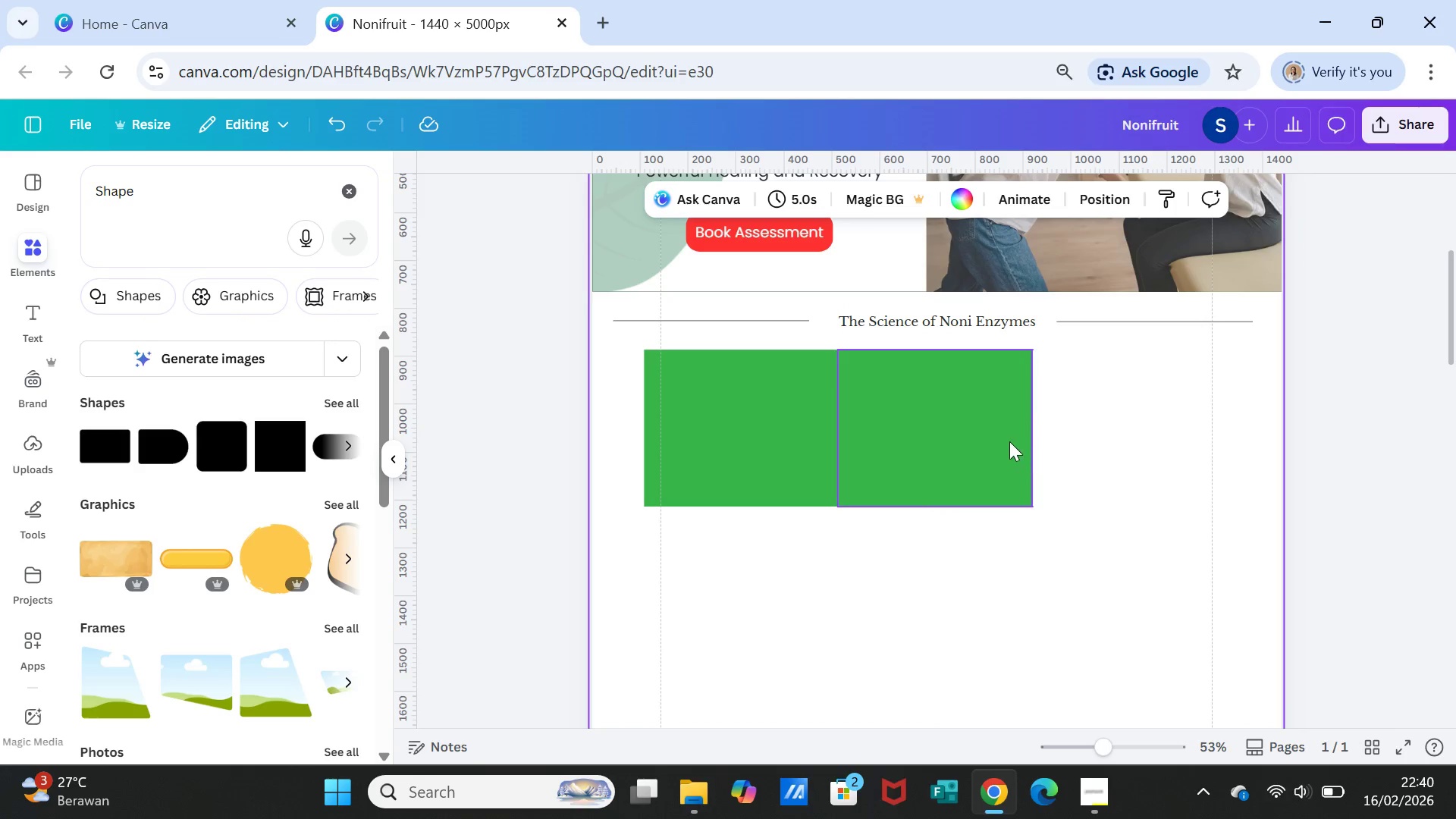 
left_click([1007, 441])
 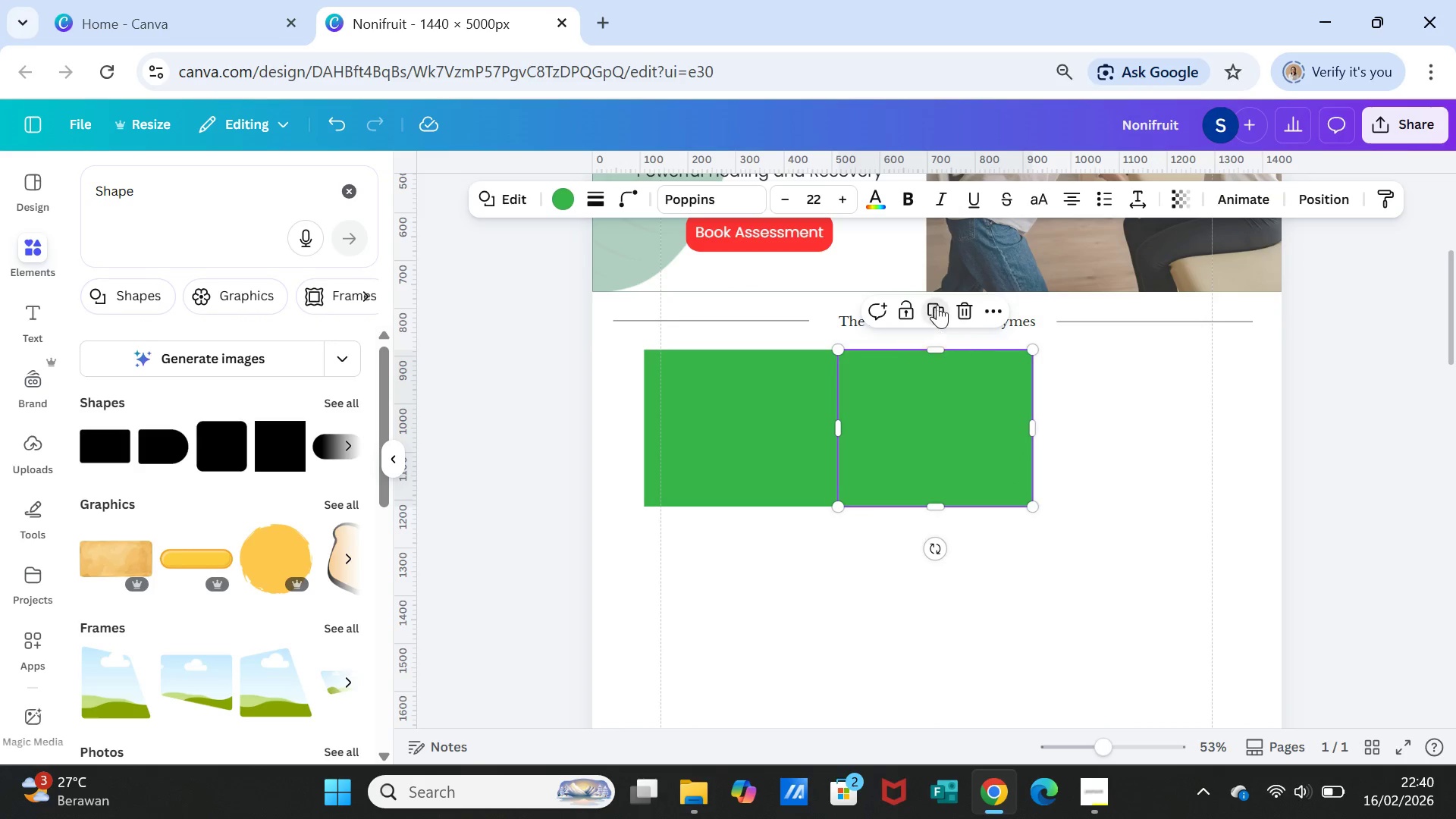 
left_click_drag(start_coordinate=[976, 428], to_coordinate=[1160, 421])
 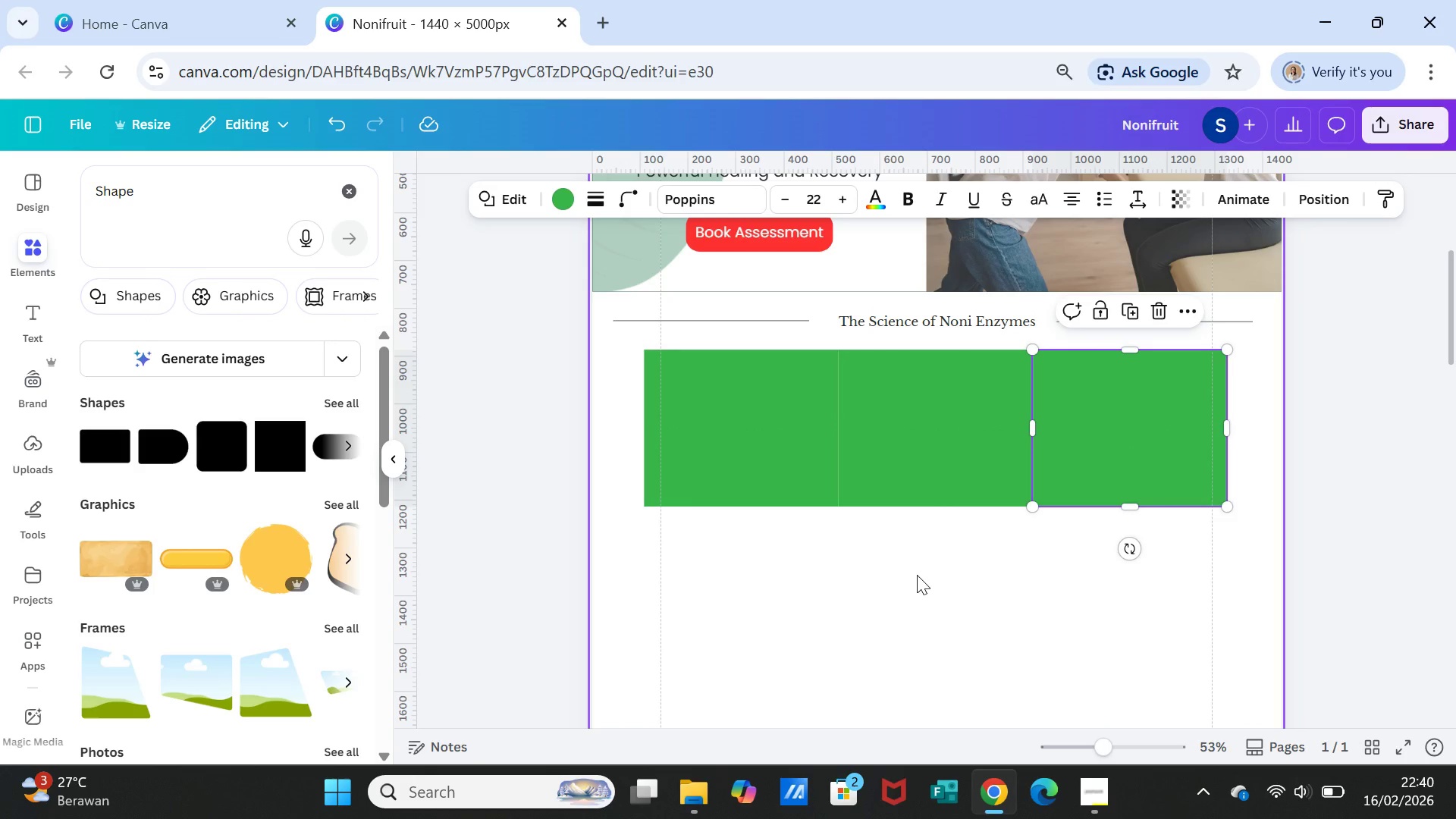 
left_click([917, 575])
 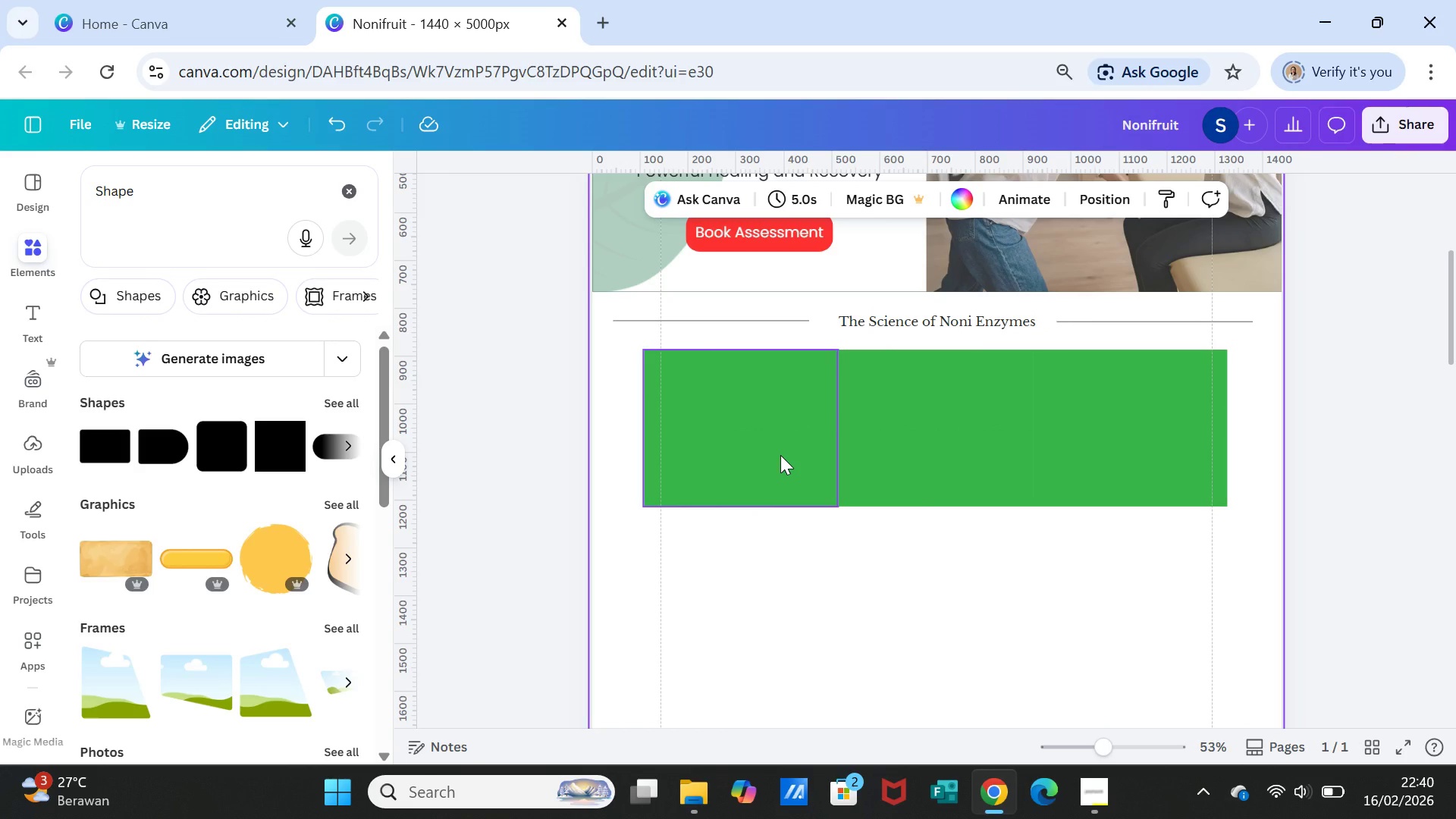 
left_click([915, 563])
 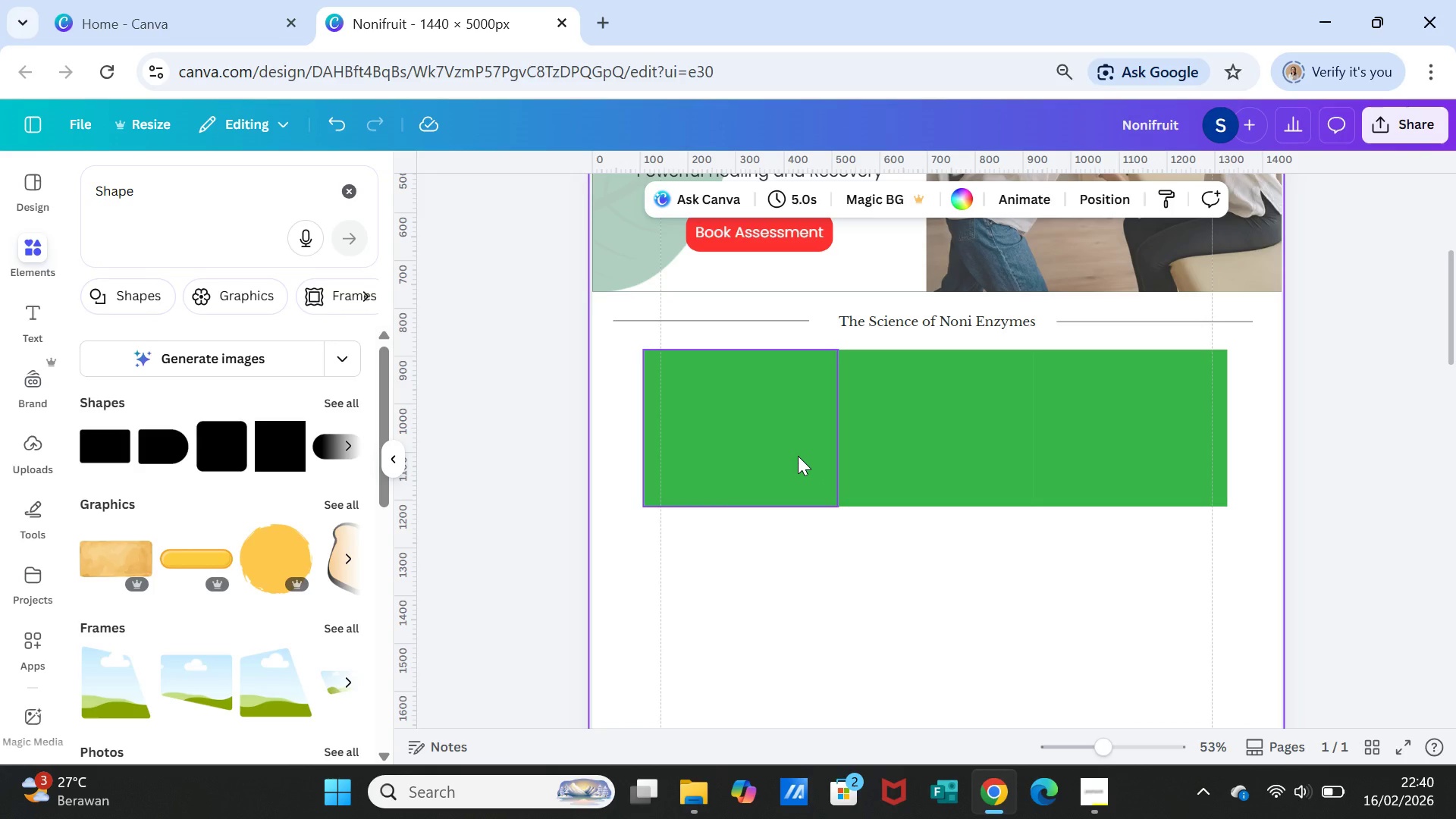 
left_click([798, 456])
 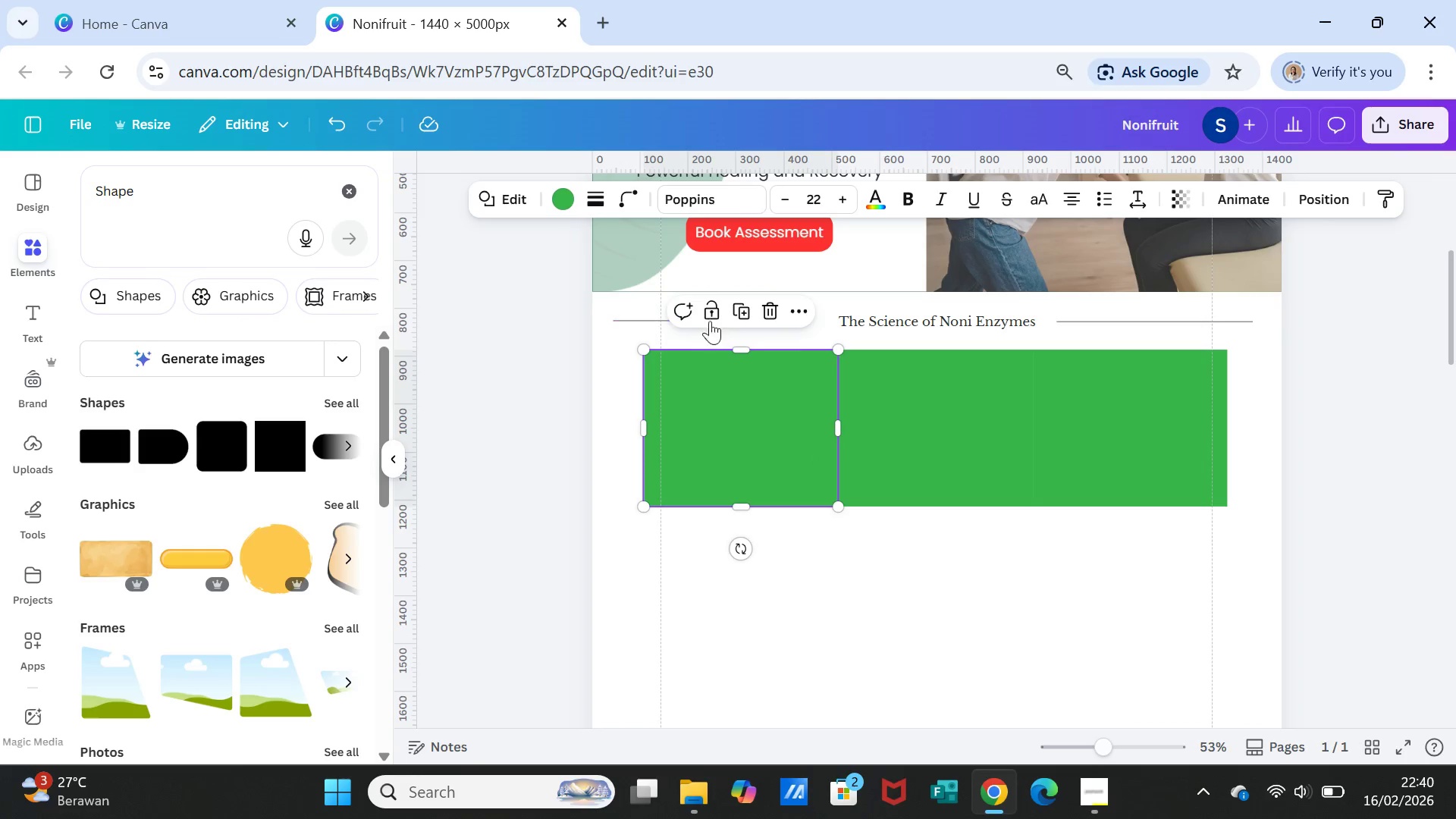 
wait(10.78)
 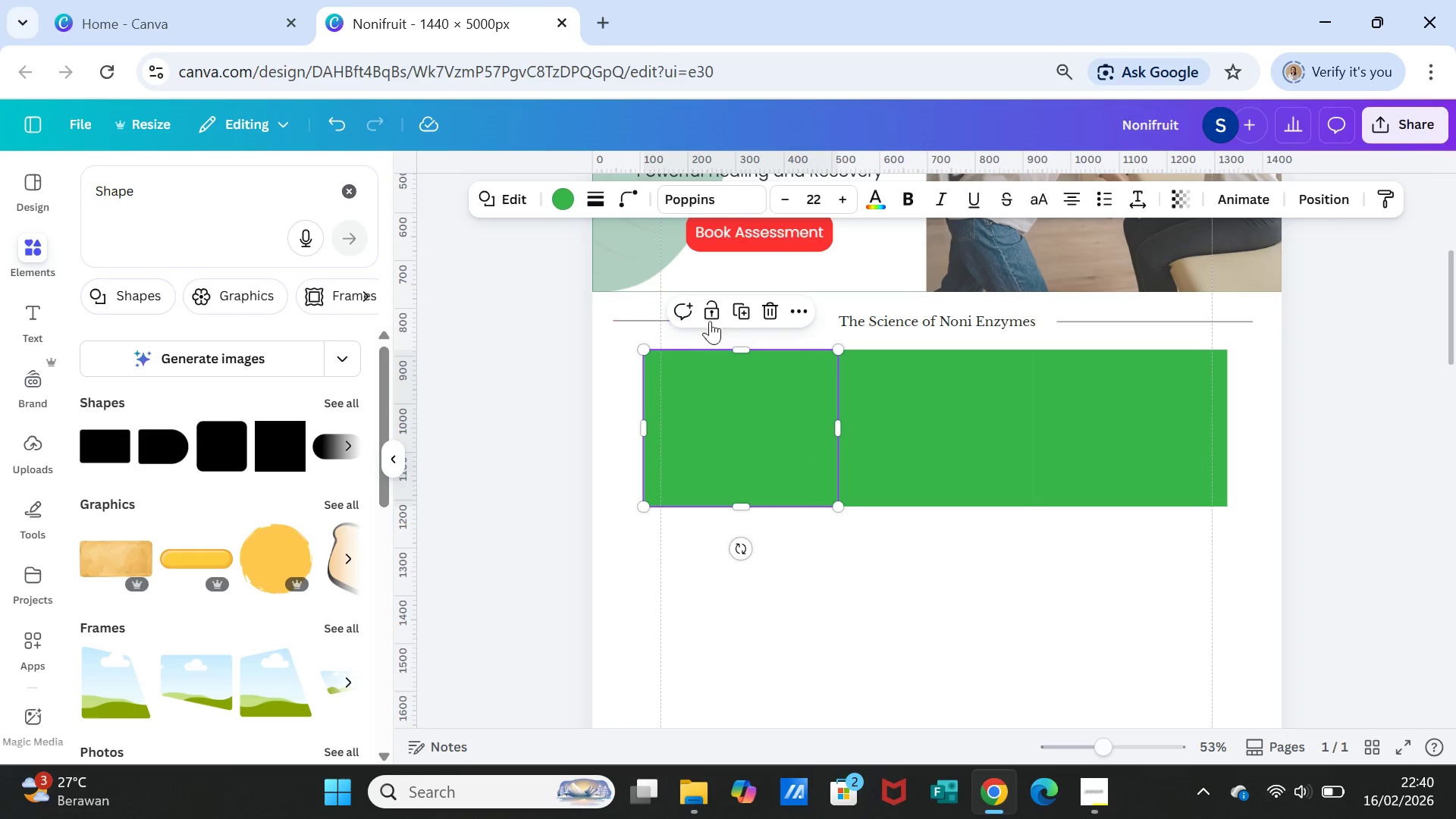 
left_click([1186, 204])
 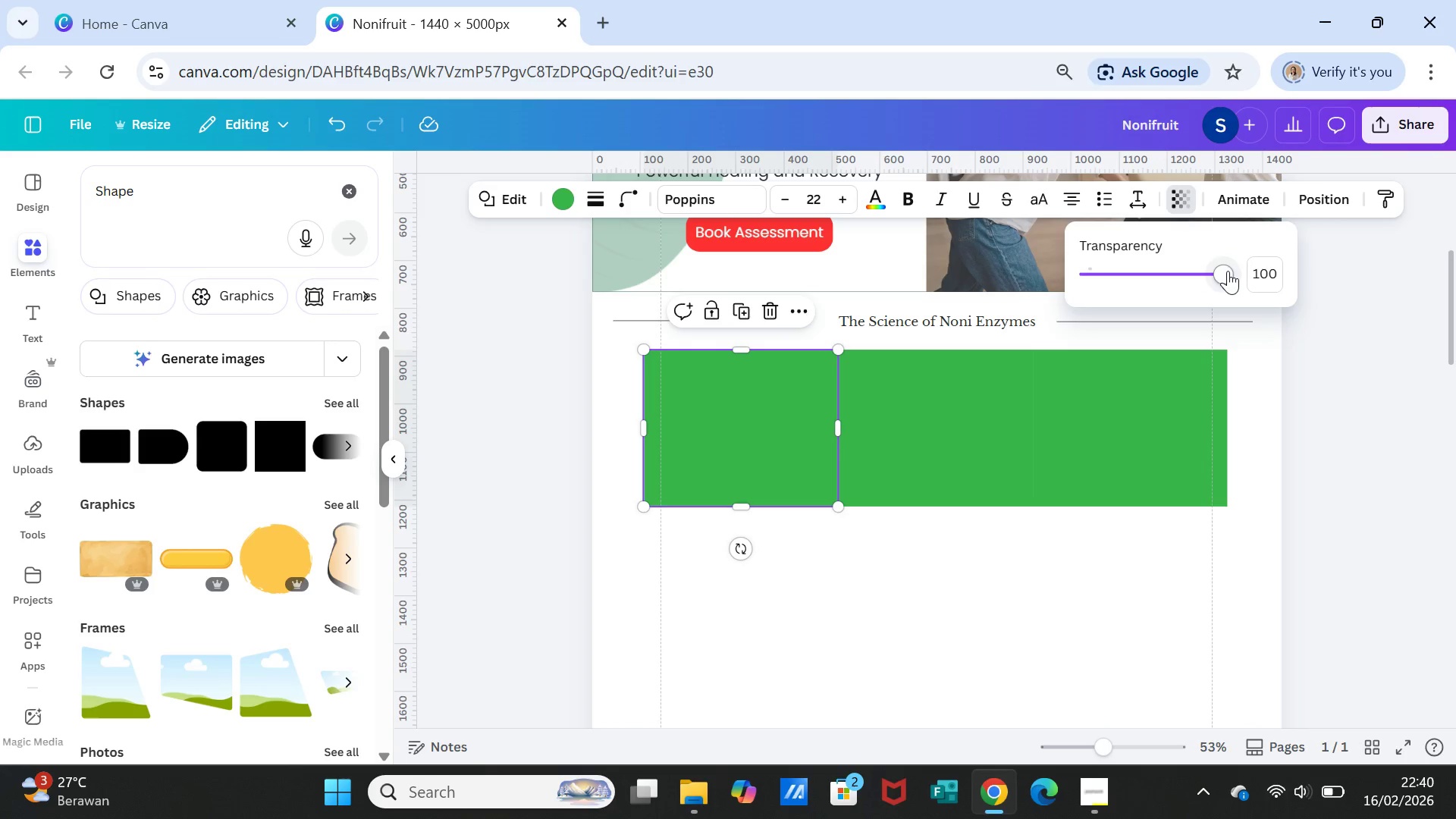 
left_click_drag(start_coordinate=[1228, 271], to_coordinate=[1123, 261])
 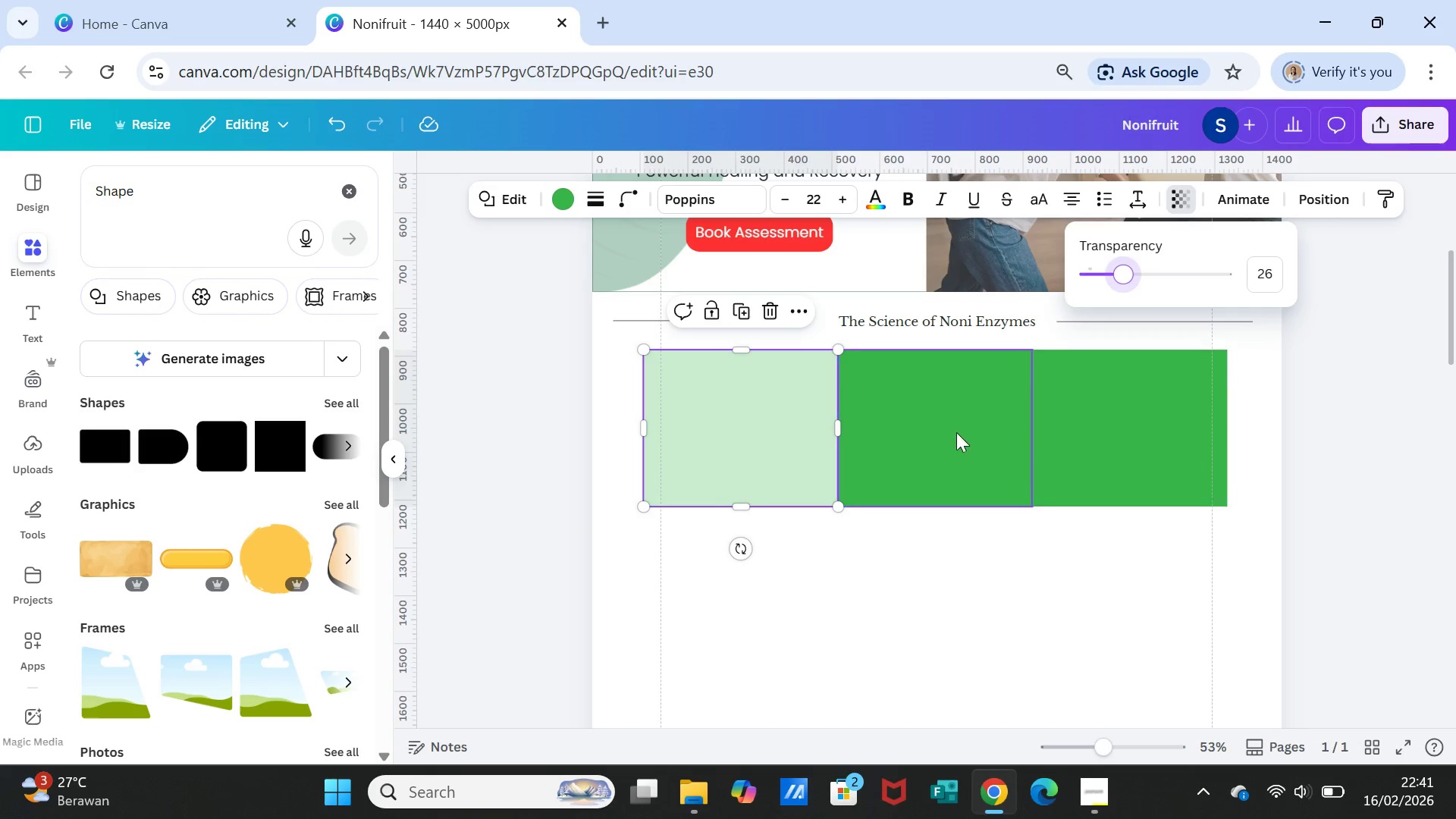 
left_click([956, 433])
 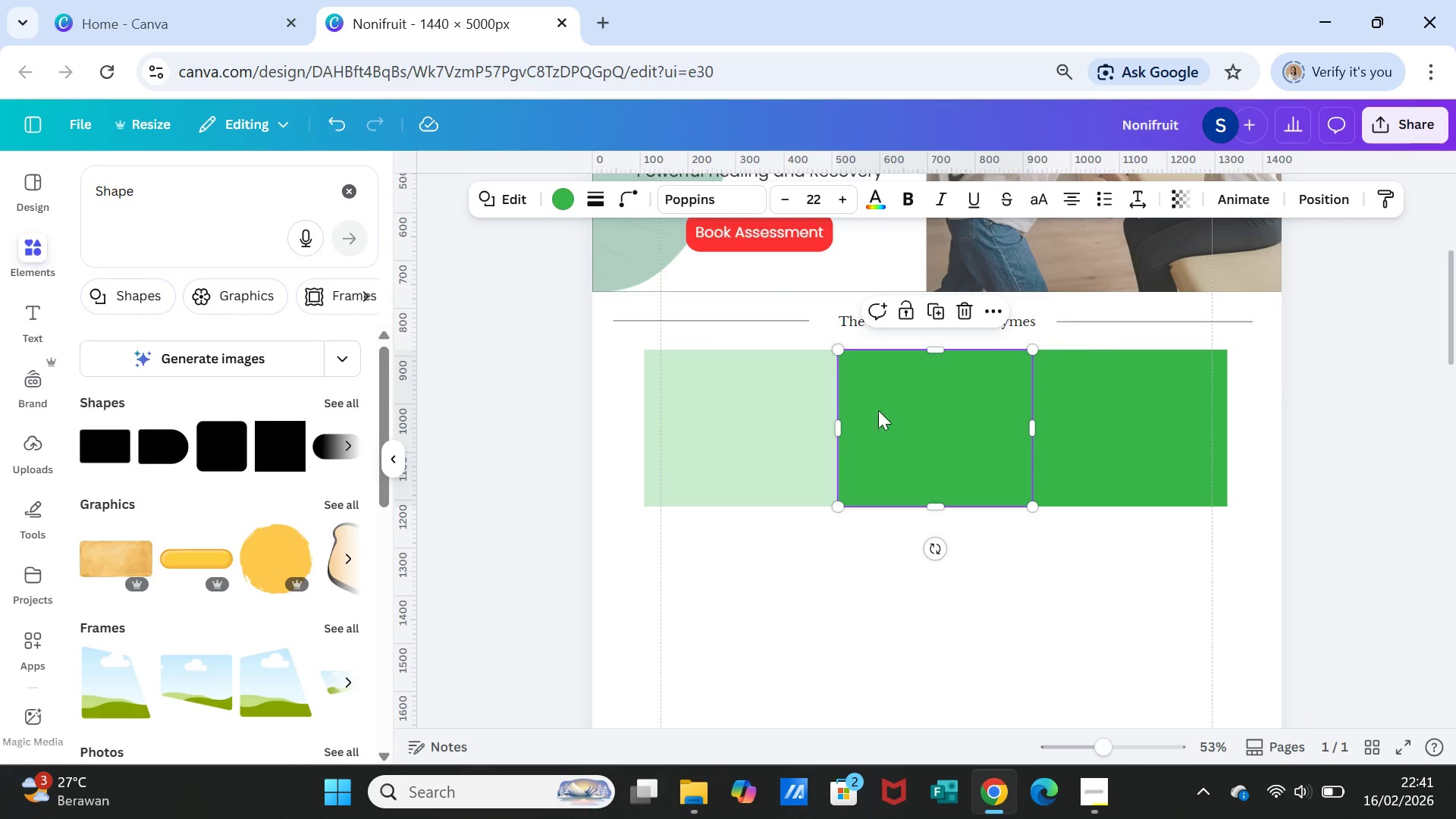 
left_click([825, 405])
 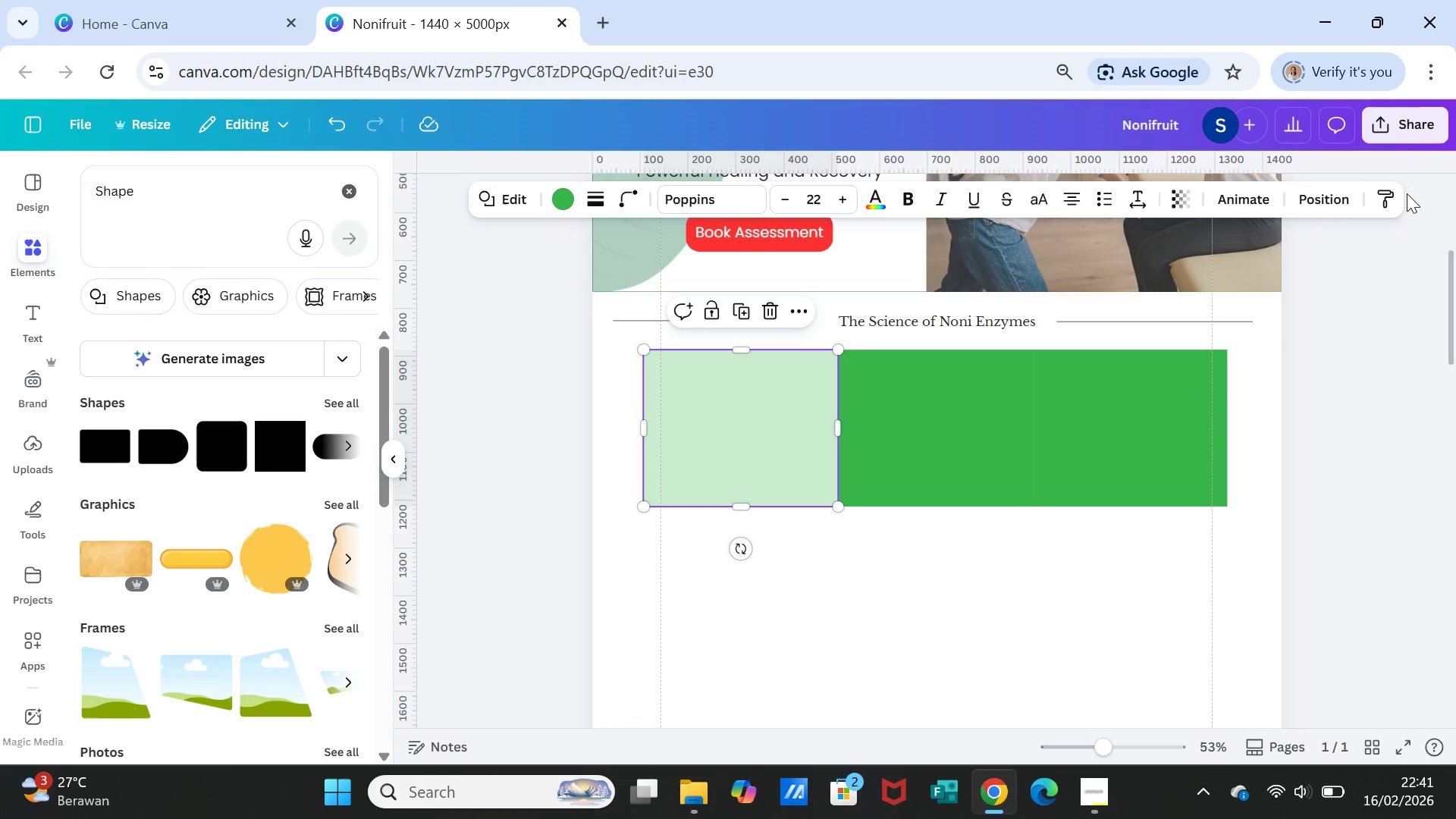 
left_click([1389, 193])
 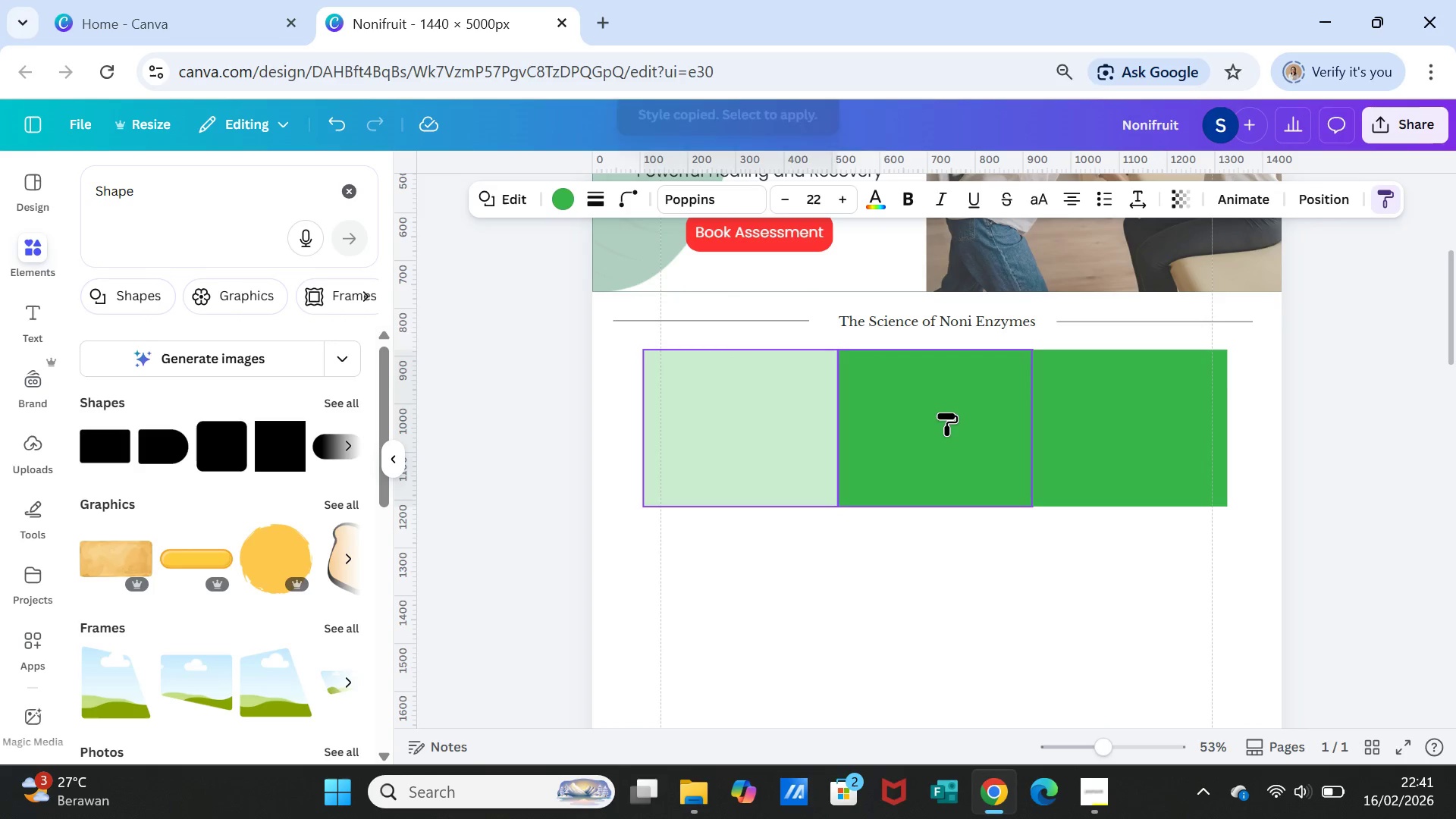 
left_click([946, 413])
 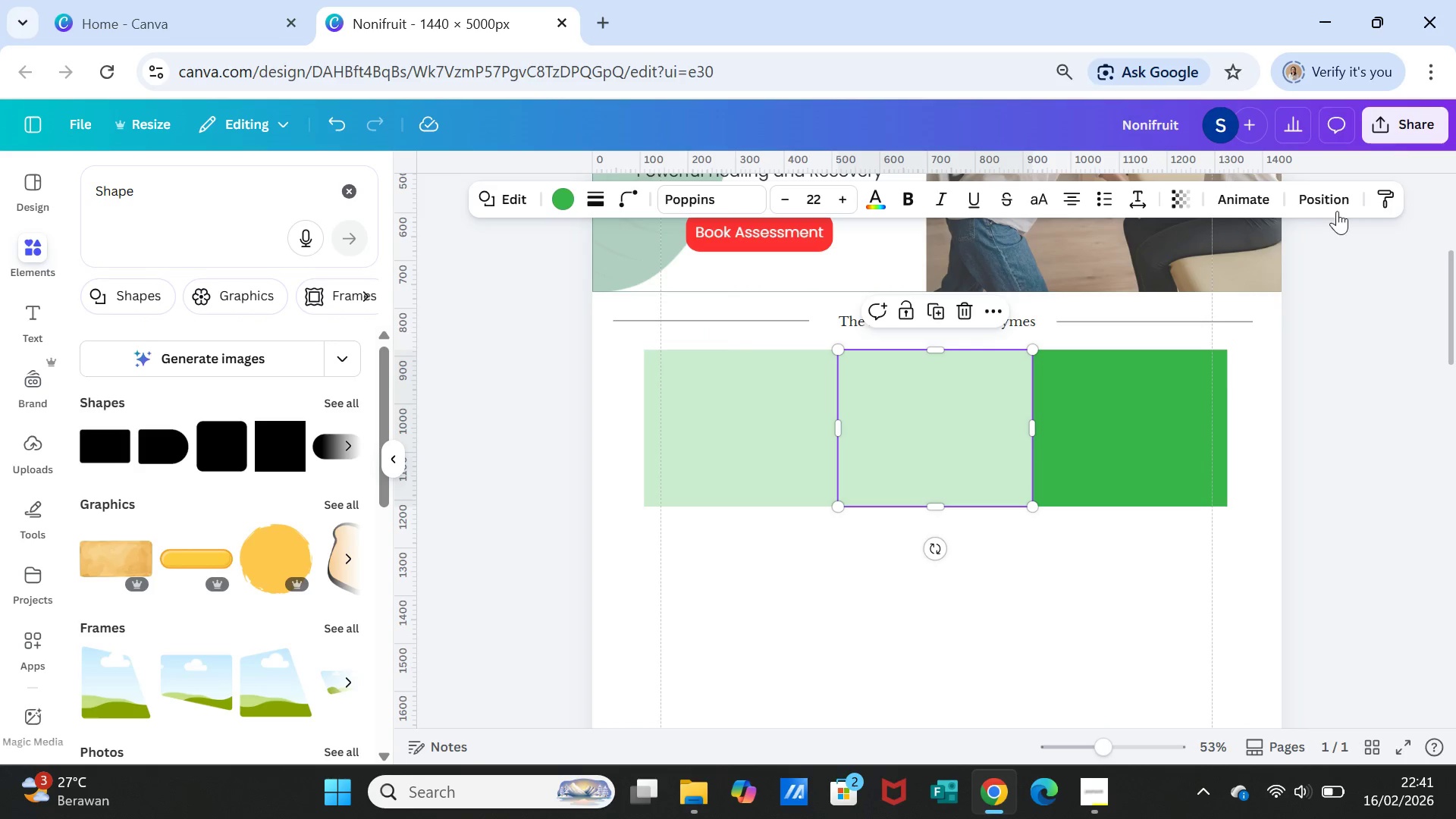 
left_click([1382, 198])
 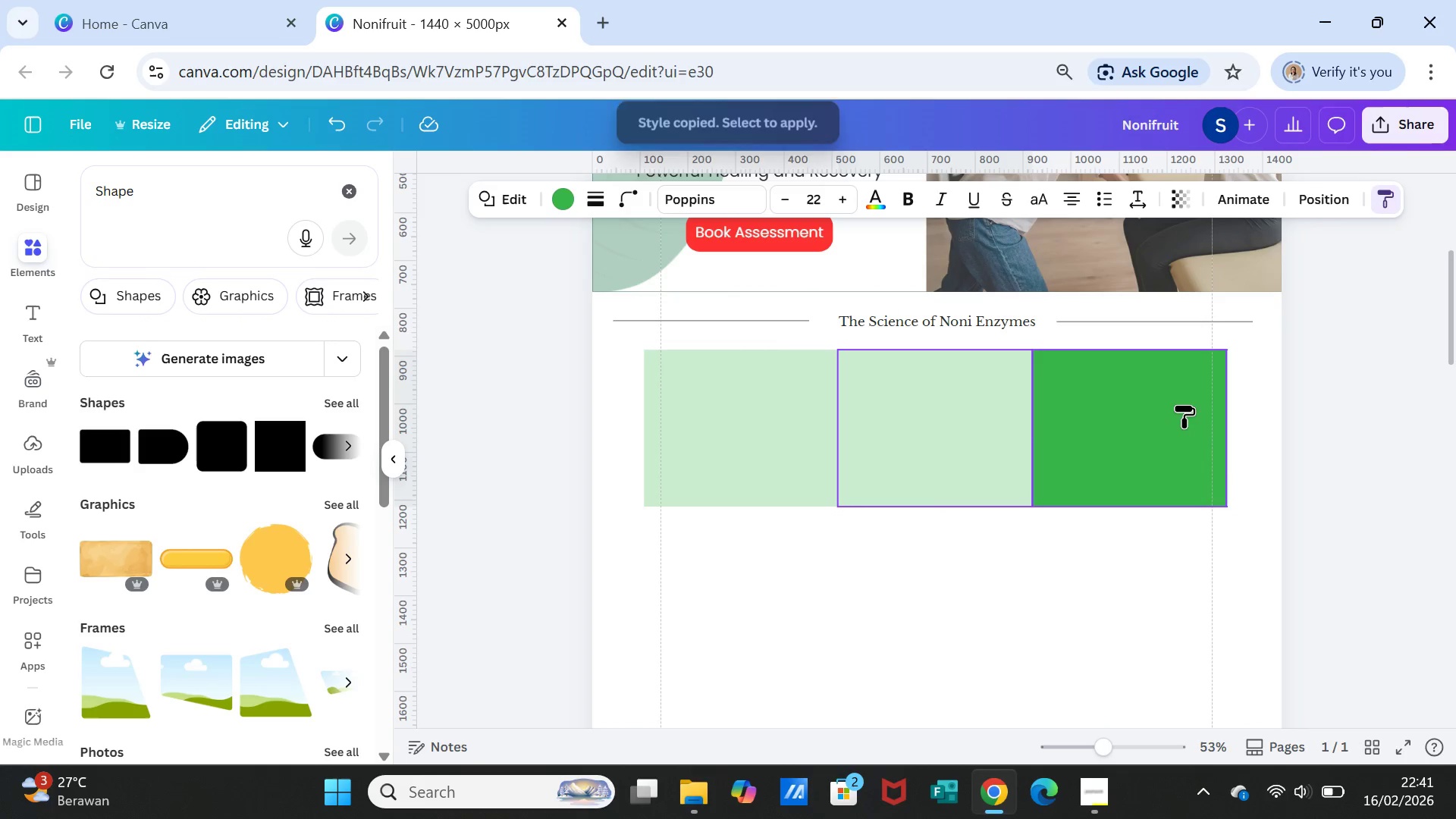 
left_click([1184, 406])
 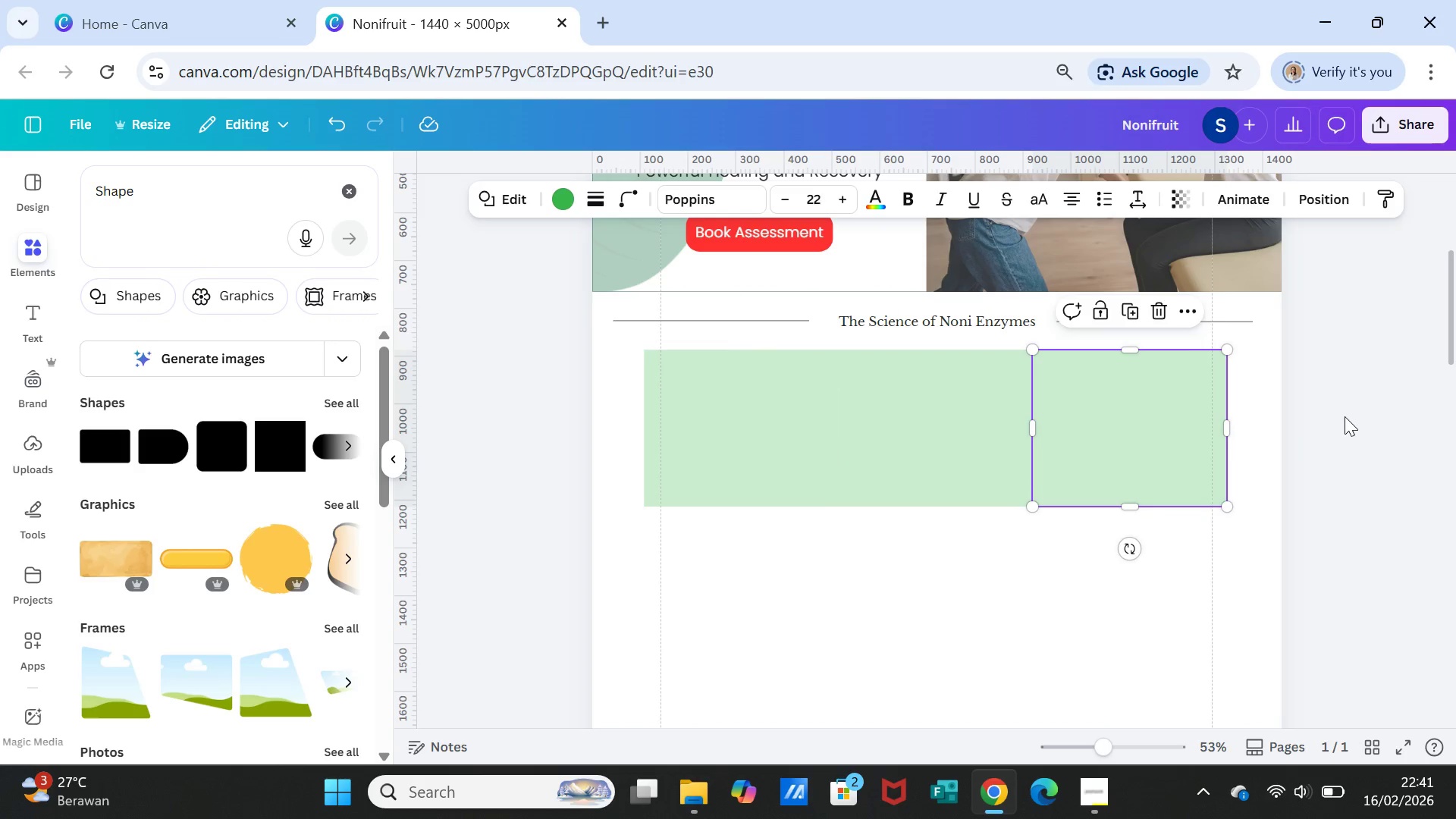 
left_click([1345, 416])
 